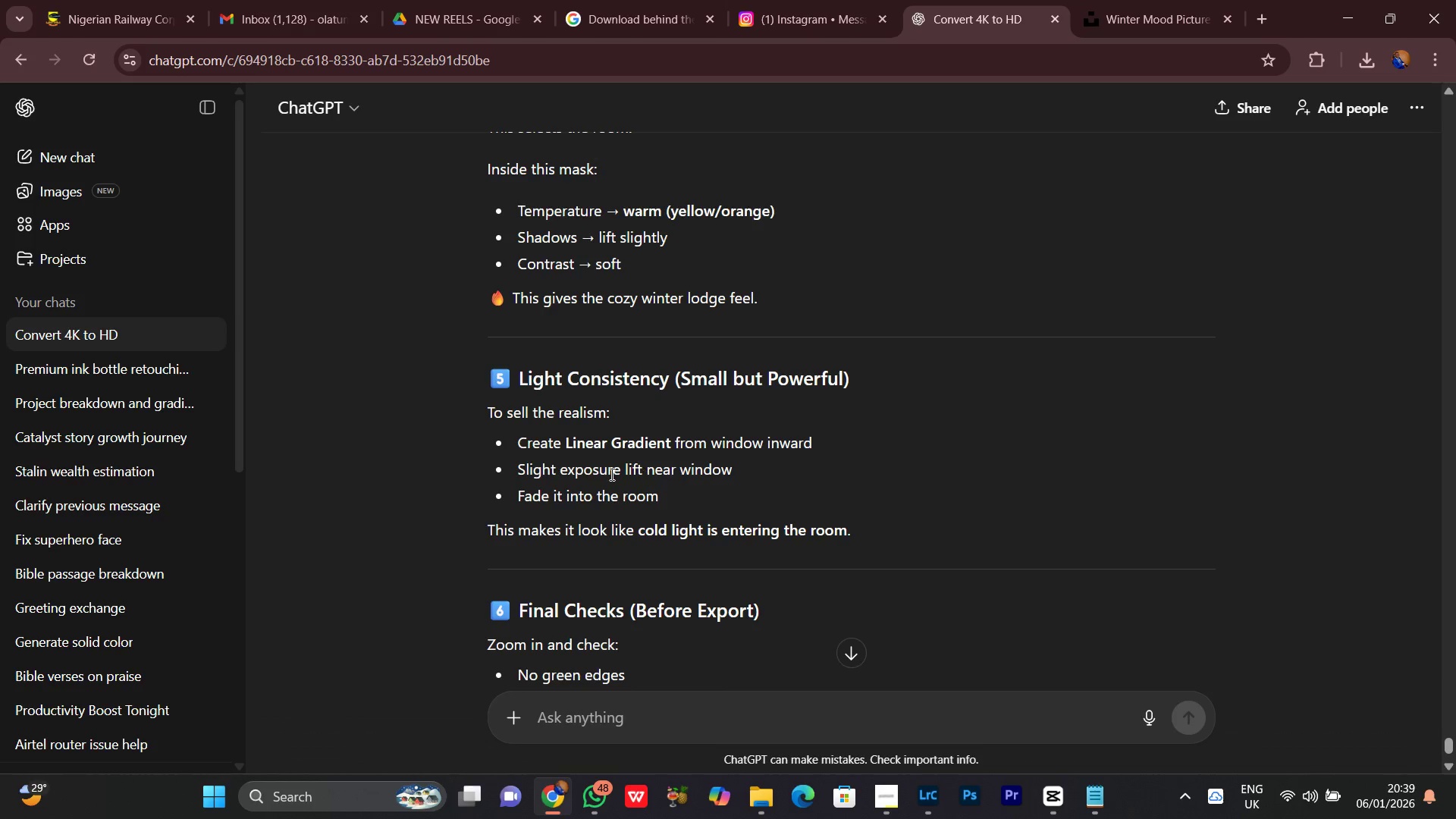 
scroll: coordinate [483, 383], scroll_direction: down, amount: 8.0
 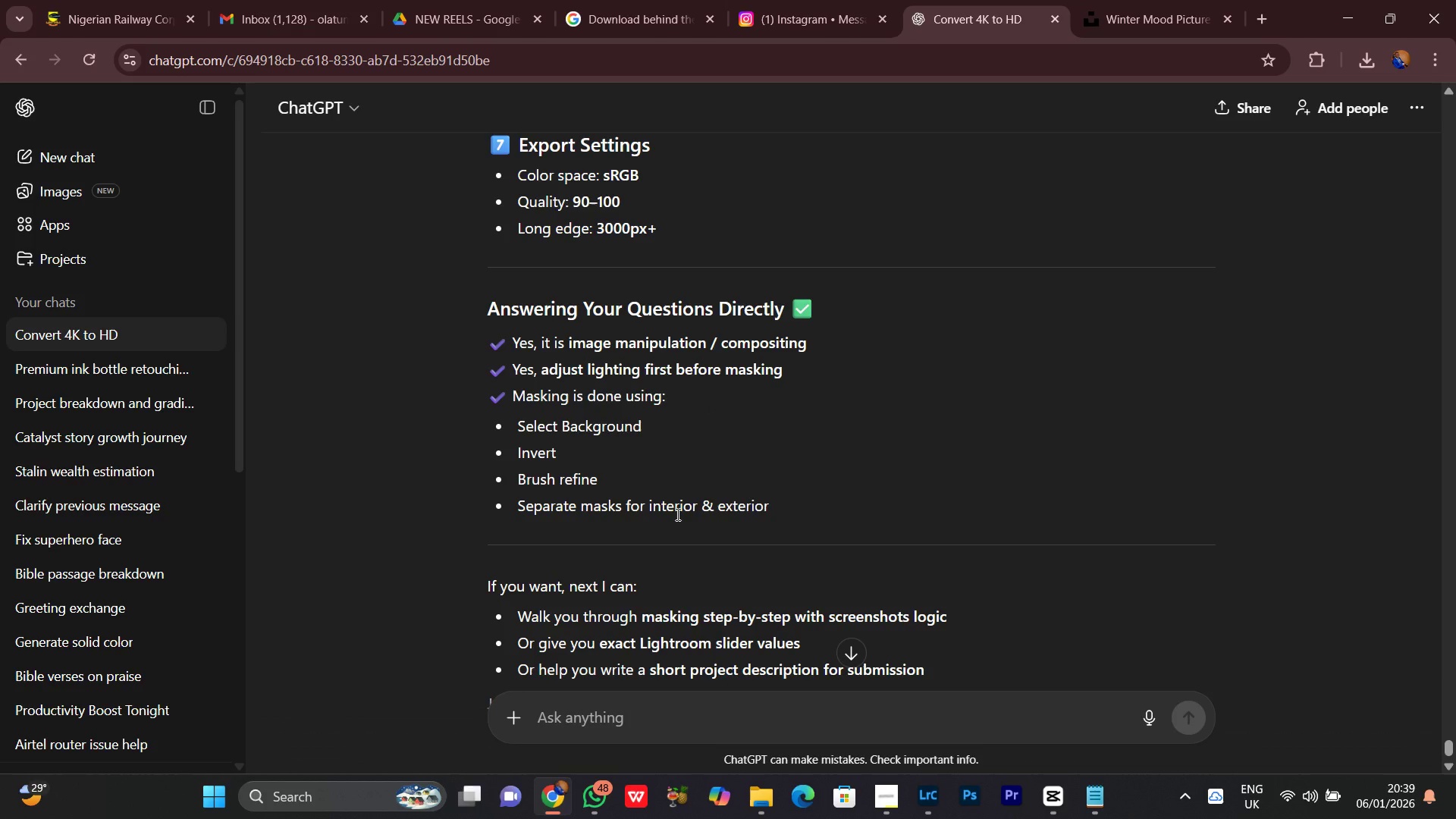 
wait(10.63)
 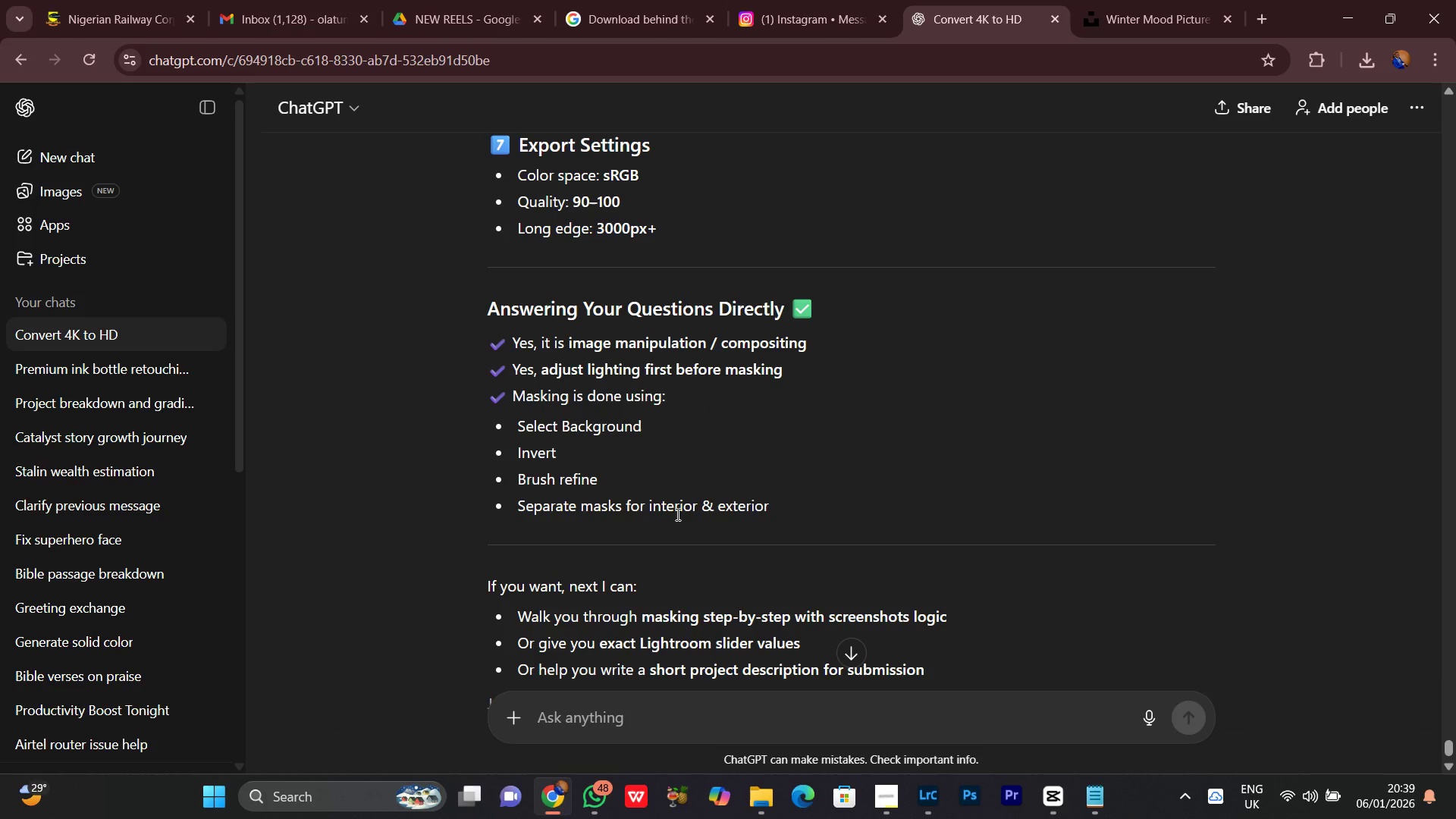 
left_click([1331, 11])
 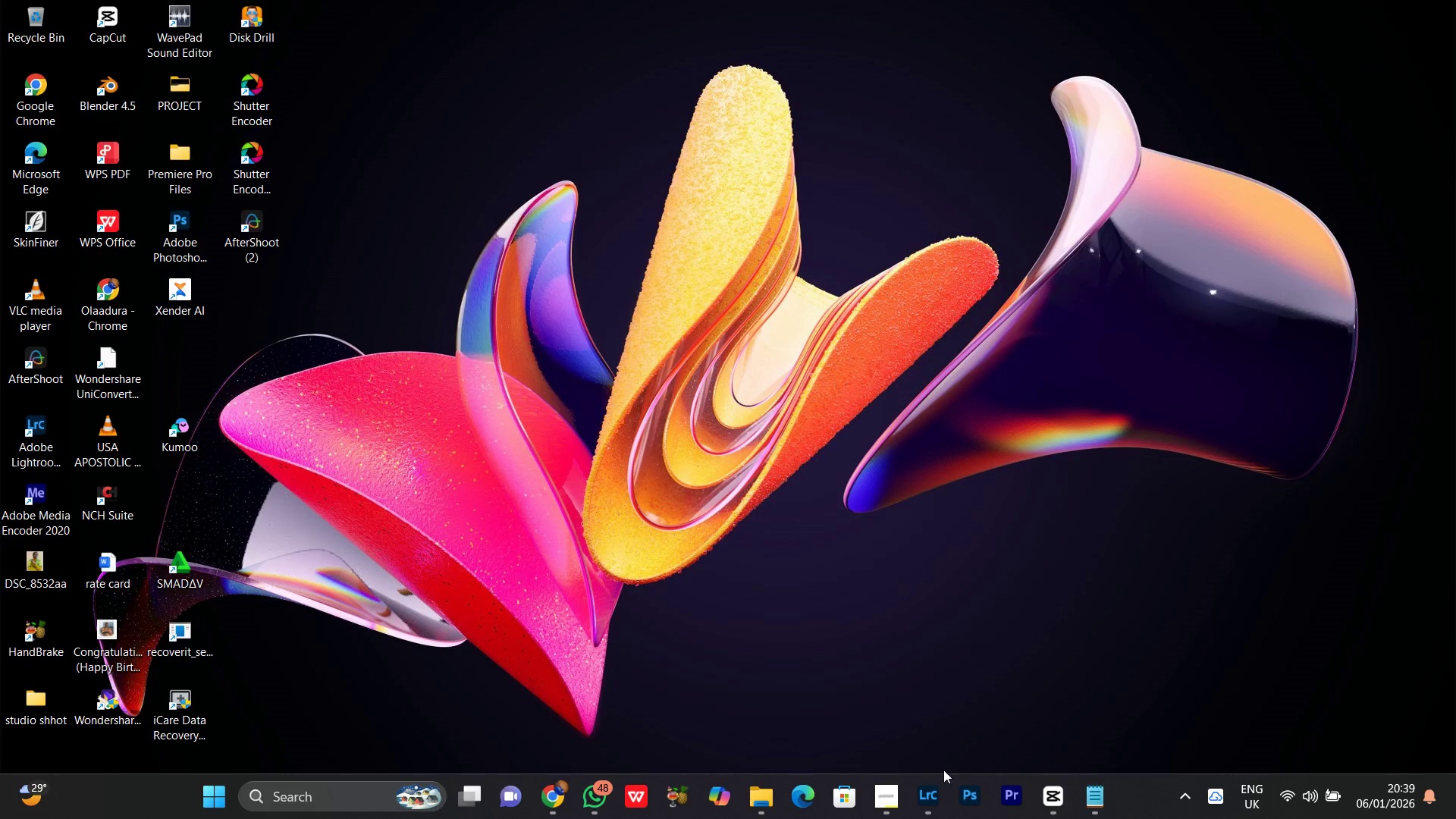 
left_click([934, 802])
 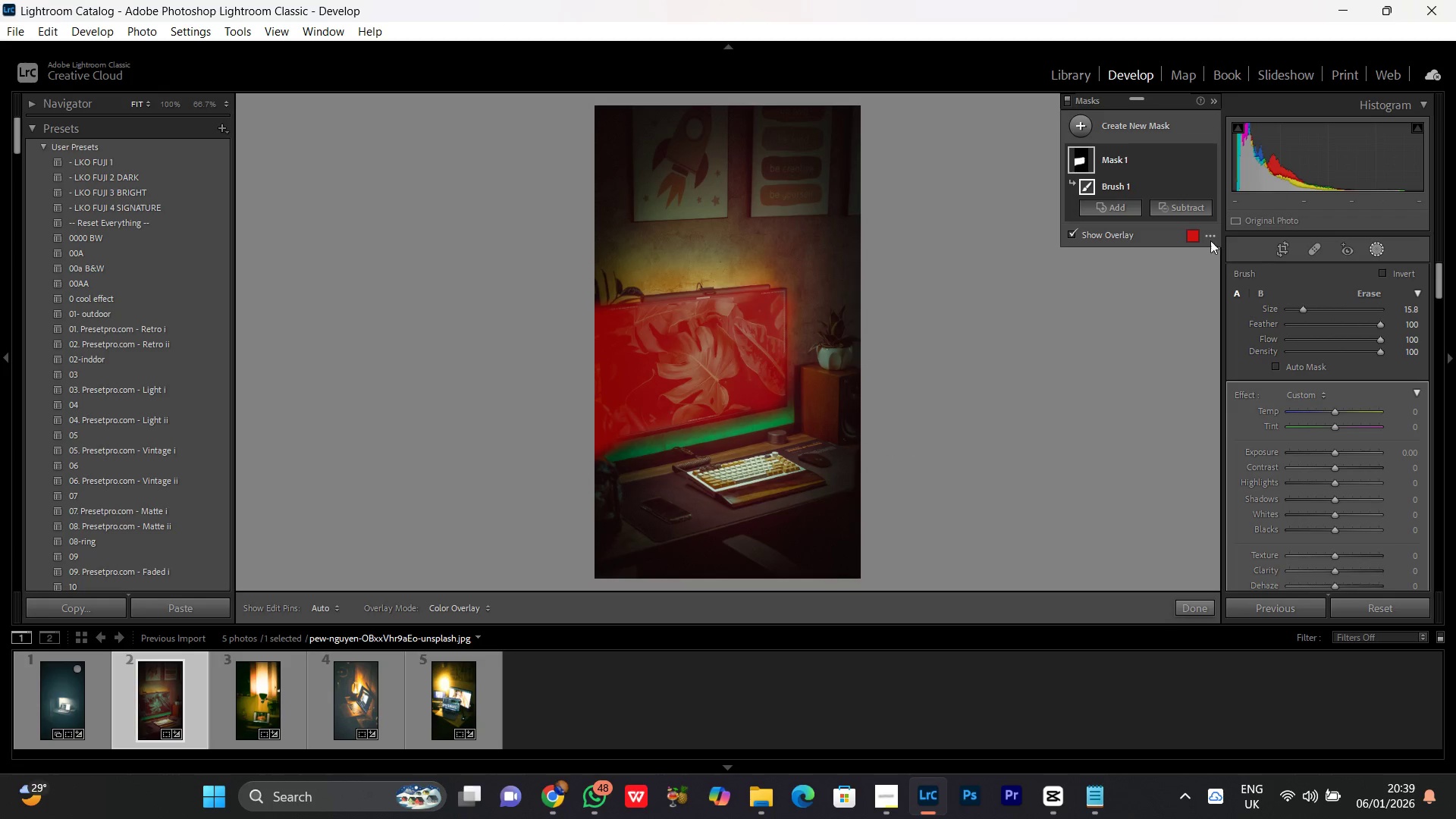 
left_click([1175, 206])
 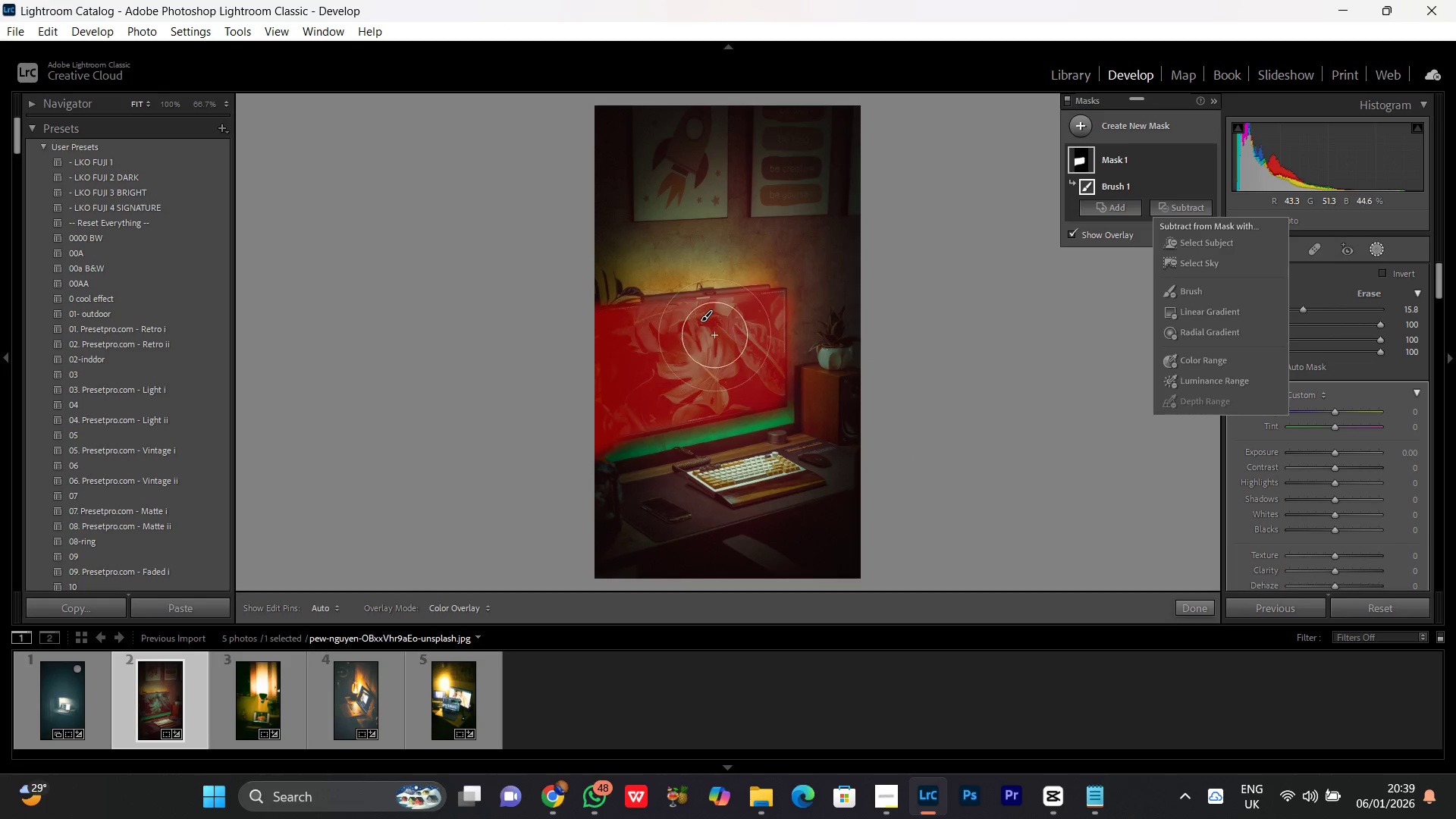 
left_click_drag(start_coordinate=[716, 333], to_coordinate=[676, 344])
 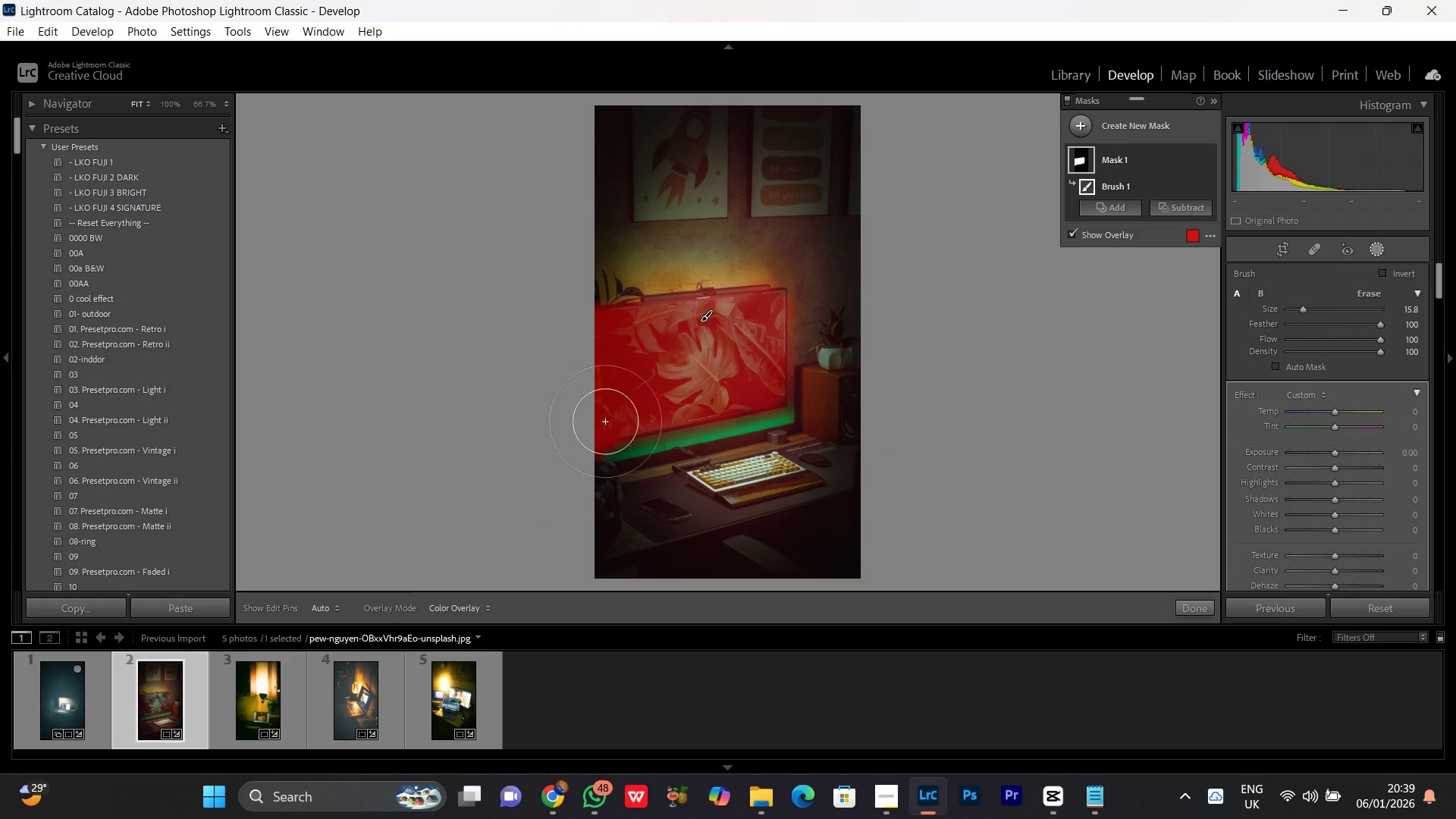 
left_click_drag(start_coordinate=[711, 339], to_coordinate=[669, 364])
 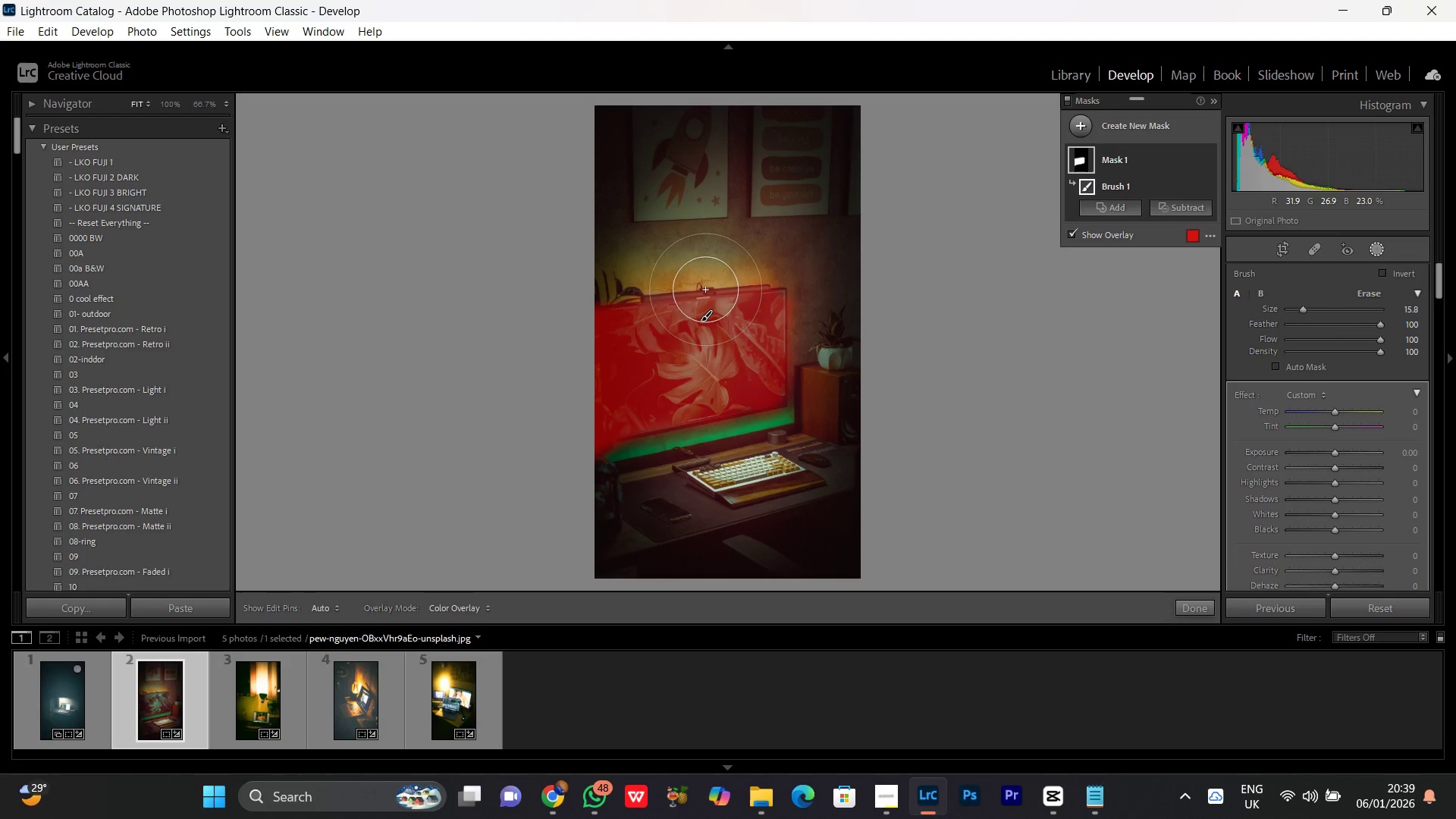 
left_click_drag(start_coordinate=[711, 290], to_coordinate=[623, 327])
 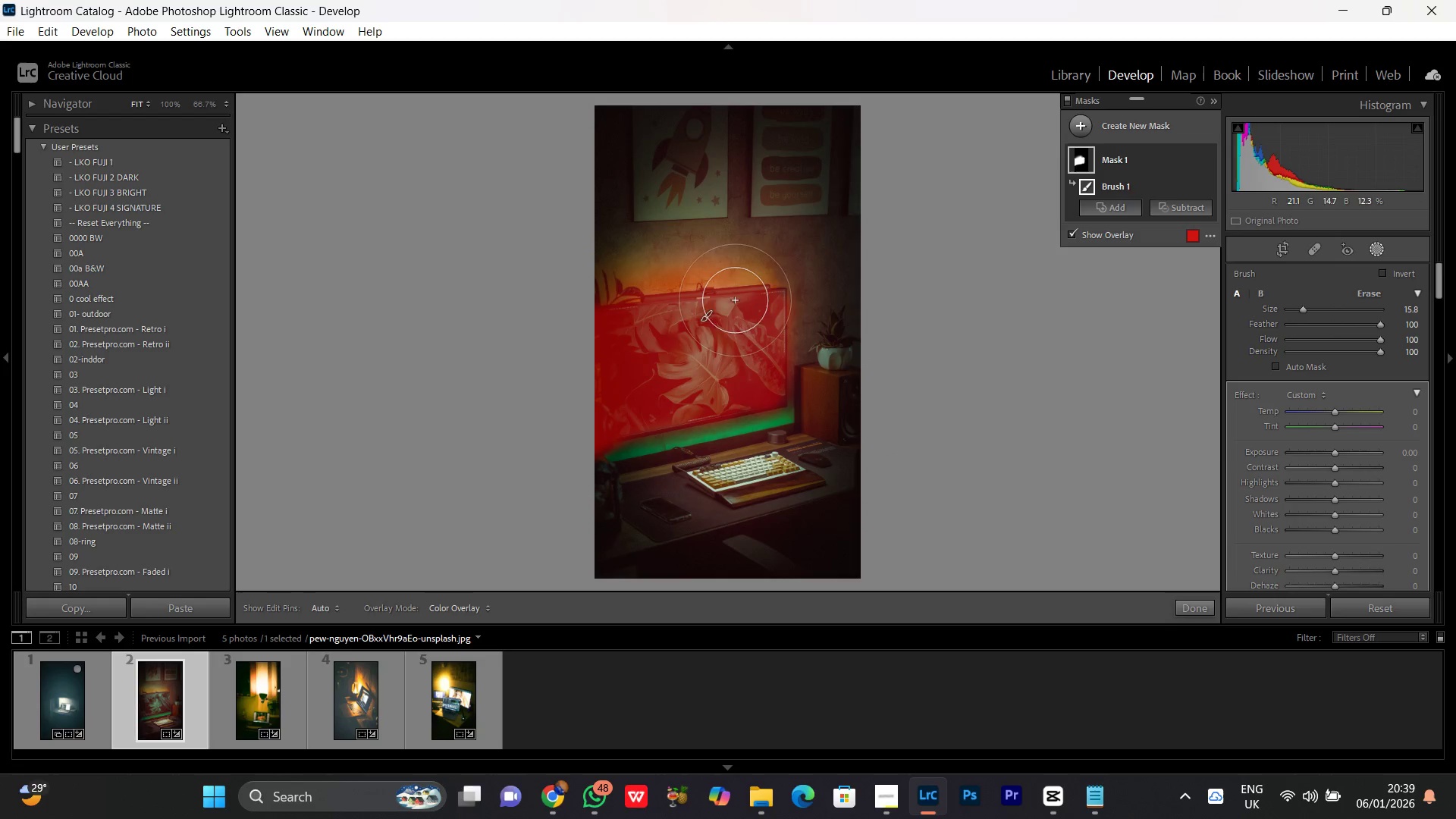 
left_click_drag(start_coordinate=[736, 297], to_coordinate=[761, 278])
 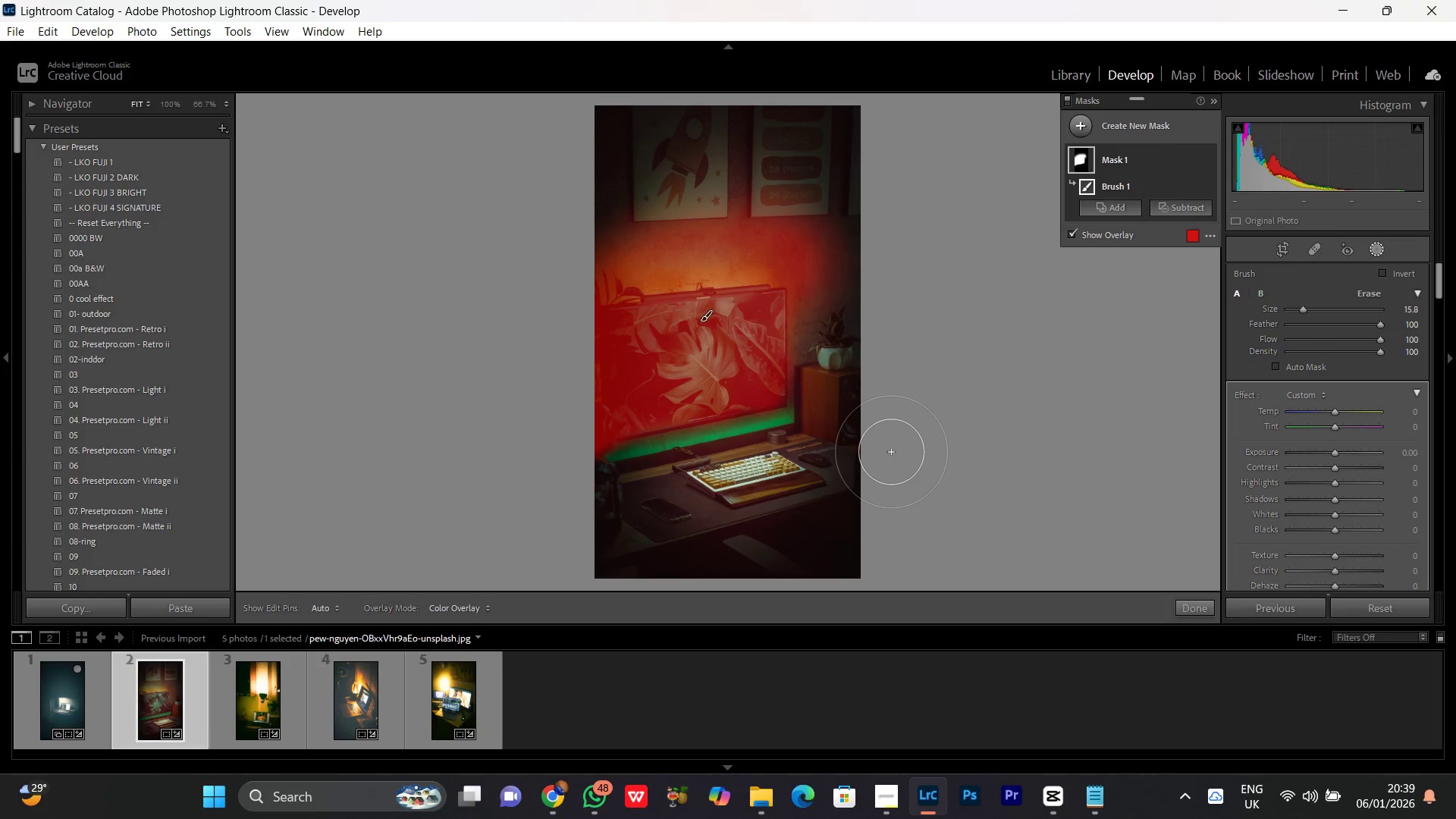 
key(Control+Z)
 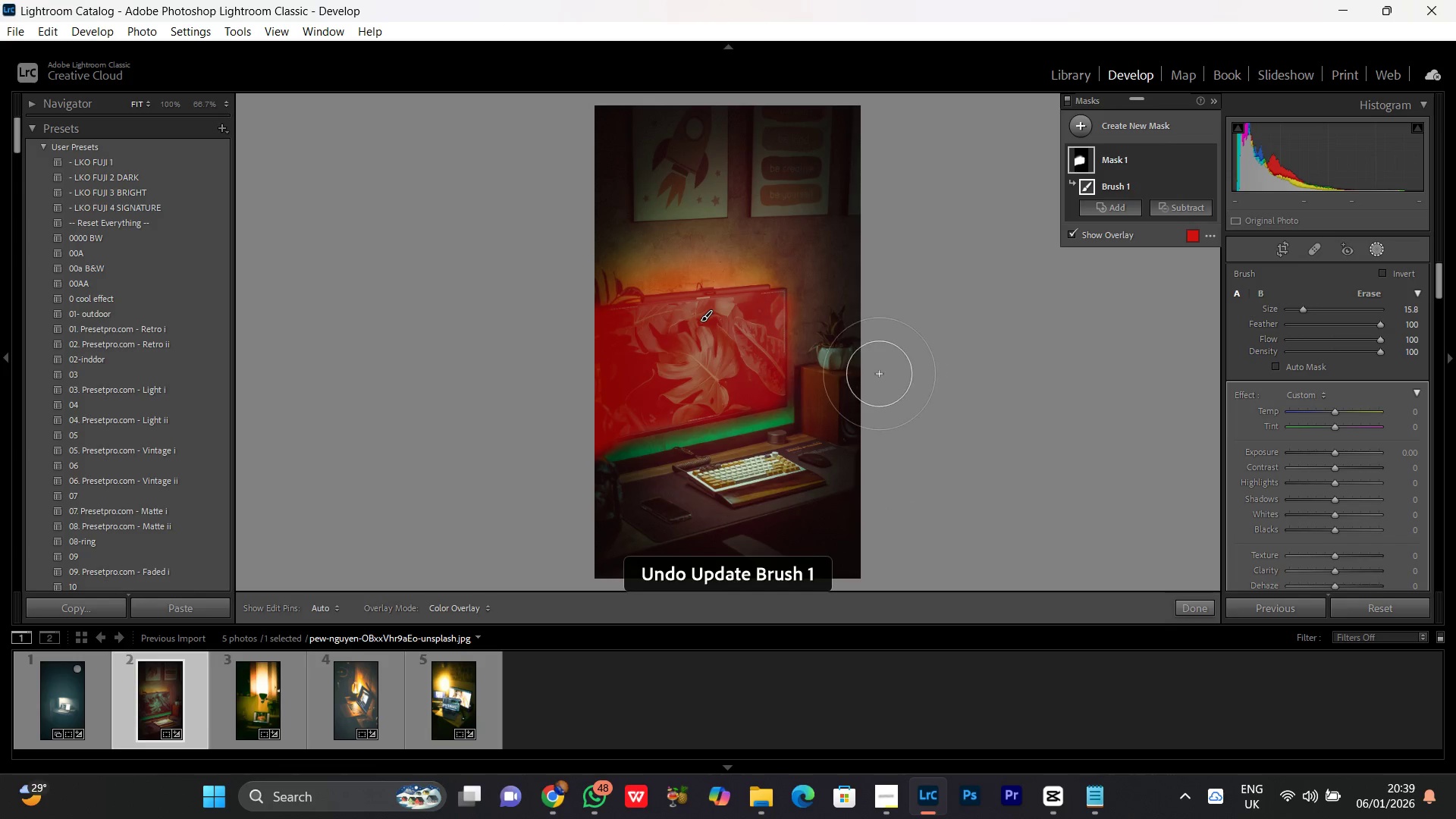 
key(Control+Z)
 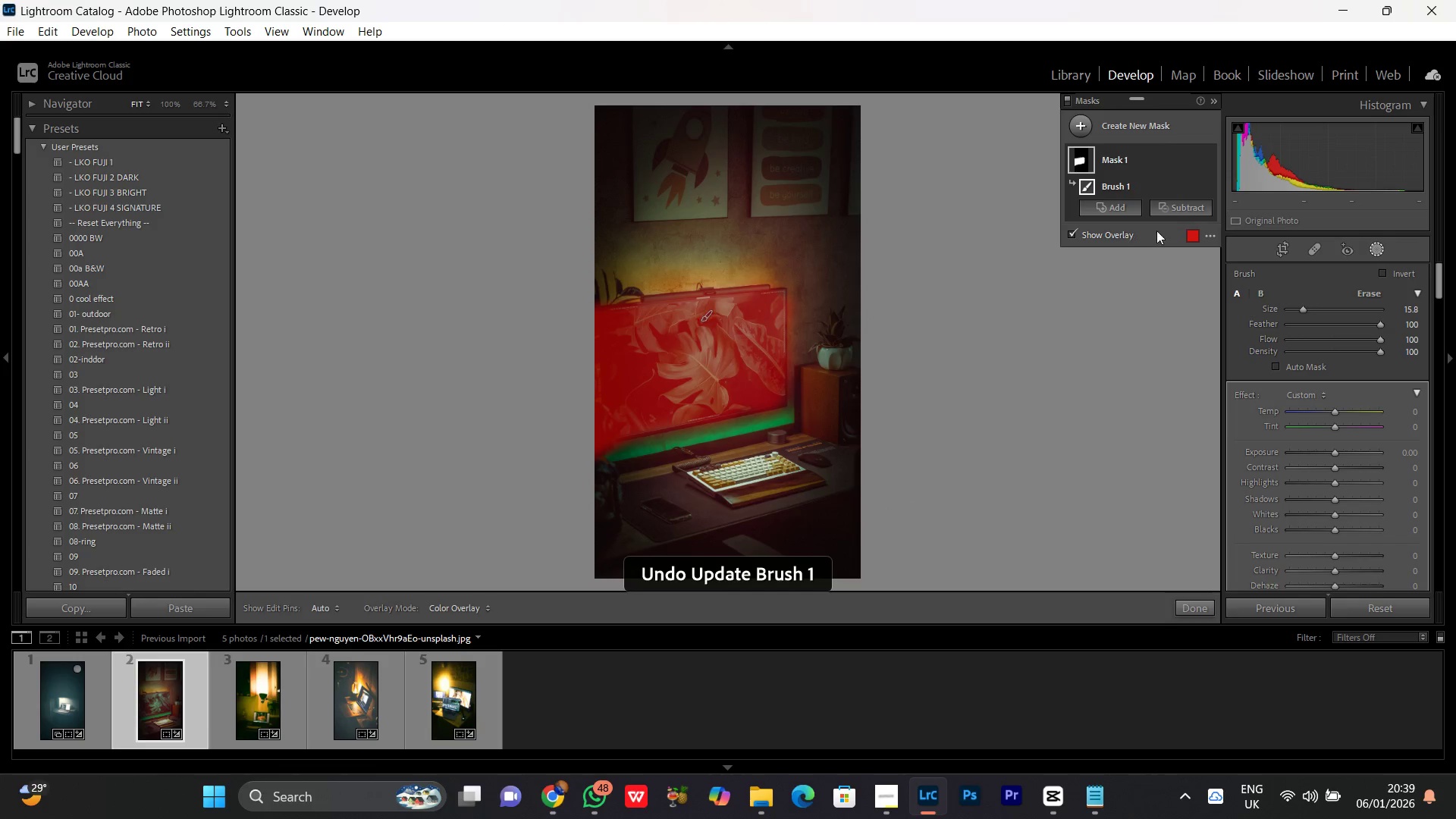 
mouse_move([1217, 242])
 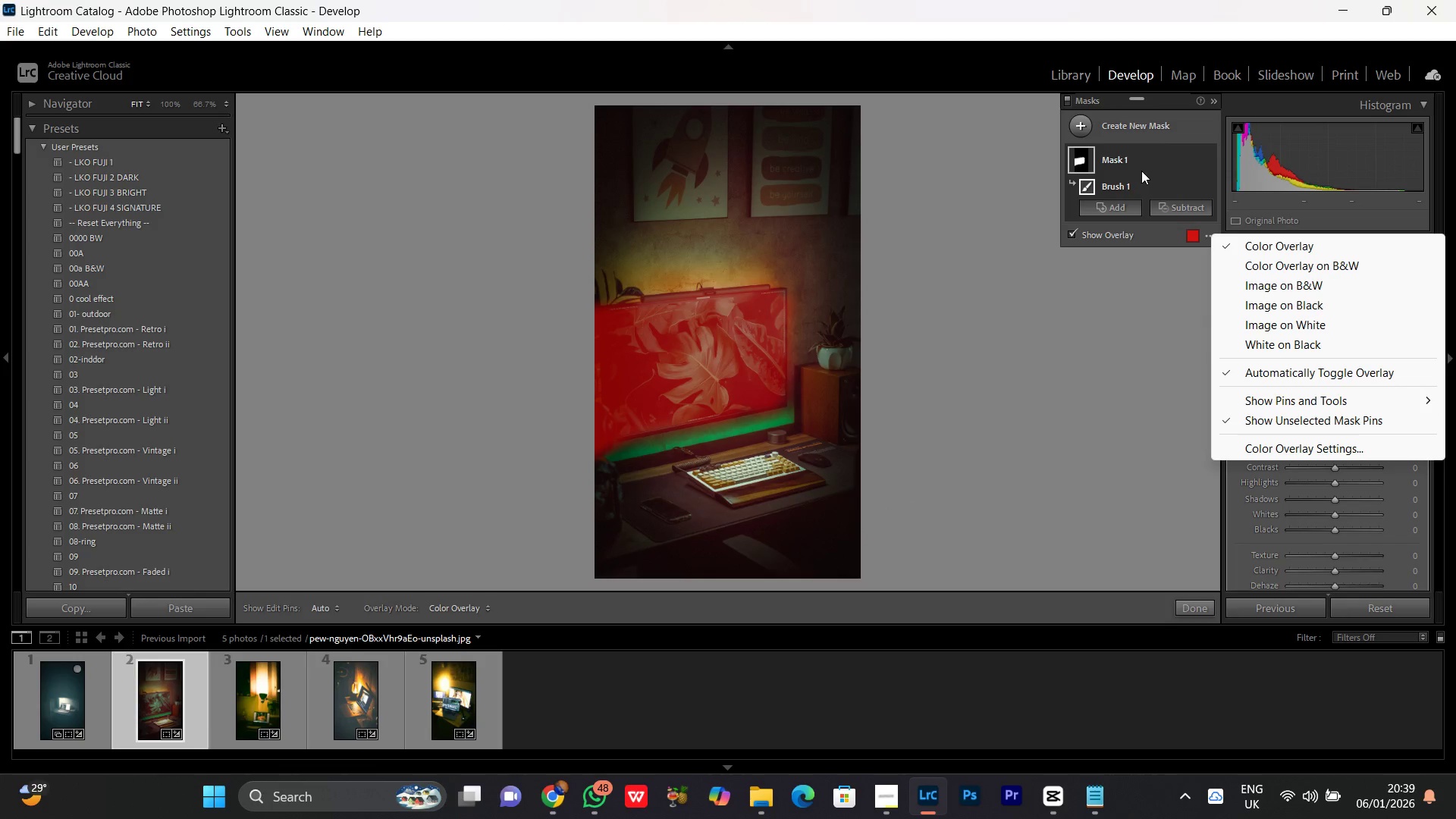 
left_click([1106, 184])
 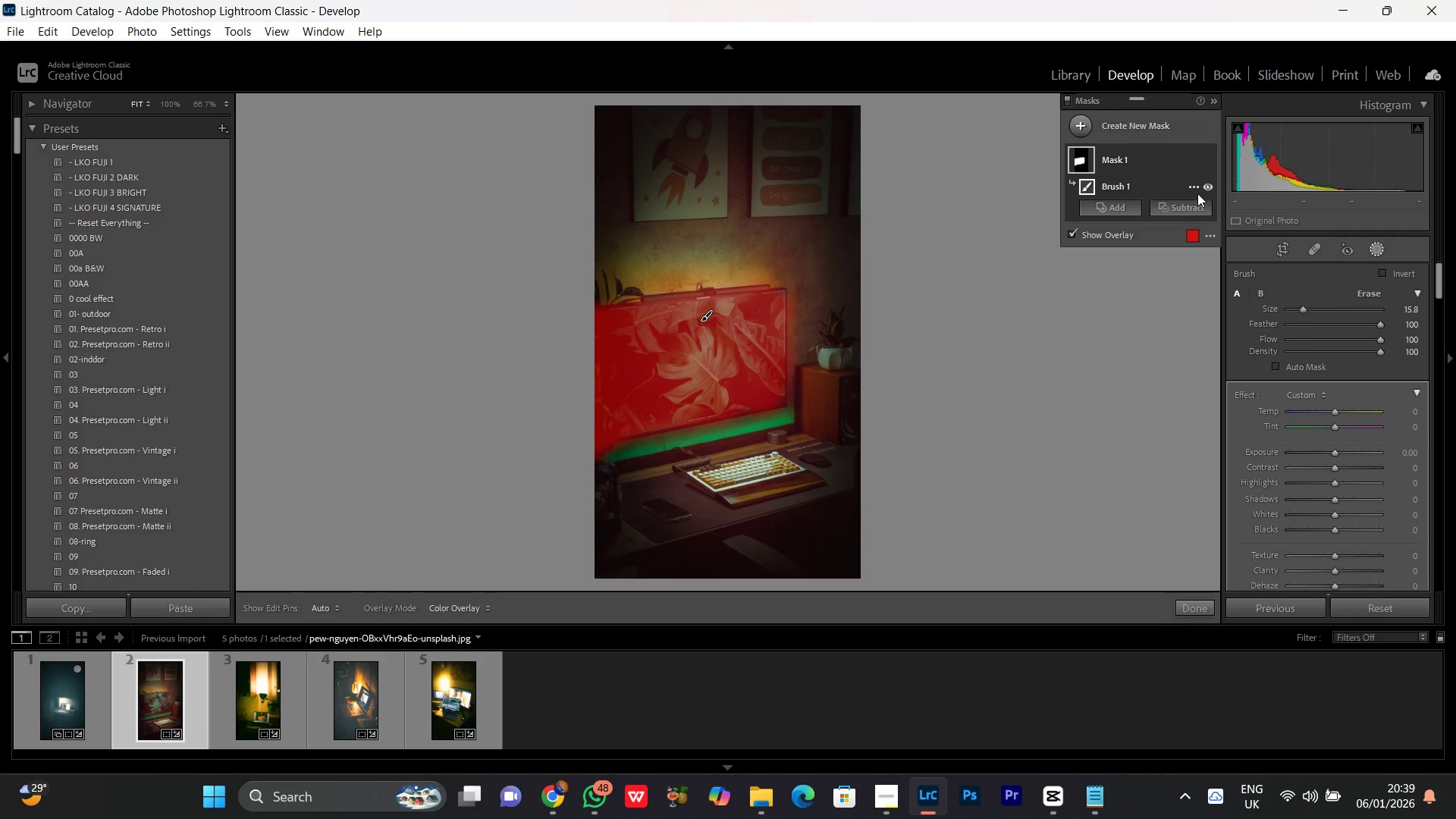 
left_click([1194, 189])
 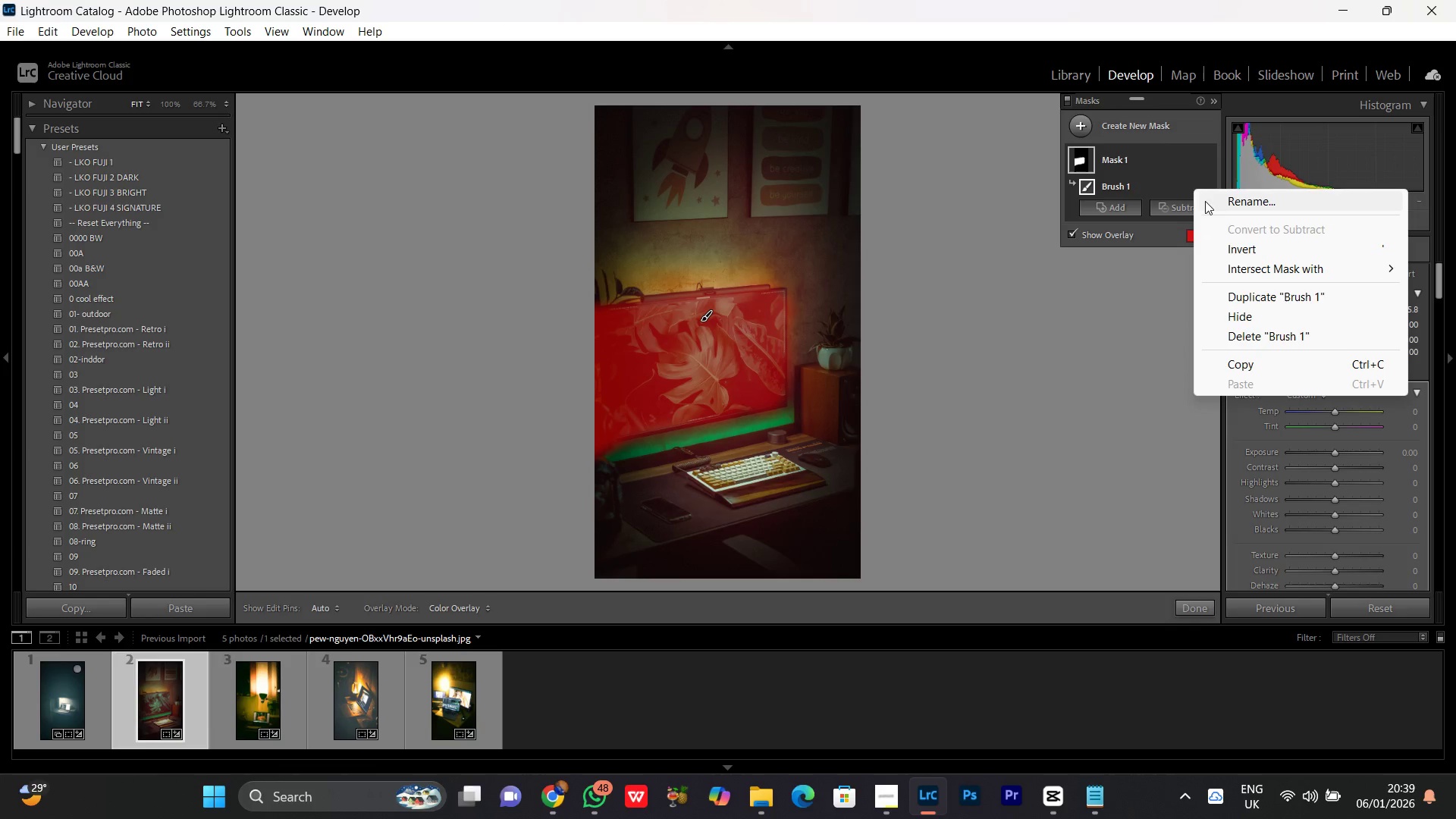 
mouse_move([1267, 278])
 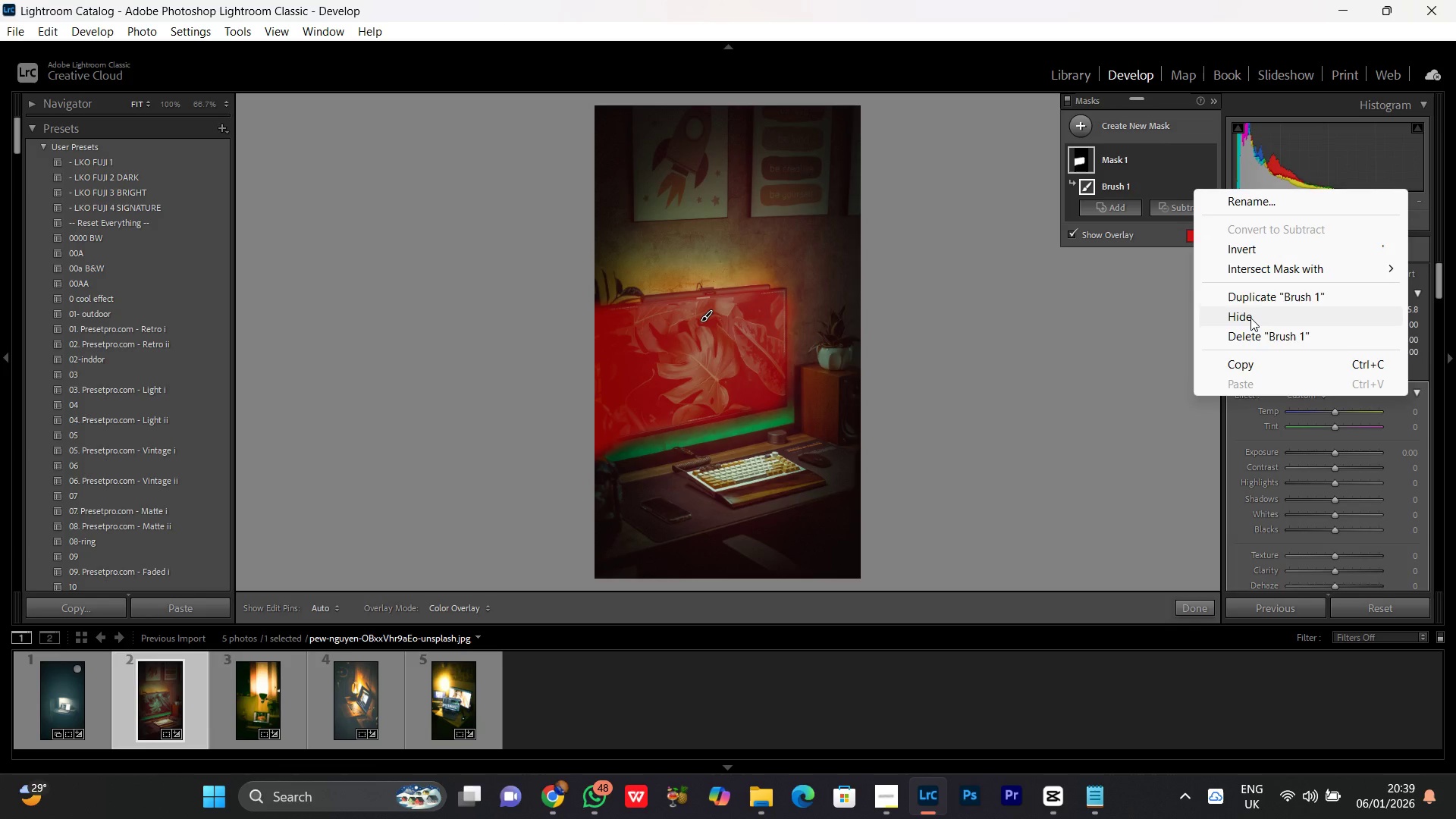 
left_click([1250, 318])
 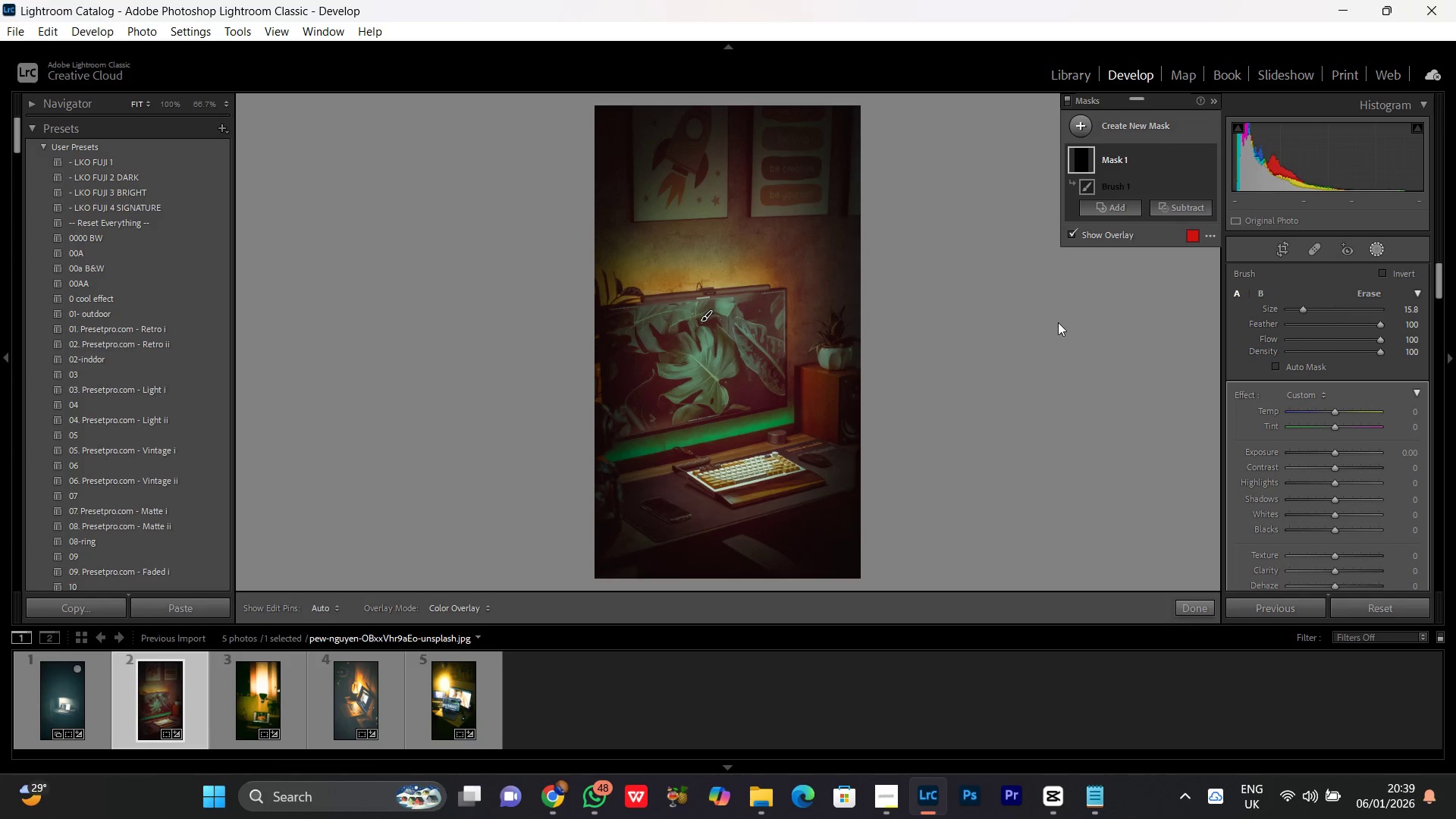 
key(Control+Z)
 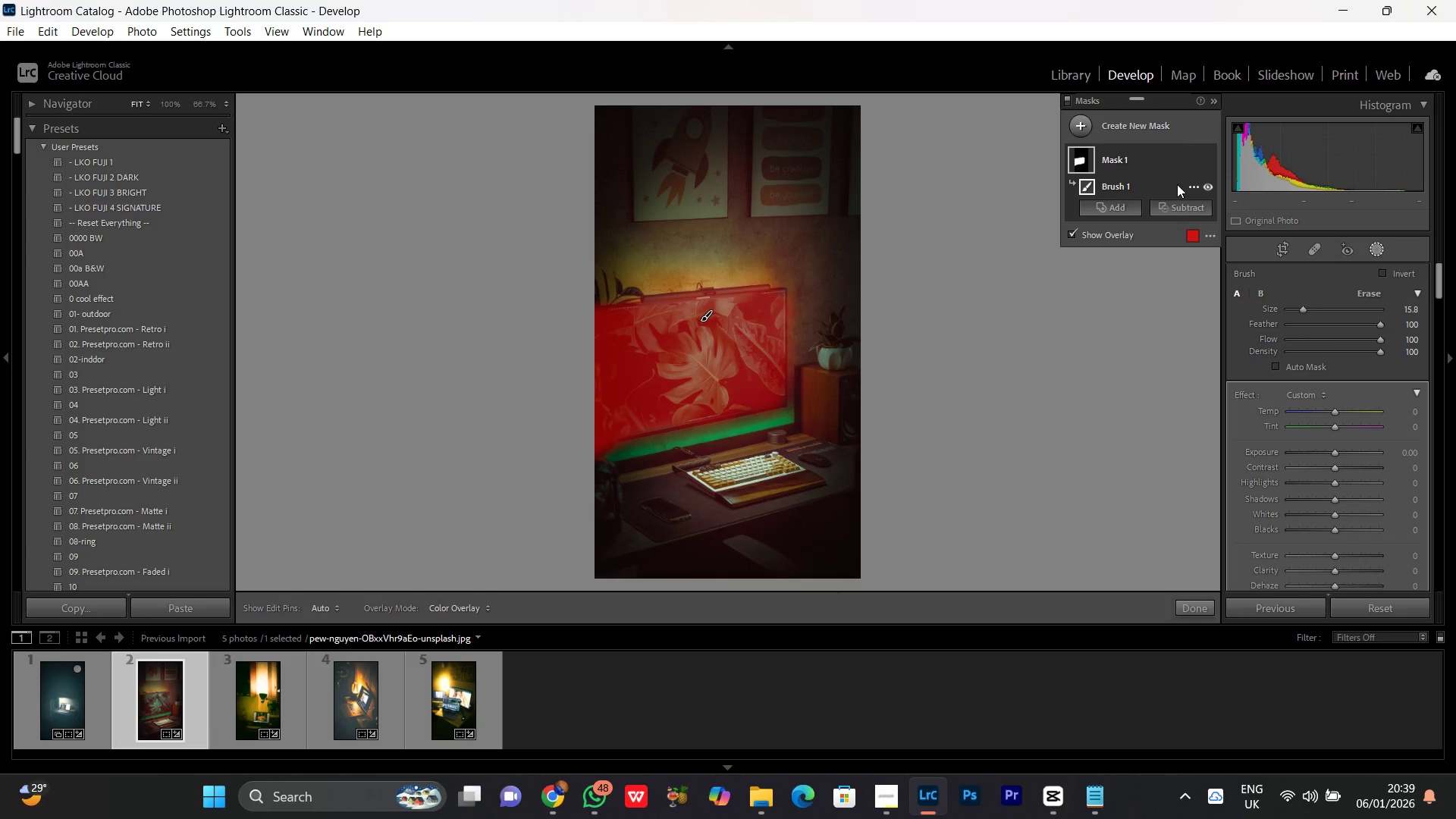 
left_click([1201, 187])
 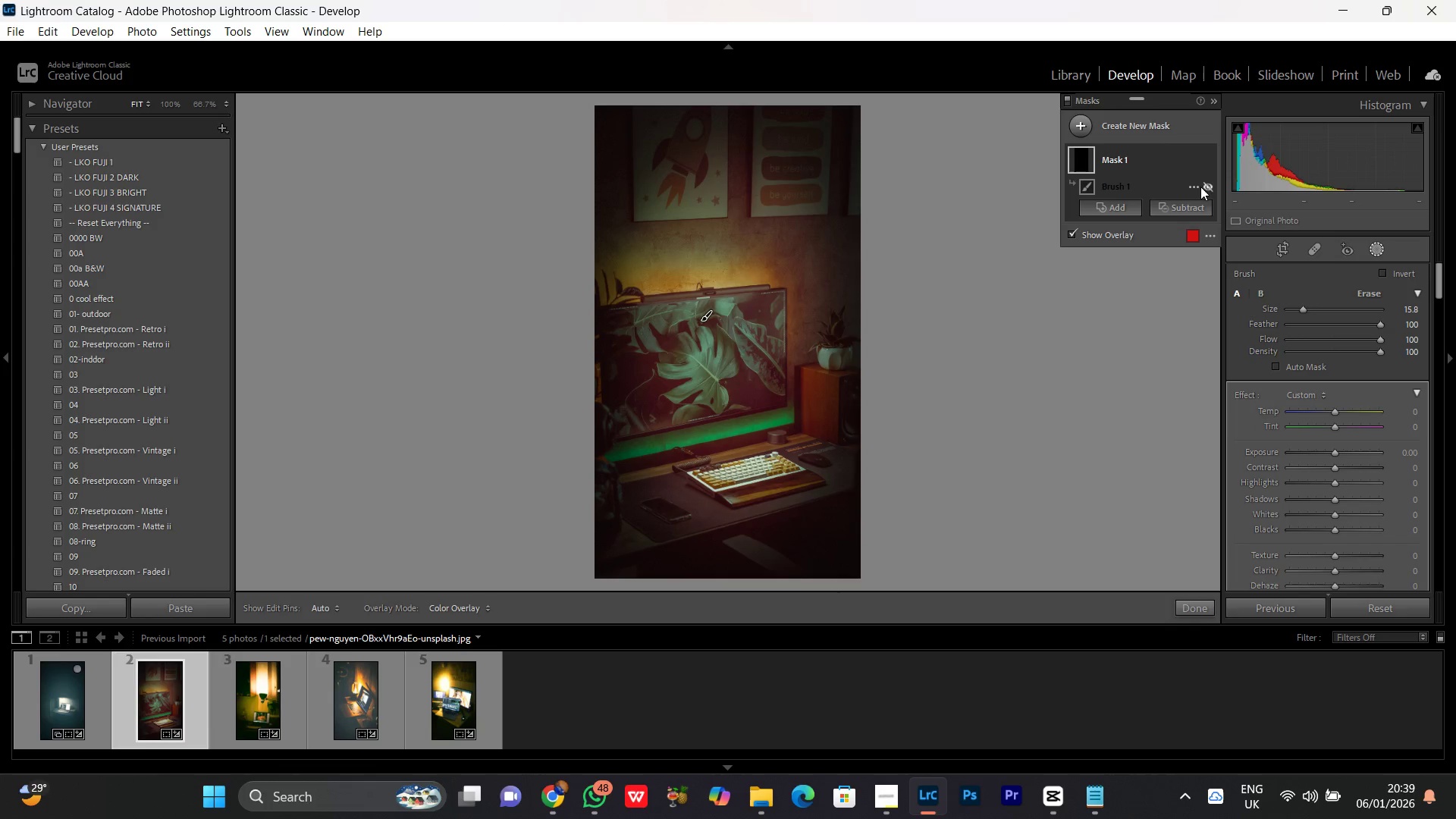 
left_click([1206, 187])
 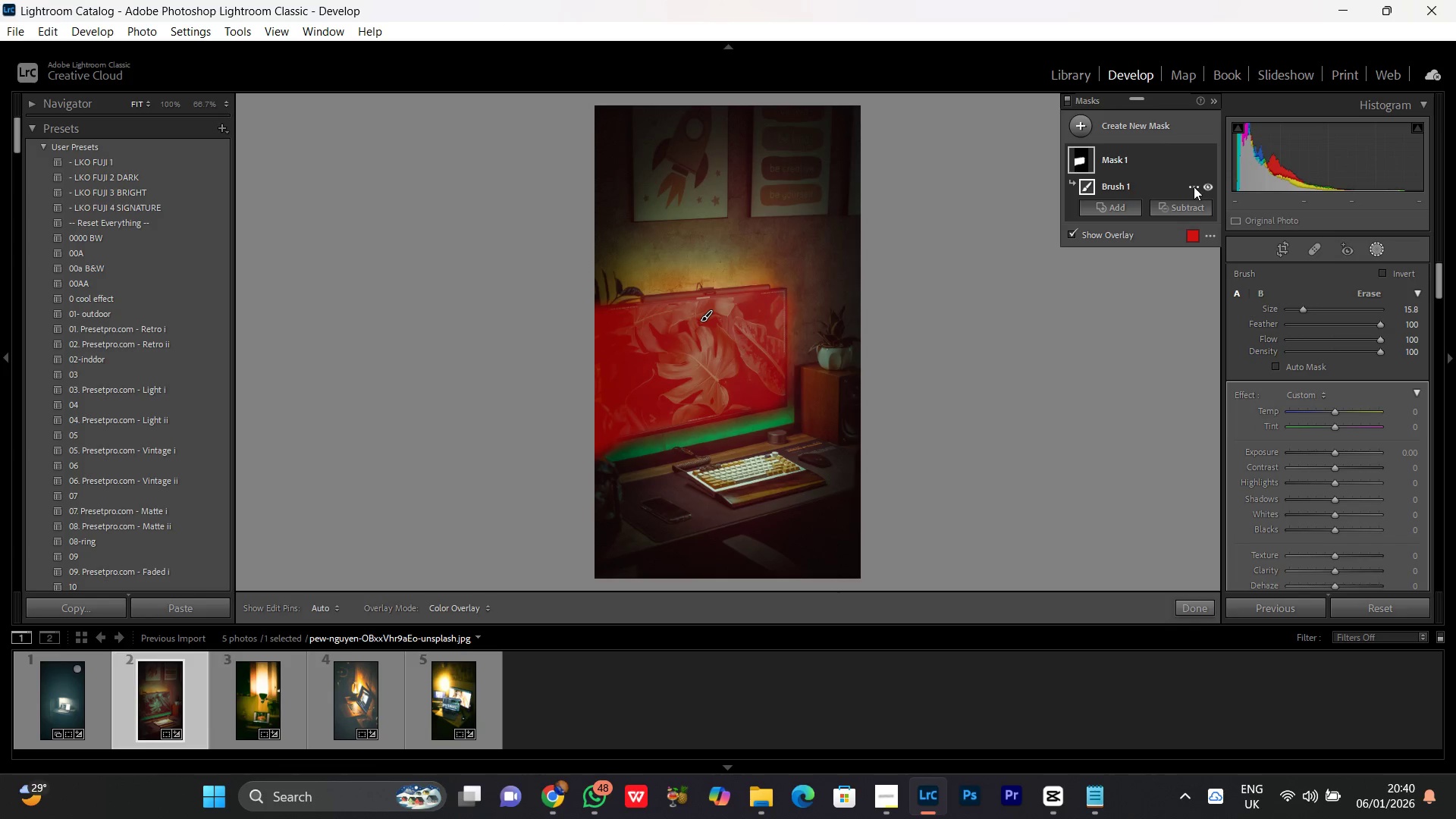 
left_click([1191, 187])
 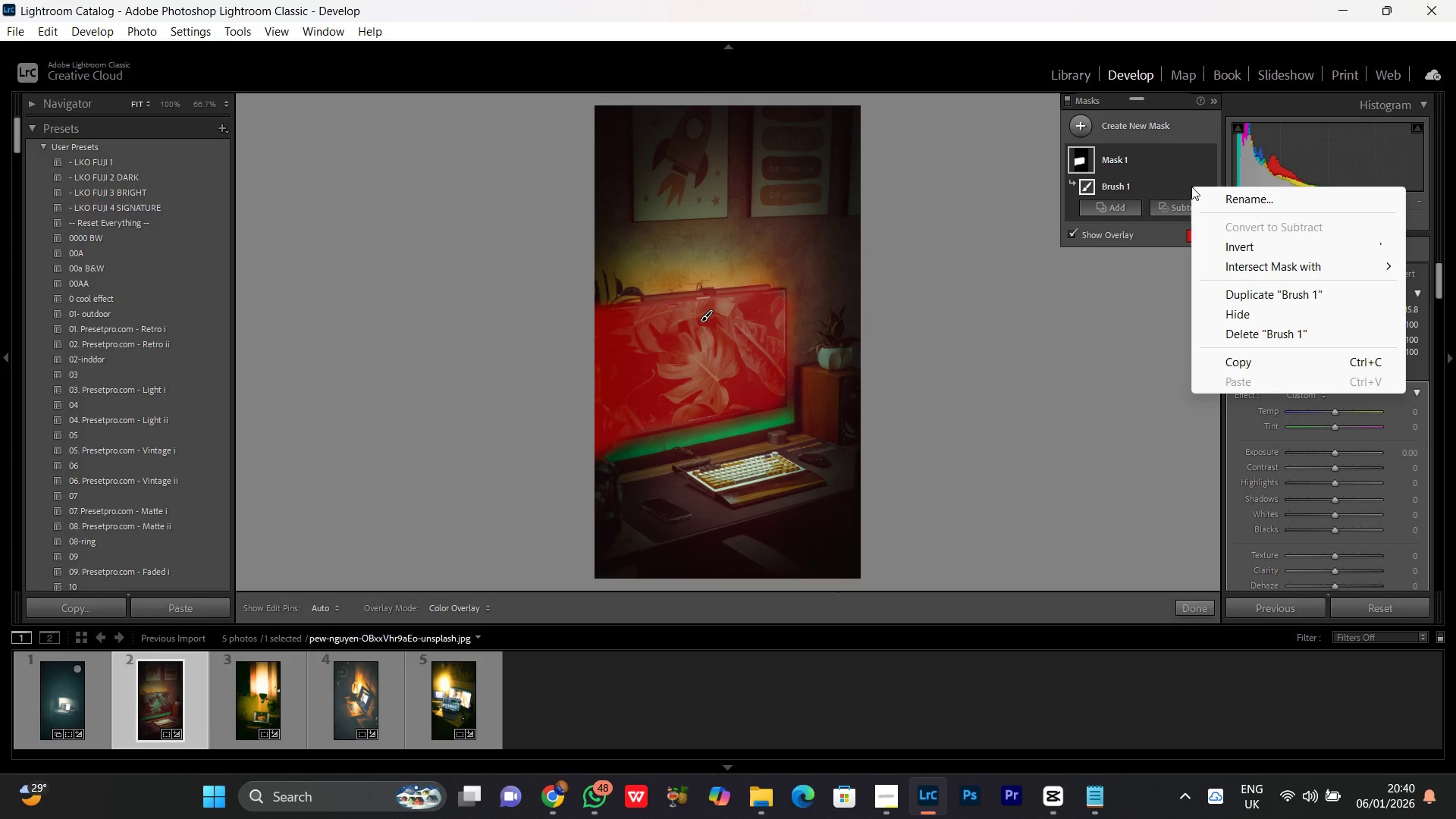 
left_click([1191, 187])
 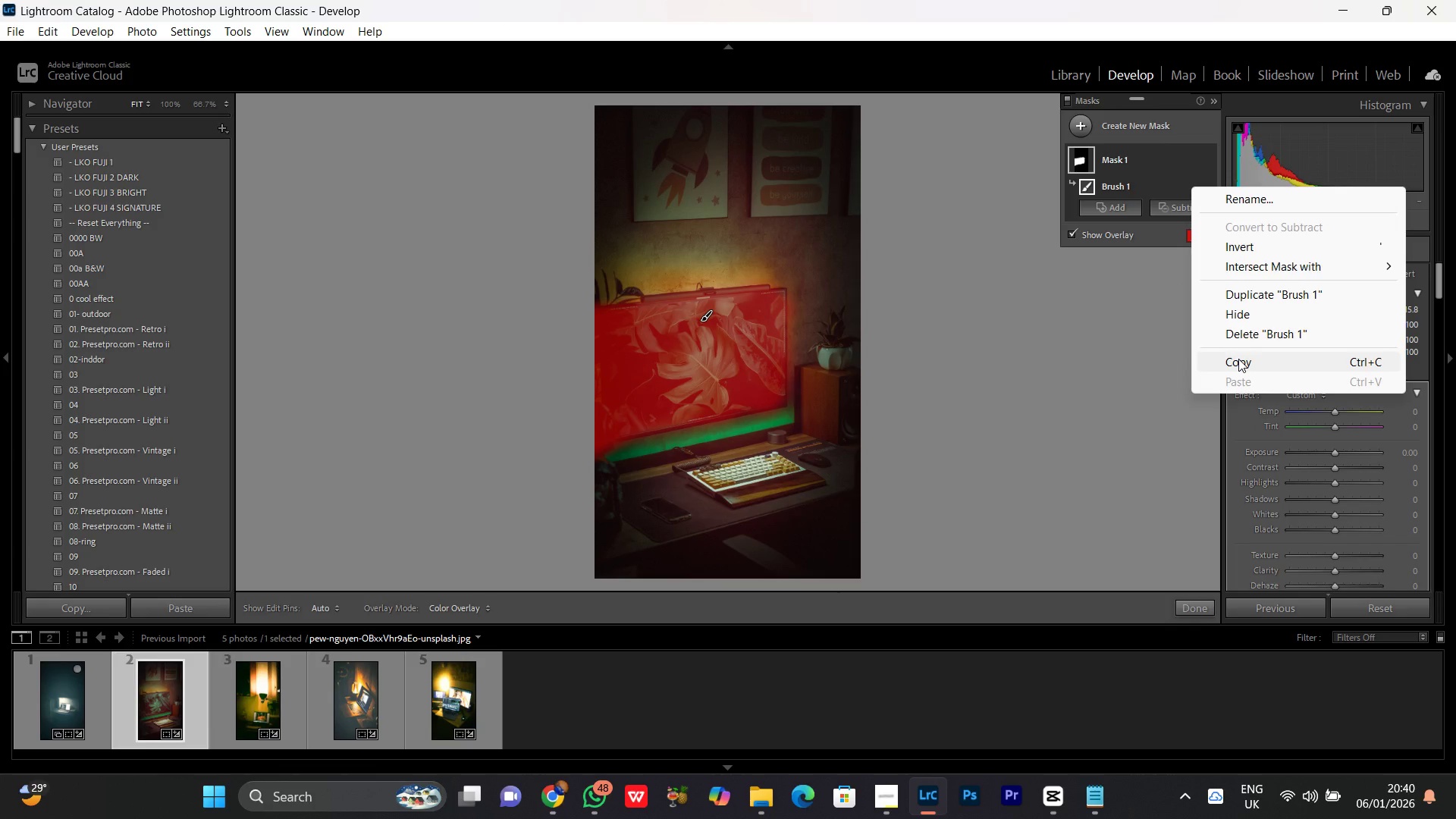 
left_click([1238, 359])
 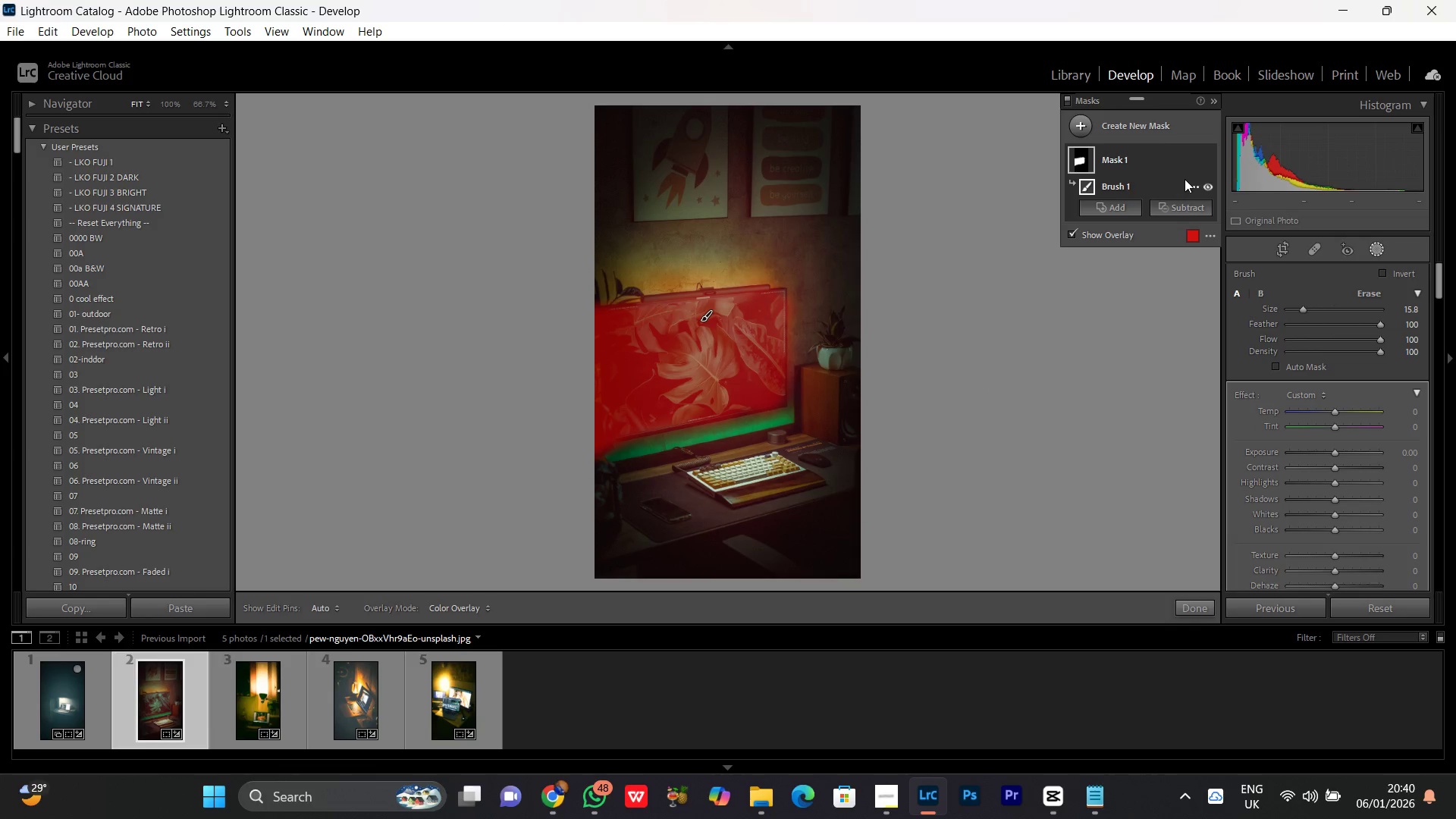 
left_click_drag(start_coordinate=[805, 177], to_coordinate=[798, 146])
 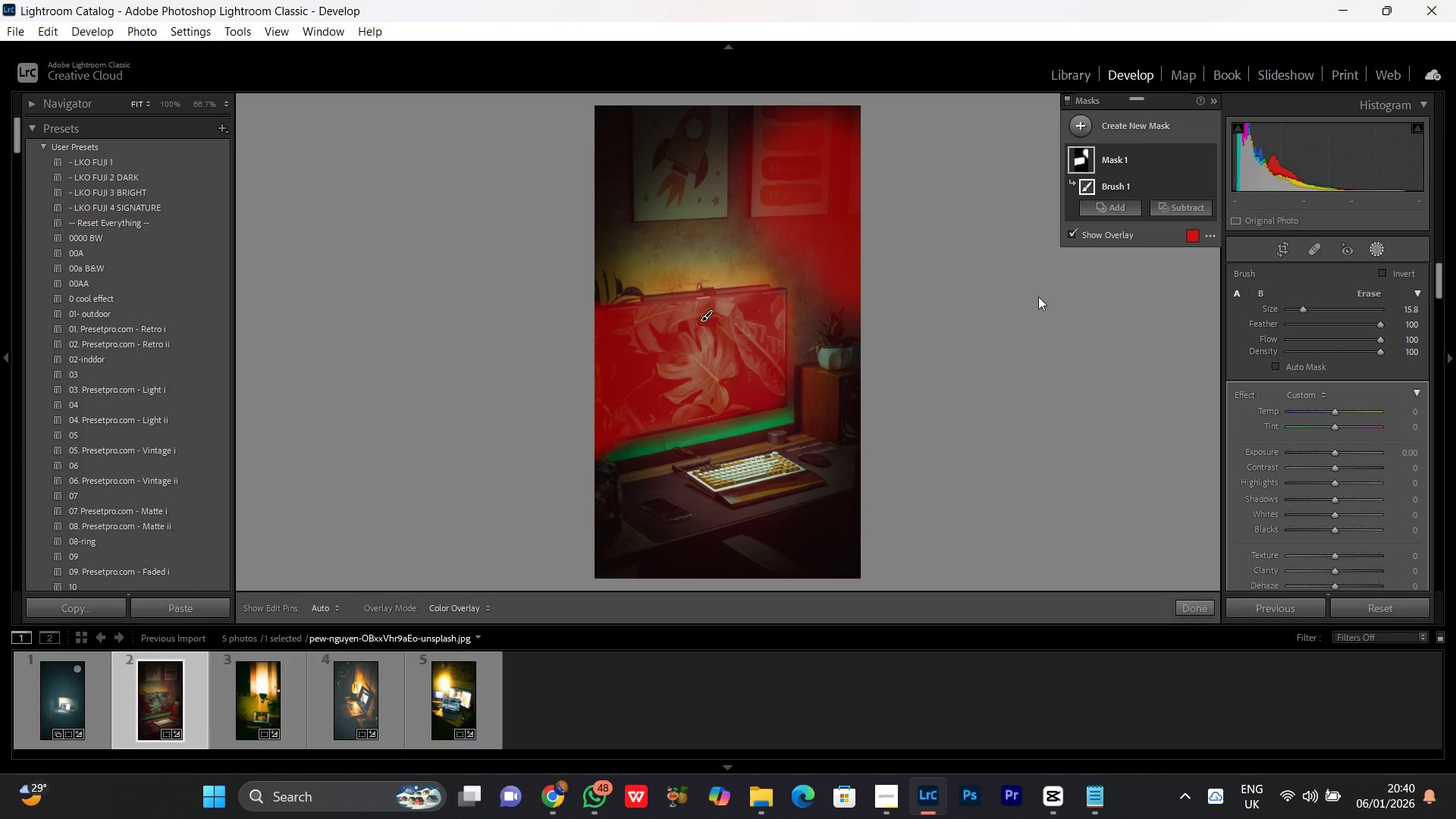 
key(Control+Z)
 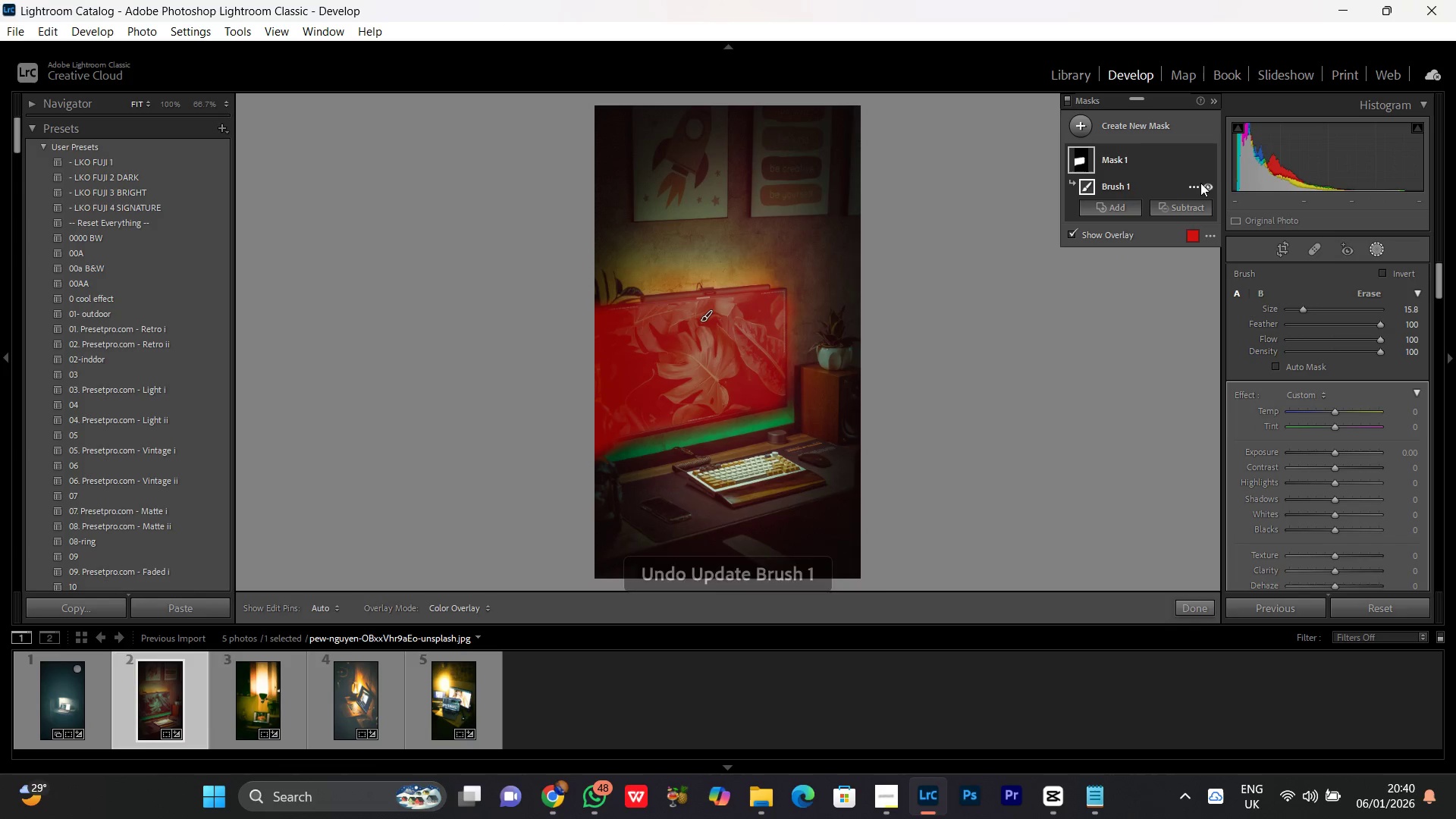 
left_click([1191, 184])
 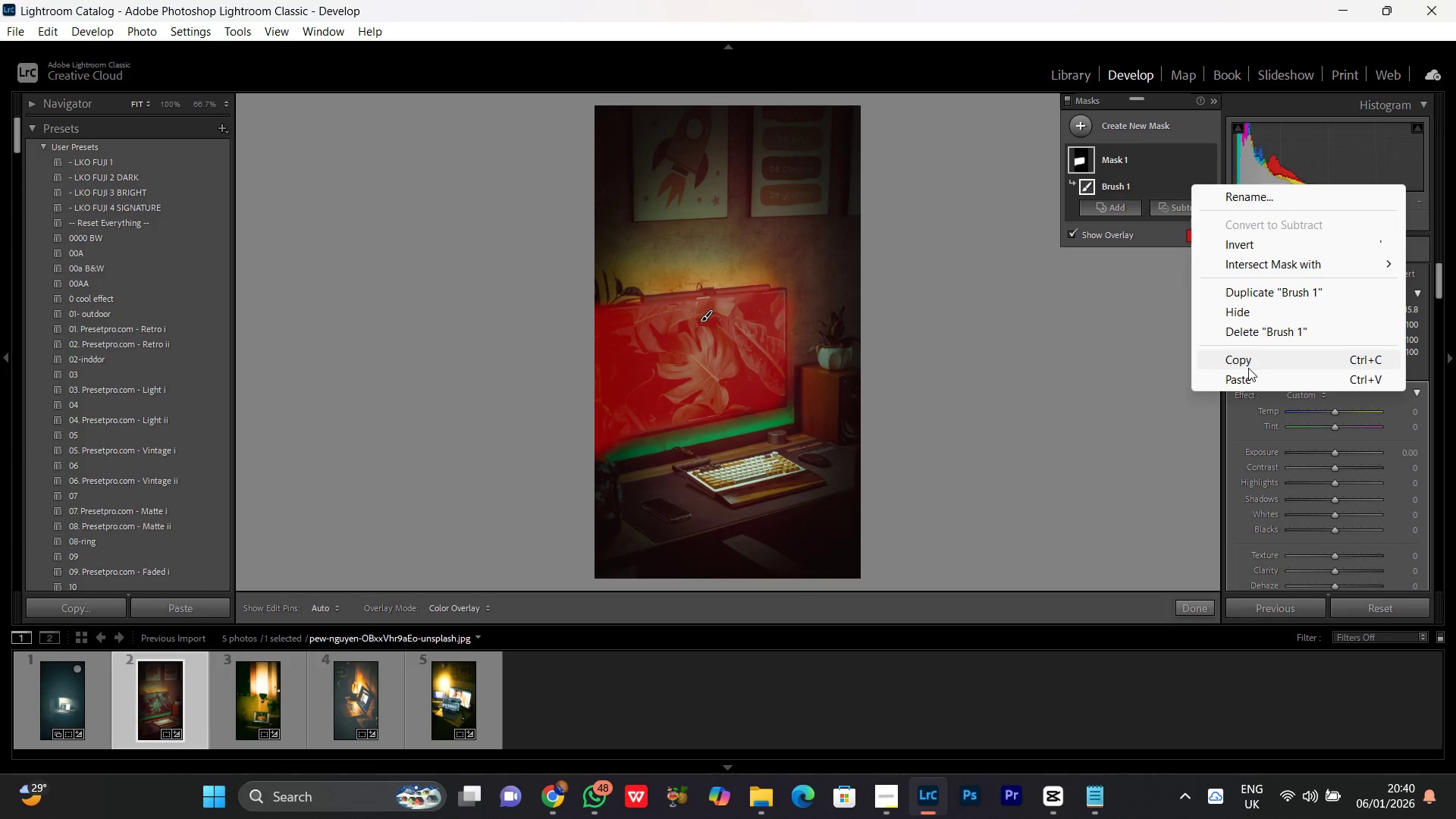 
left_click([1246, 362])
 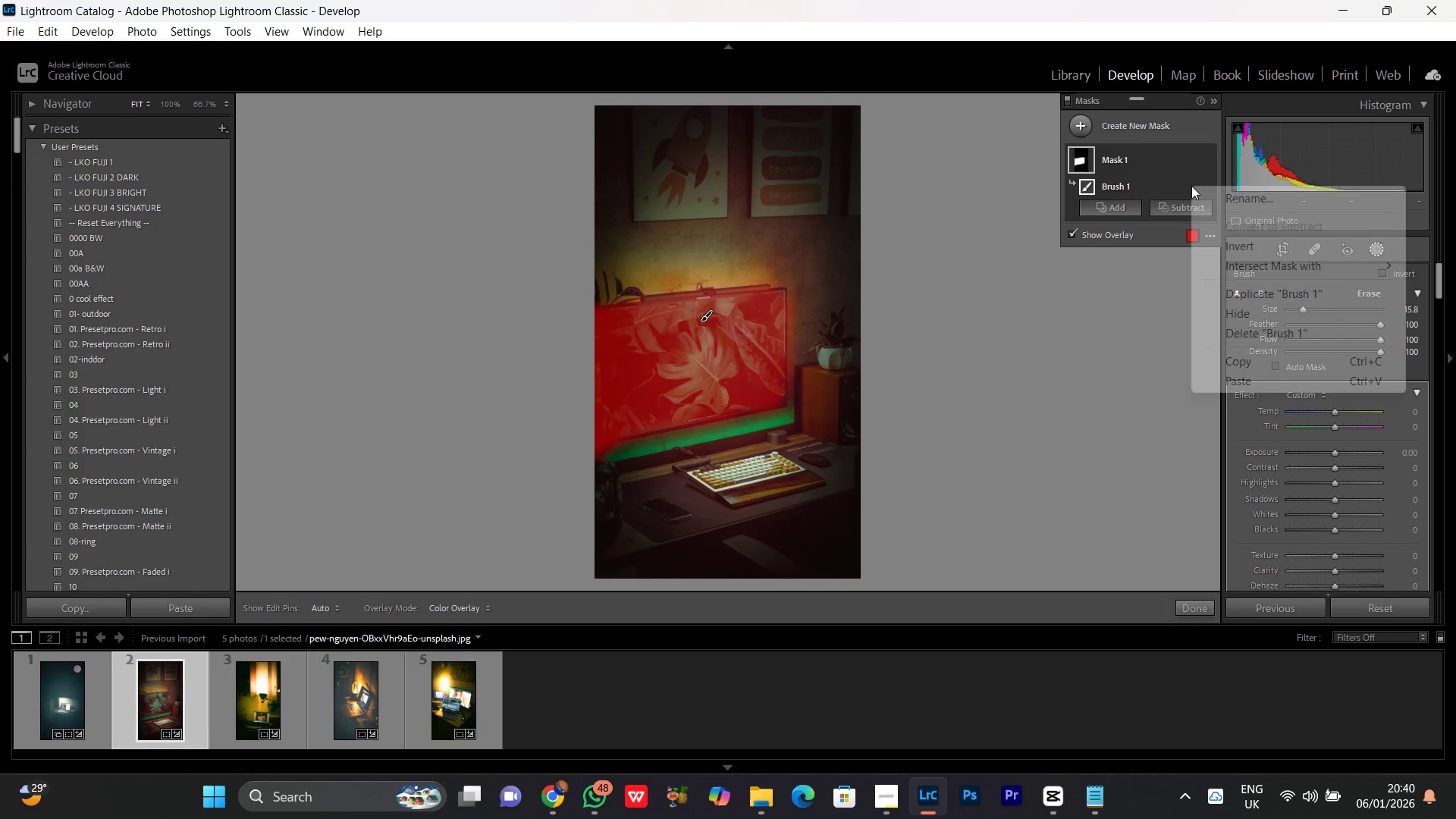 
left_click([1260, 378])
 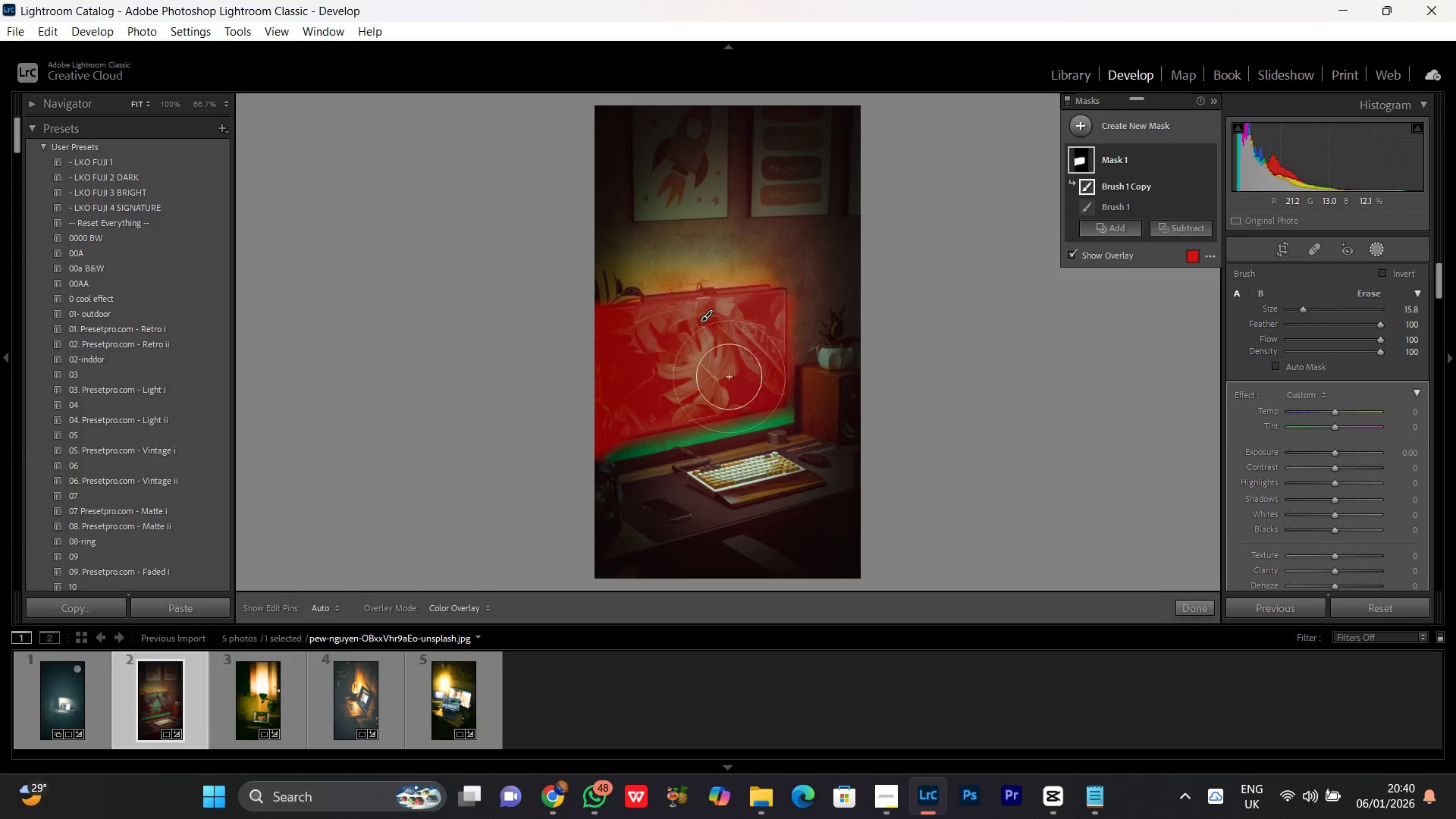 
left_click_drag(start_coordinate=[703, 362], to_coordinate=[759, 262])
 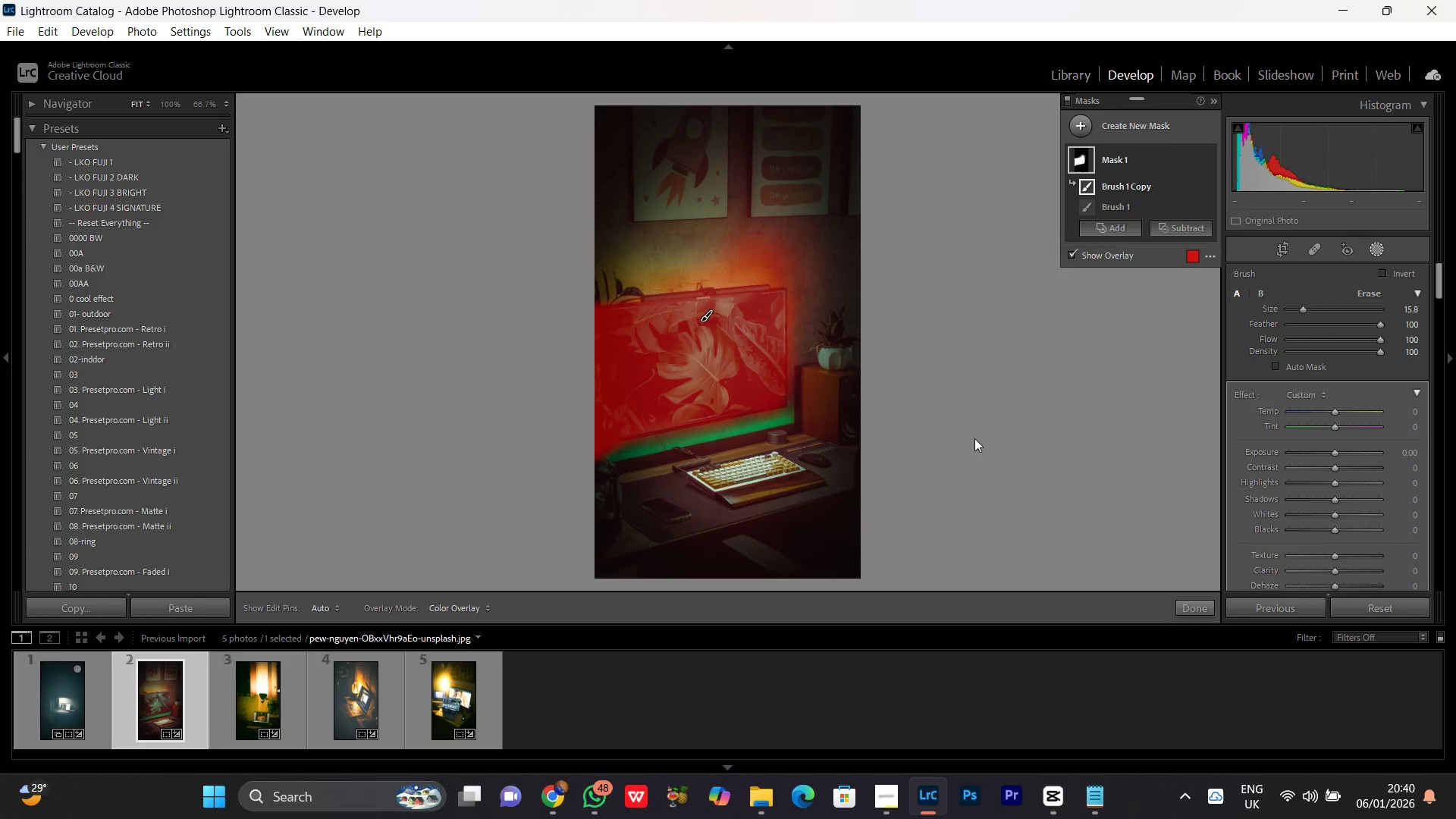 
key(Control+Z)
 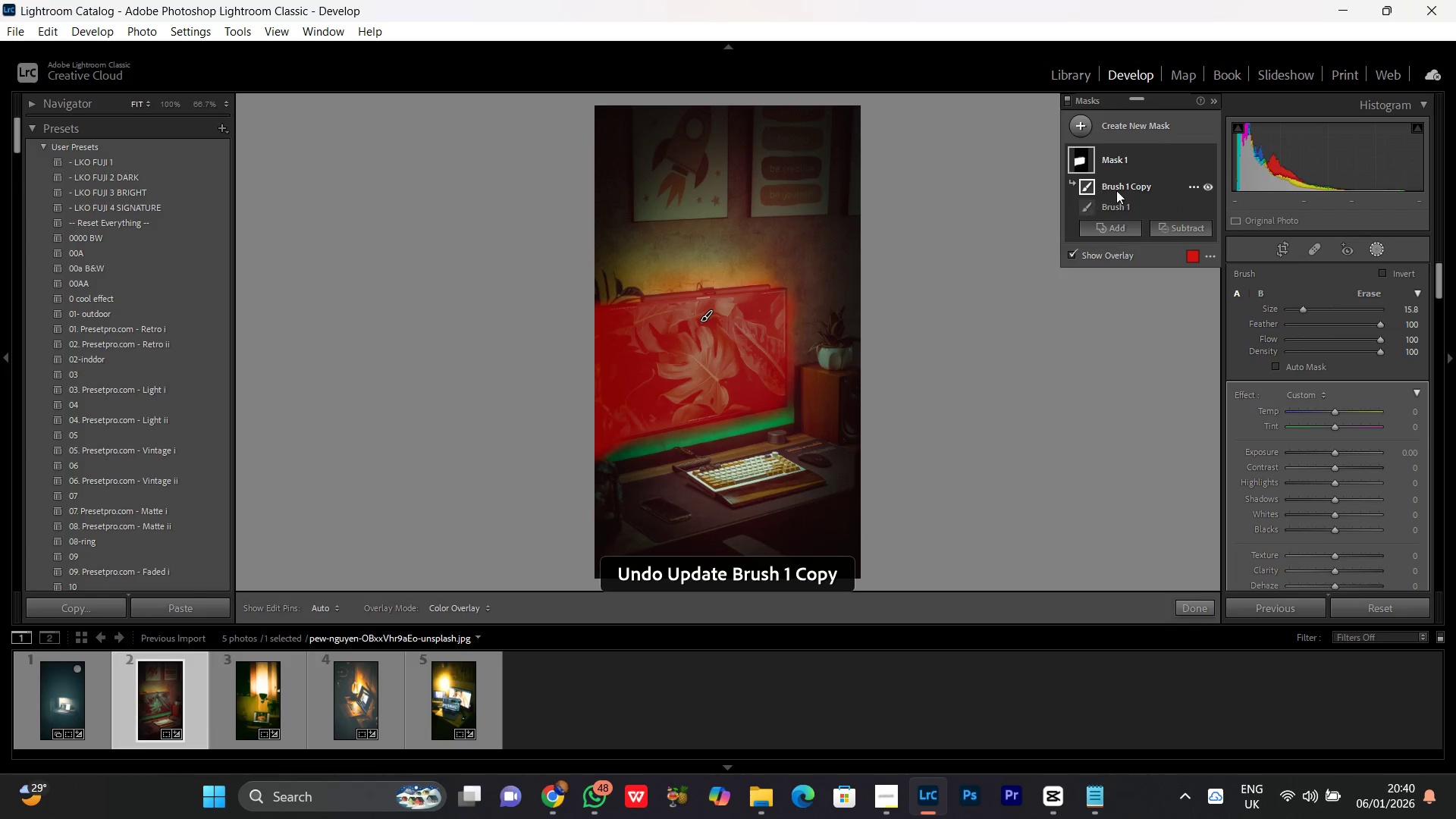 
scroll: coordinate [1119, 190], scroll_direction: down, amount: 3.0
 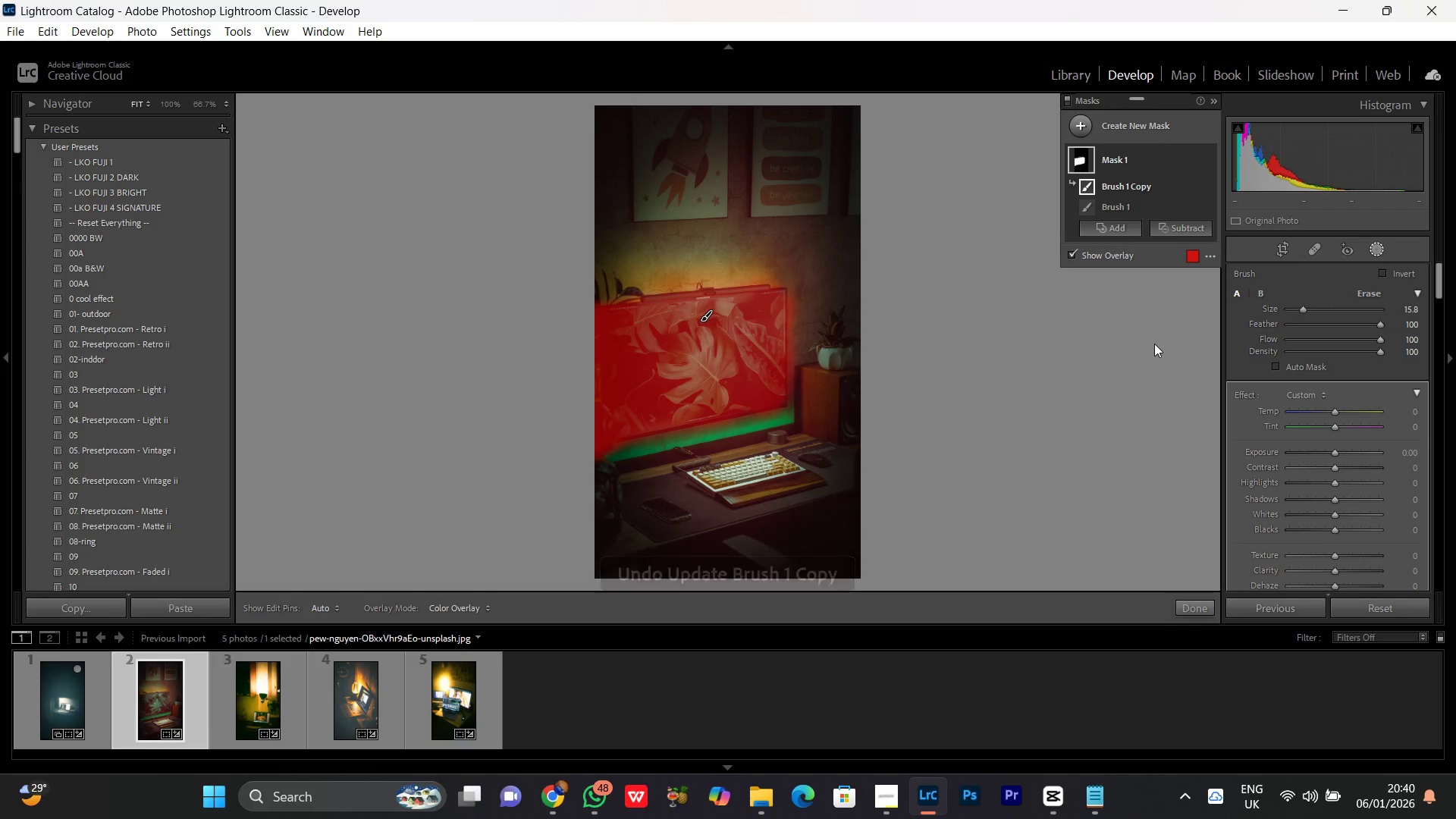 
key(Control+Z)
 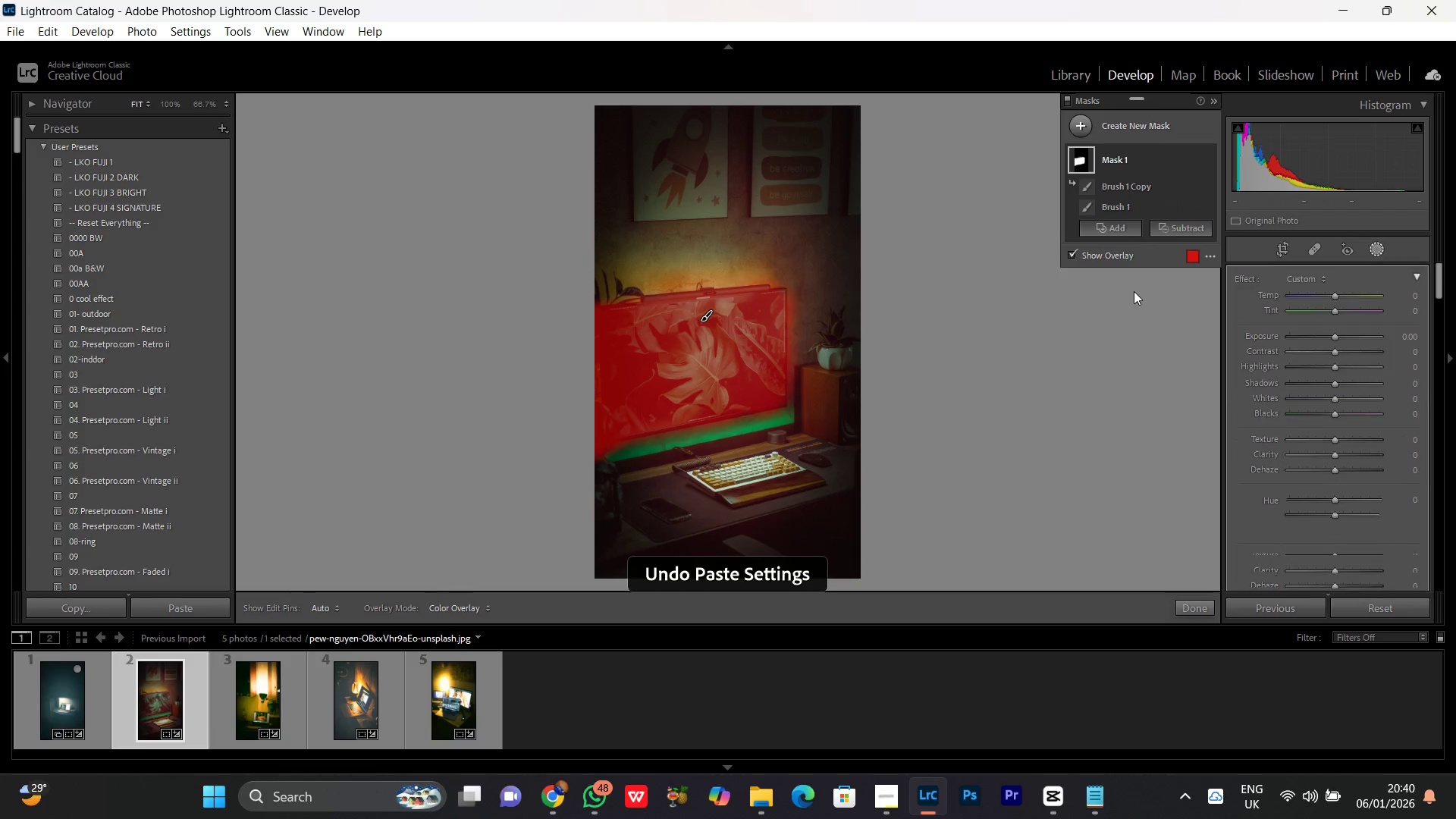 
key(Control+Z)
 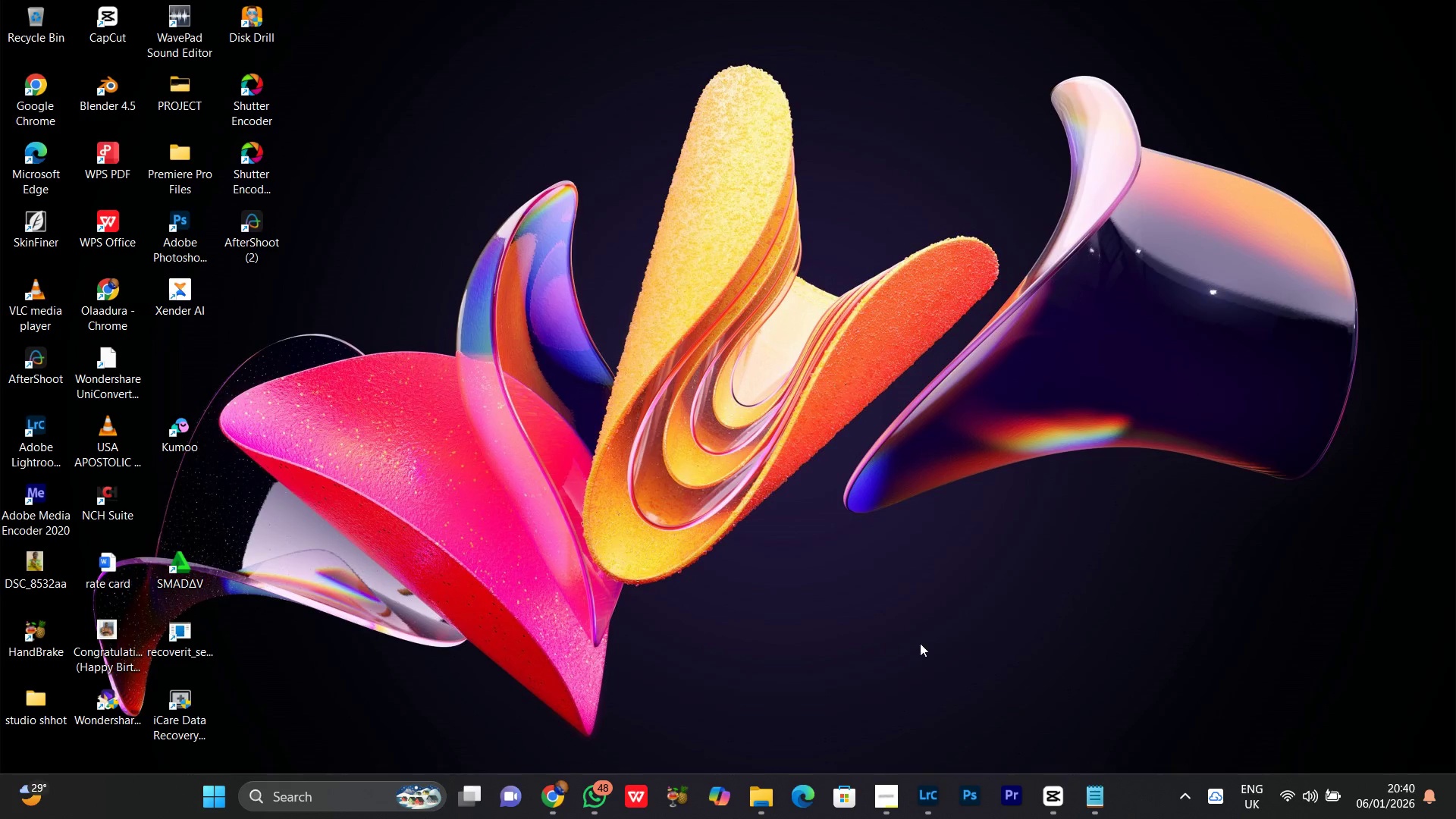 
wait(6.61)
 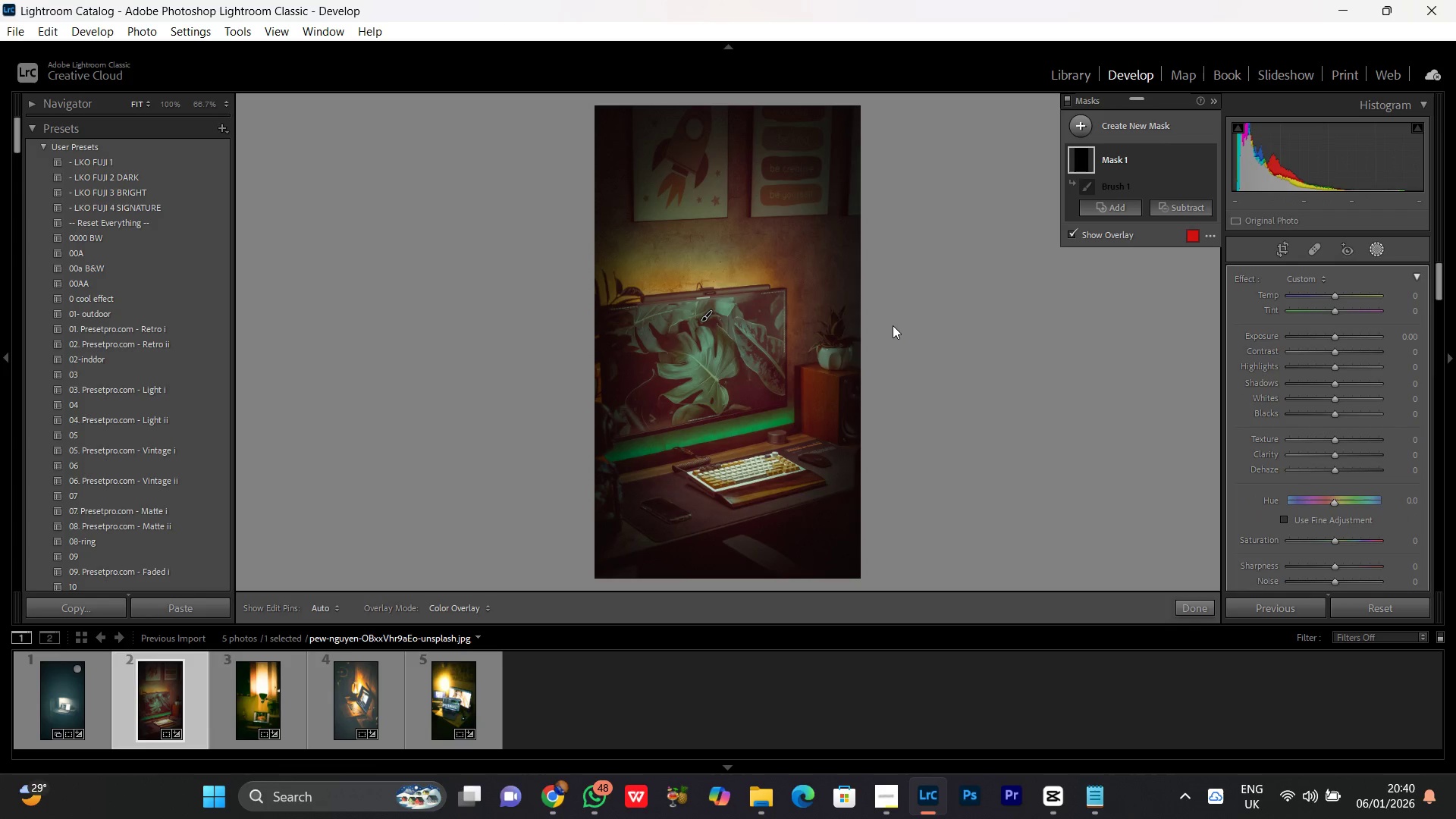 
left_click([551, 805])
 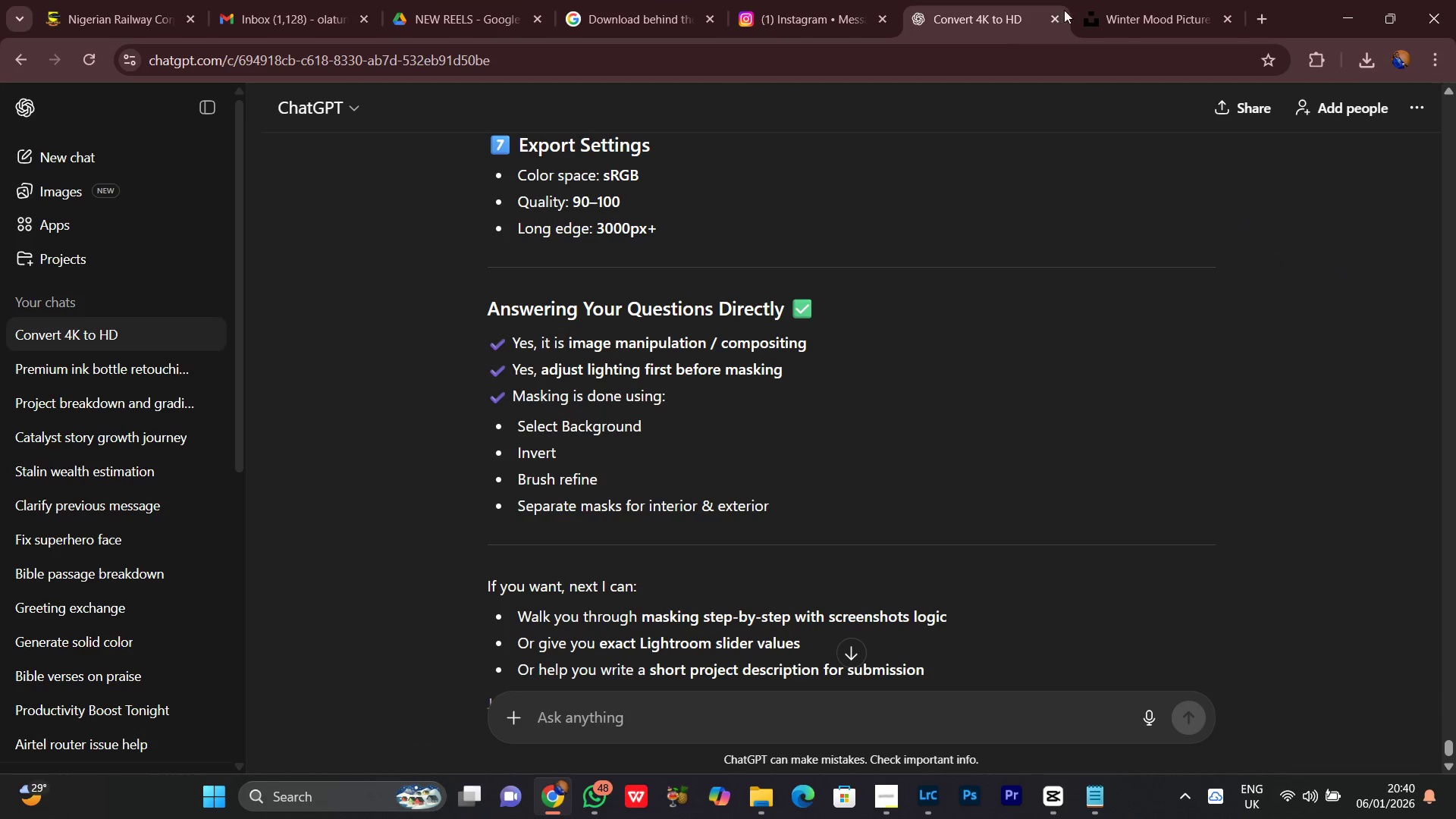 
left_click([1110, 0])
 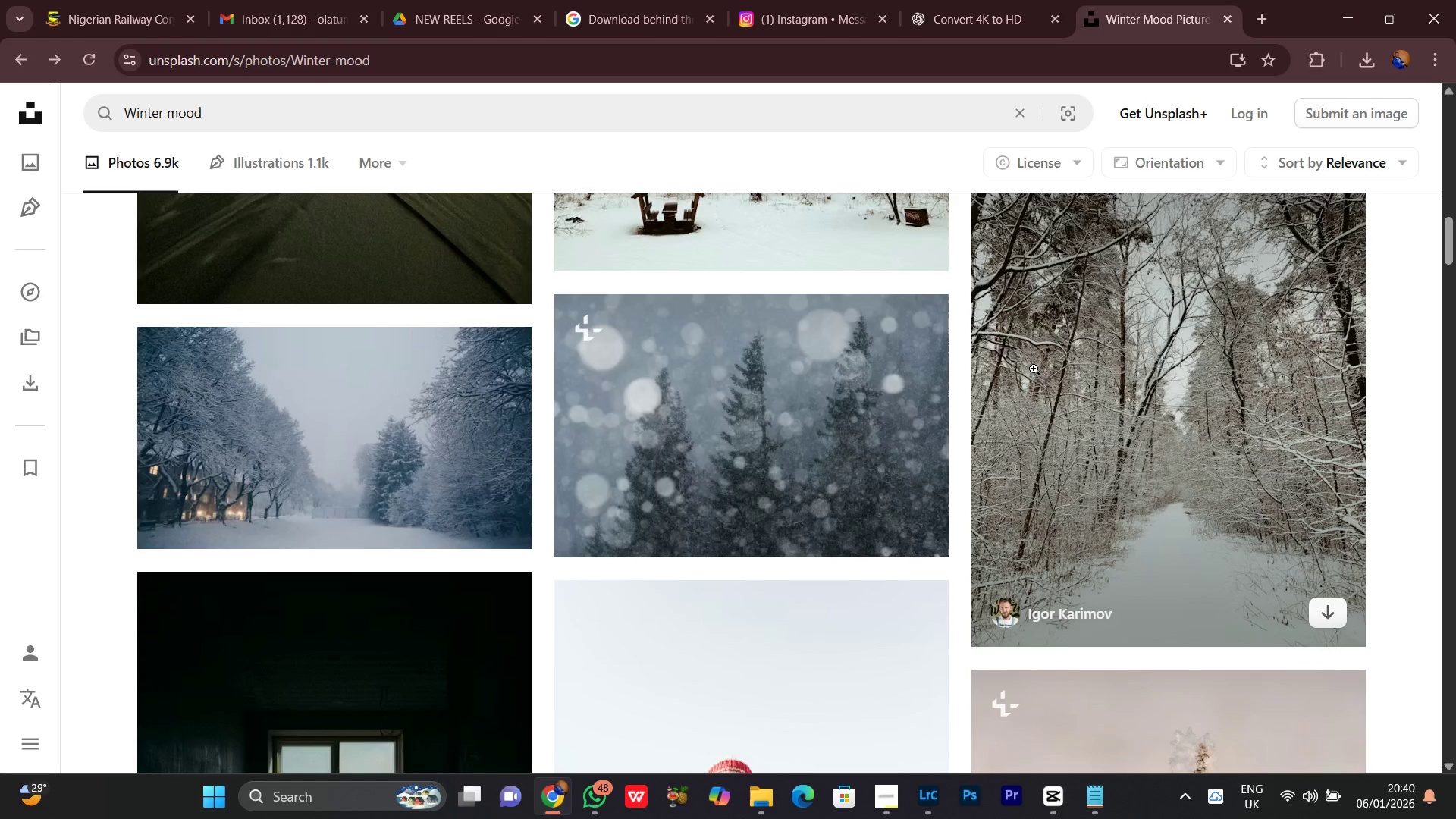 
scroll: coordinate [945, 475], scroll_direction: down, amount: 25.0
 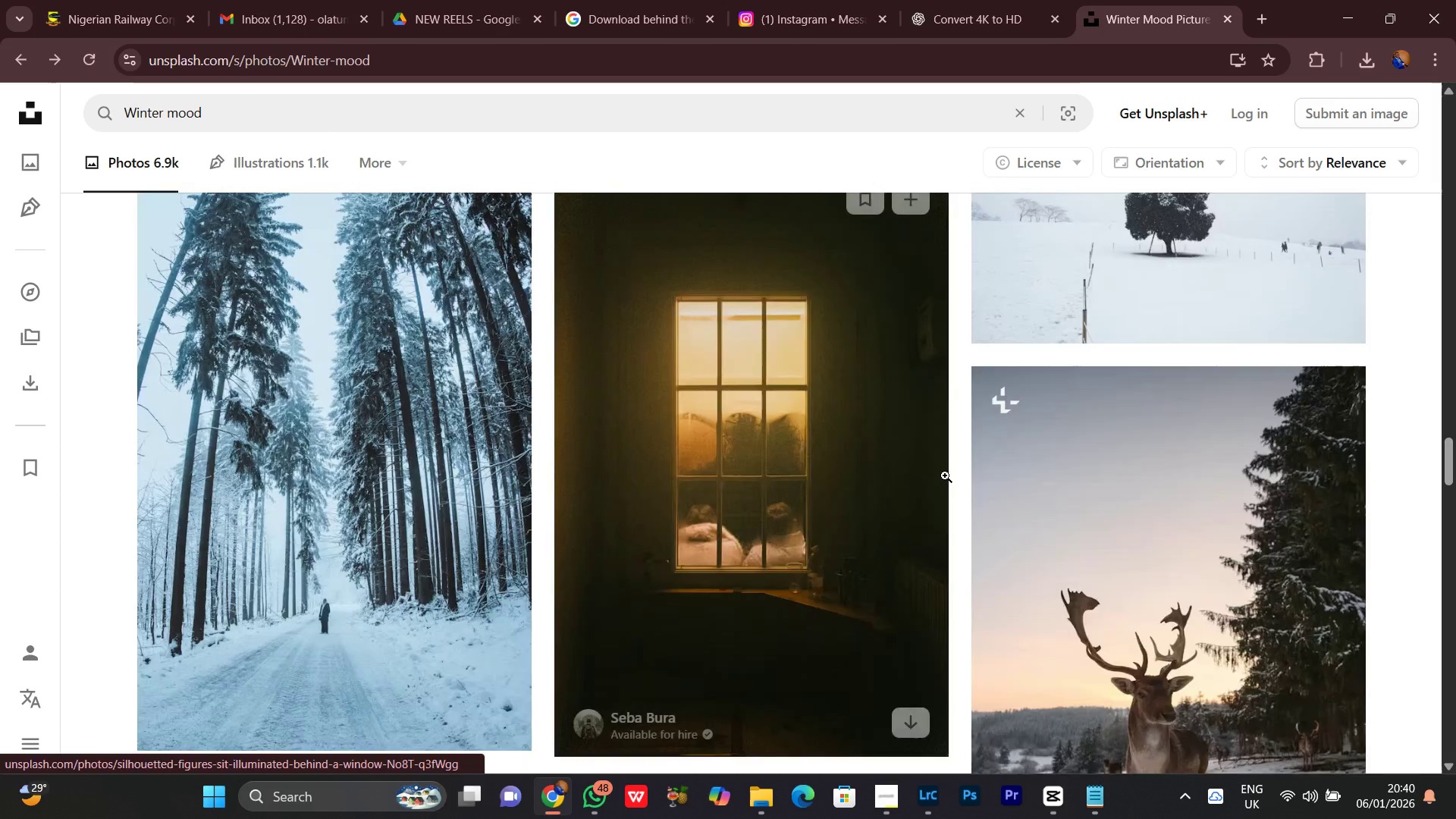 
scroll: coordinate [945, 475], scroll_direction: up, amount: 21.0
 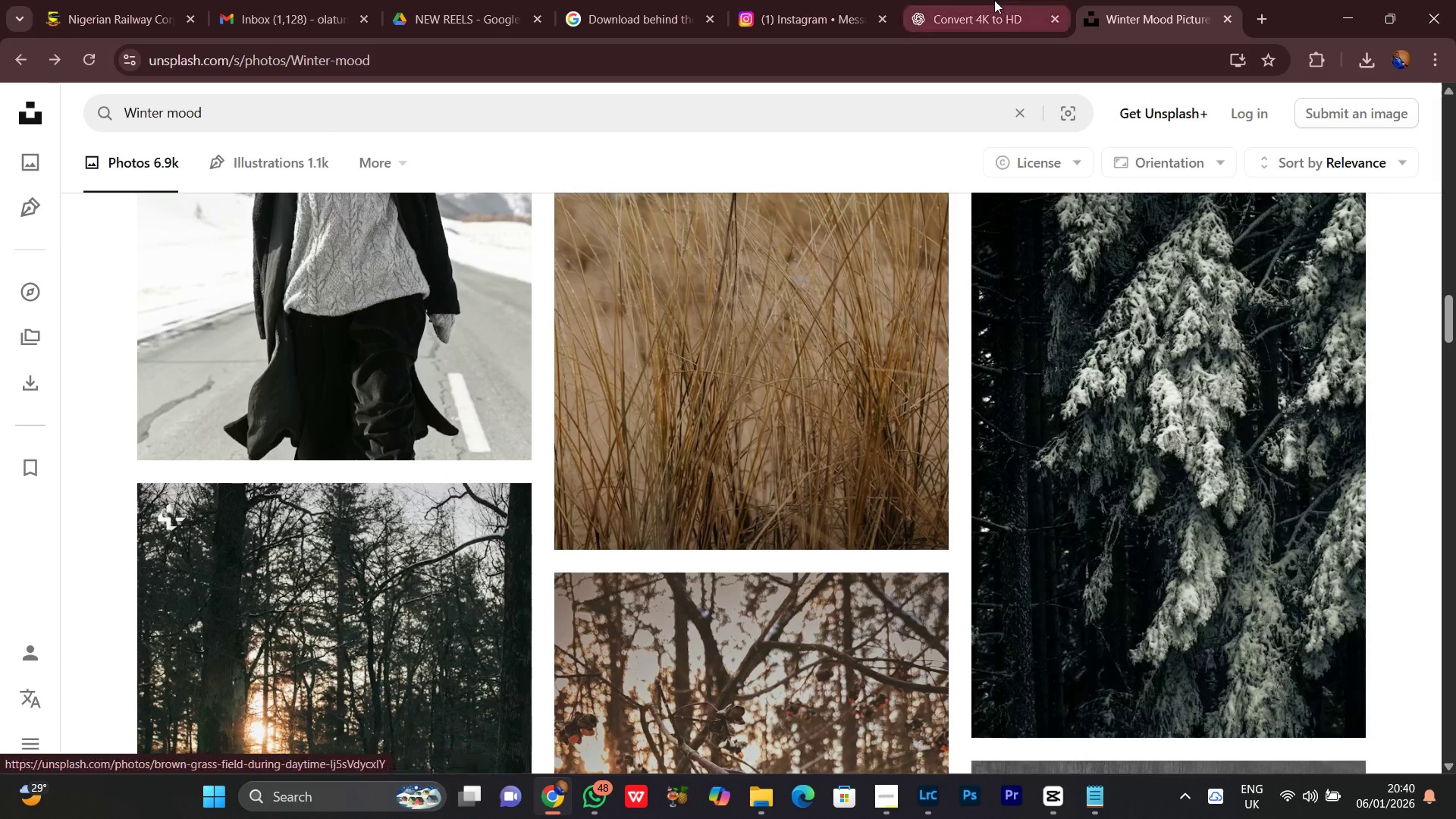 
left_click([994, 0])
 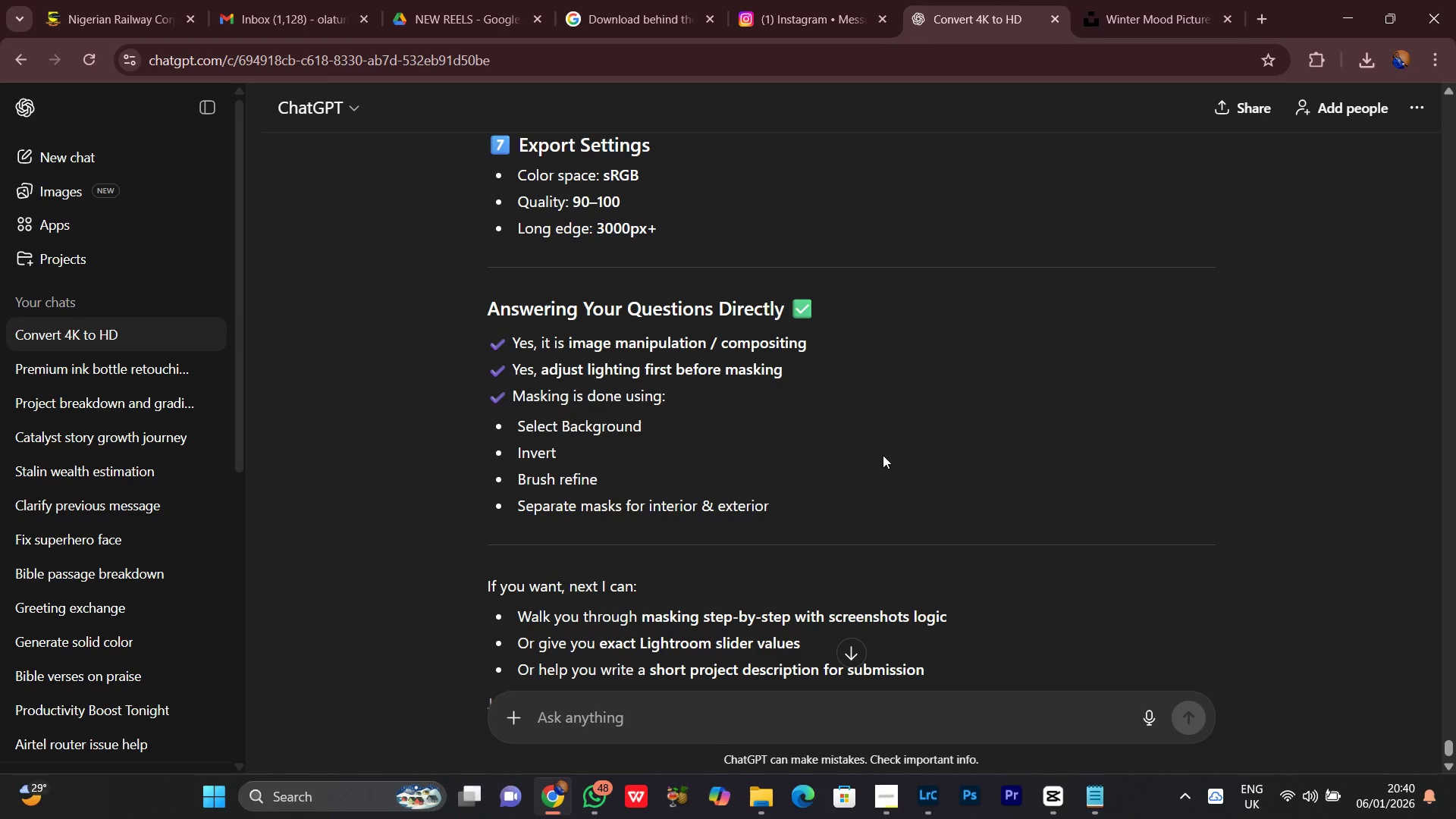 
scroll: coordinate [883, 455], scroll_direction: down, amount: 2.0
 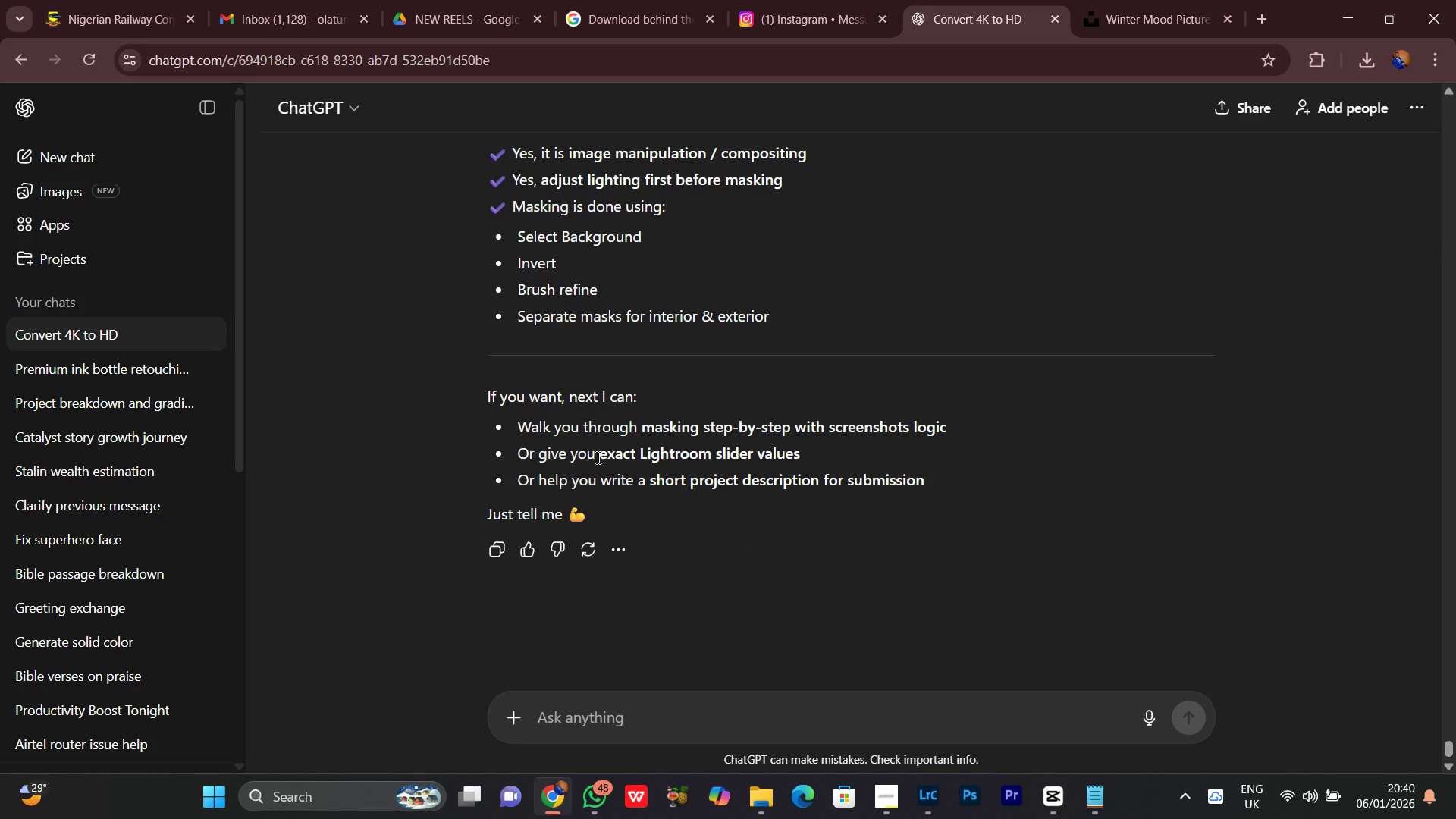 
wait(6.64)
 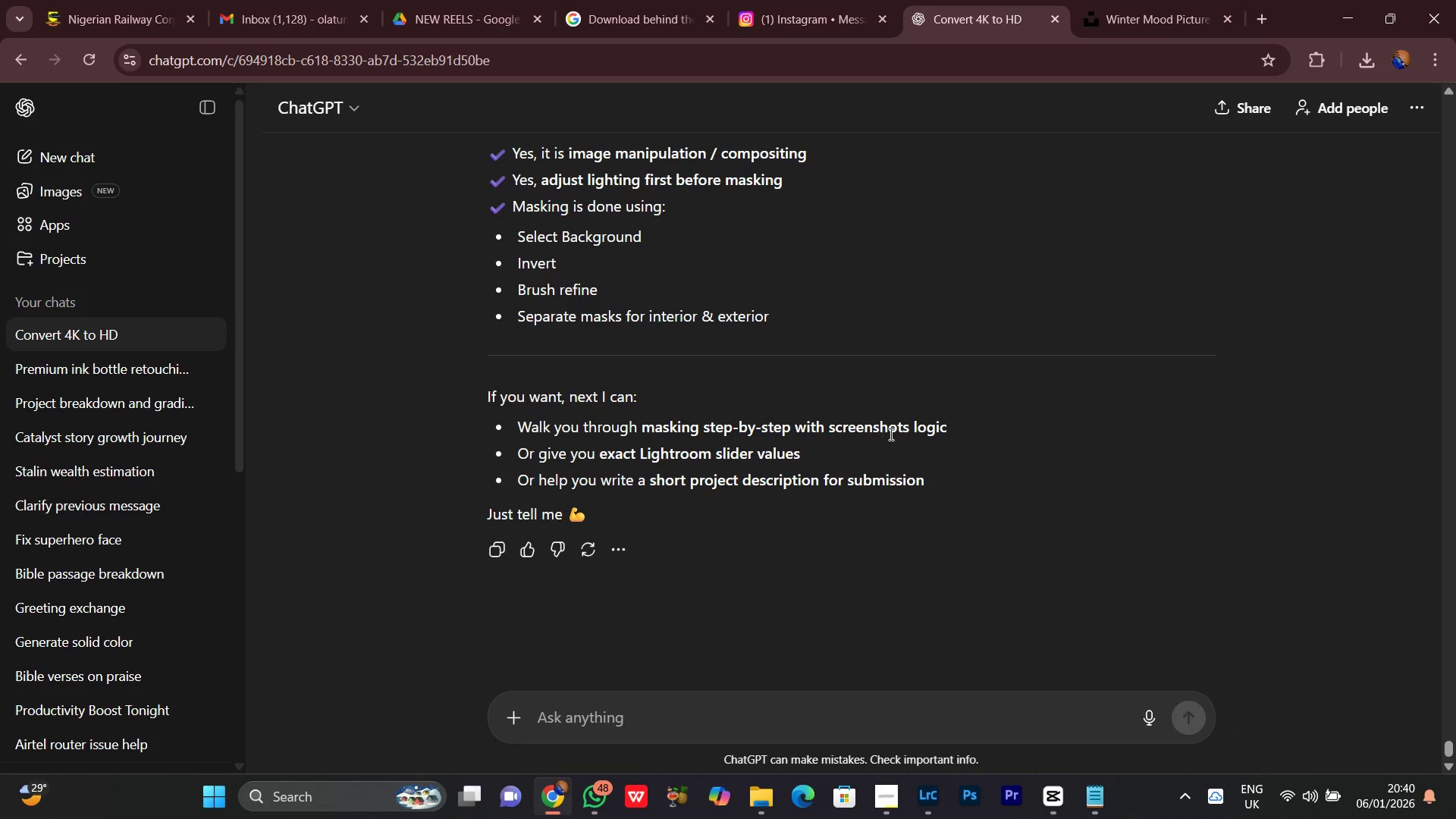 
scroll: coordinate [744, 504], scroll_direction: down, amount: 1.0
 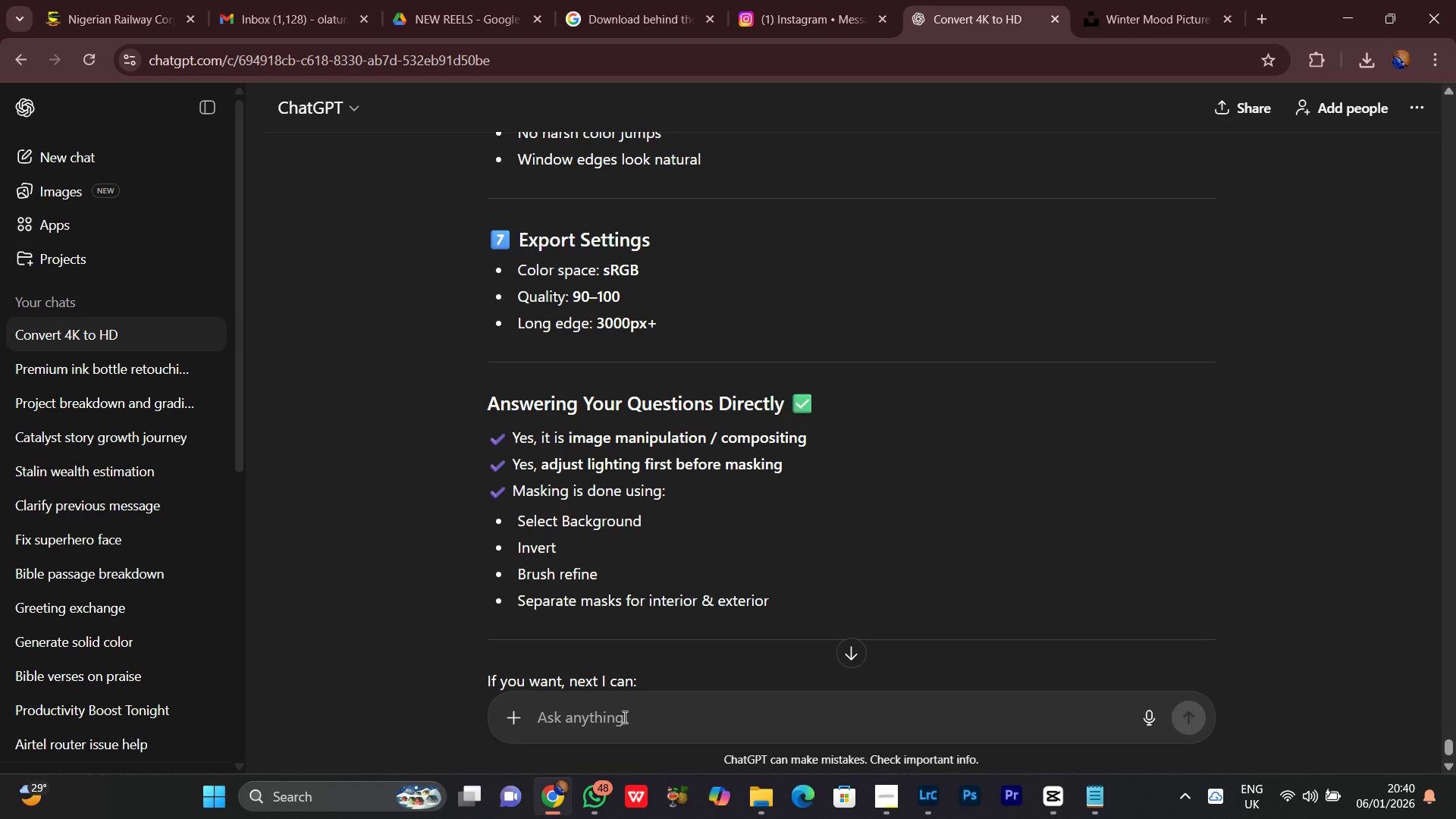 
left_click([620, 719])
 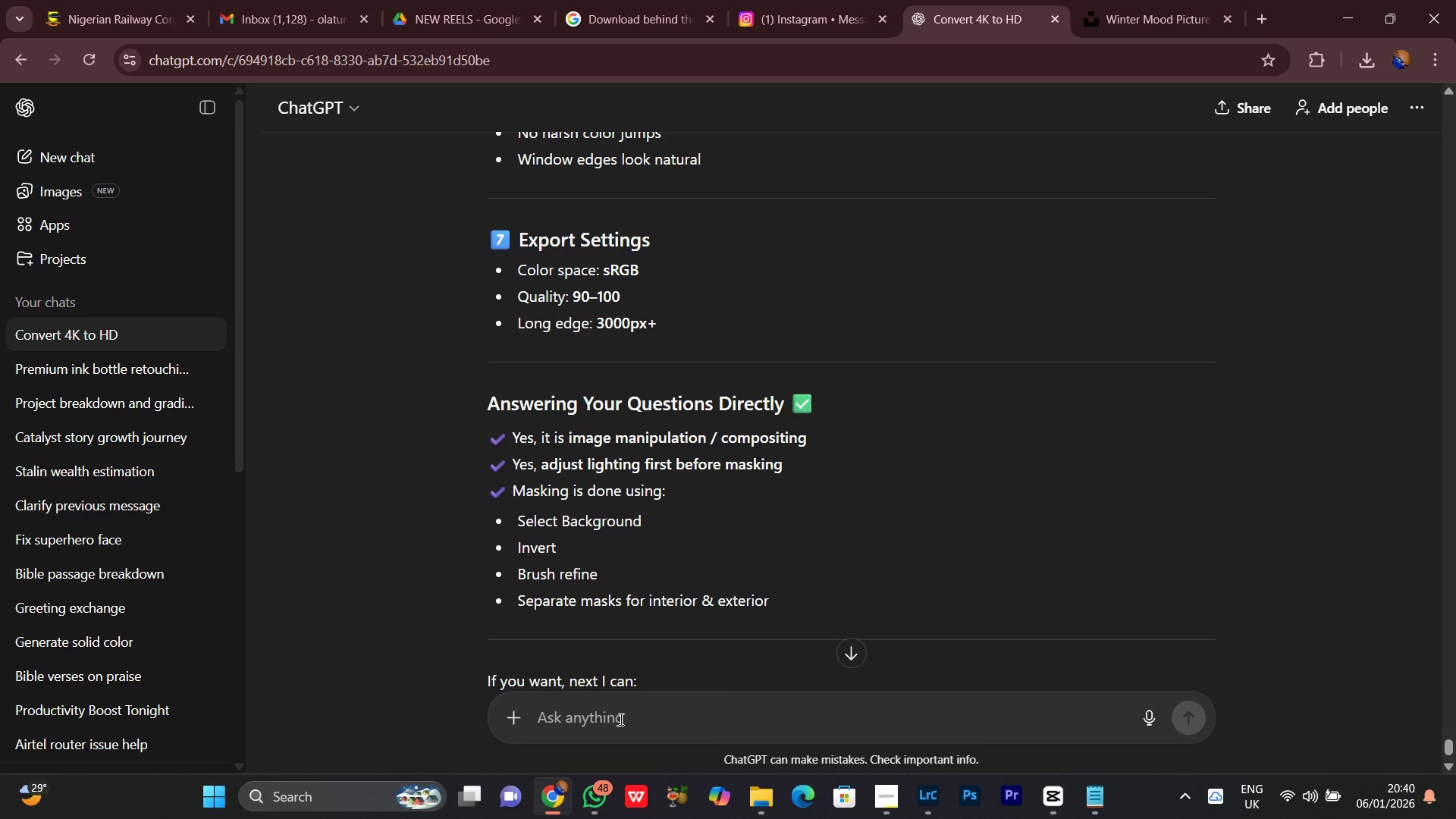 
type(then how will i put the wim)
key(Backspace)
key(Backspace)
key(Backspace)
key(Backspace)
type( manipulating imside the ho)
key(Backspace)
key(Backspace)
type(main t)
key(Backspace)
type(hostel picy)
key(Backspace)
type(ture )
key(Backspace)
type(....)
 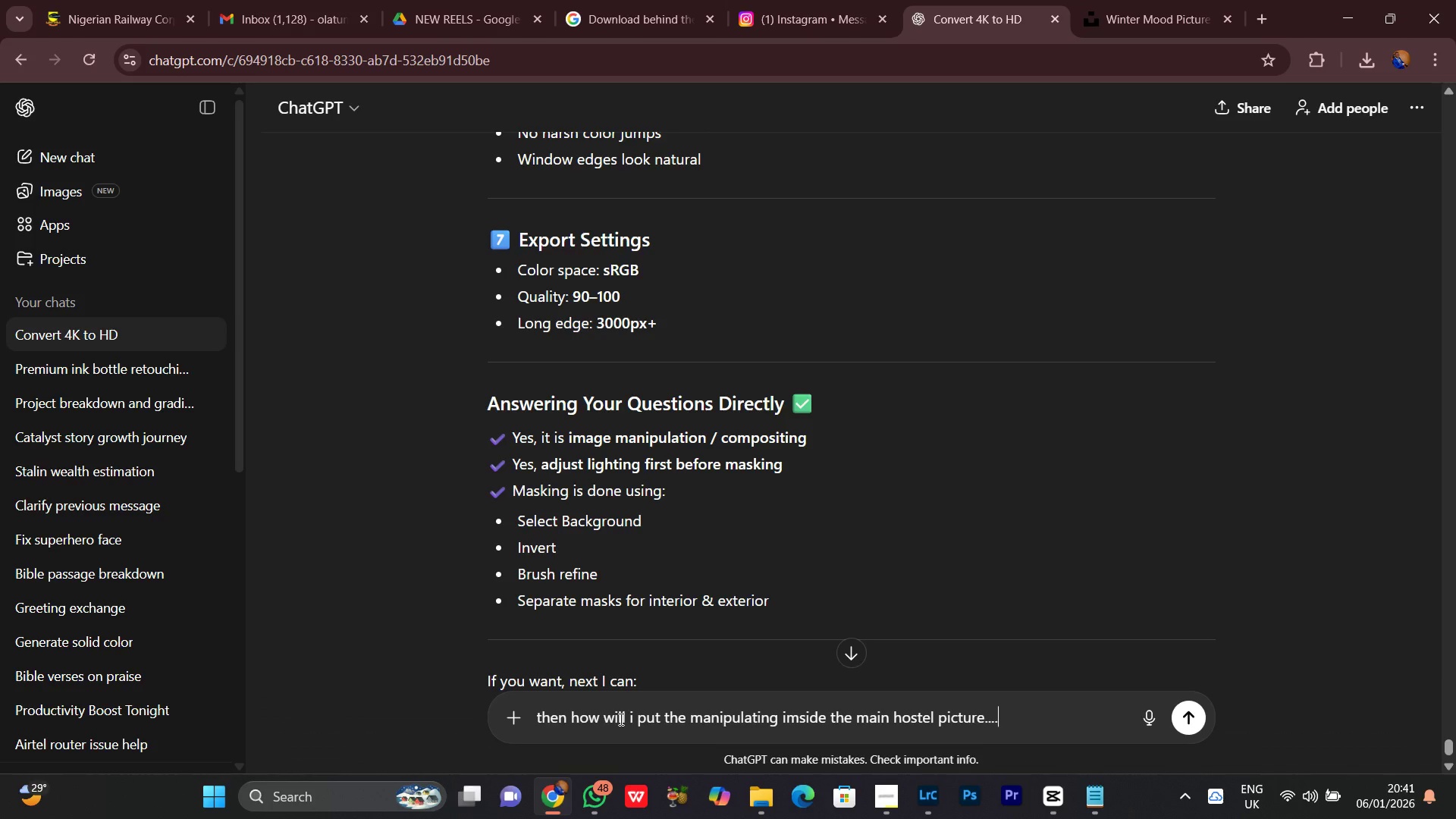 
key(Space)
 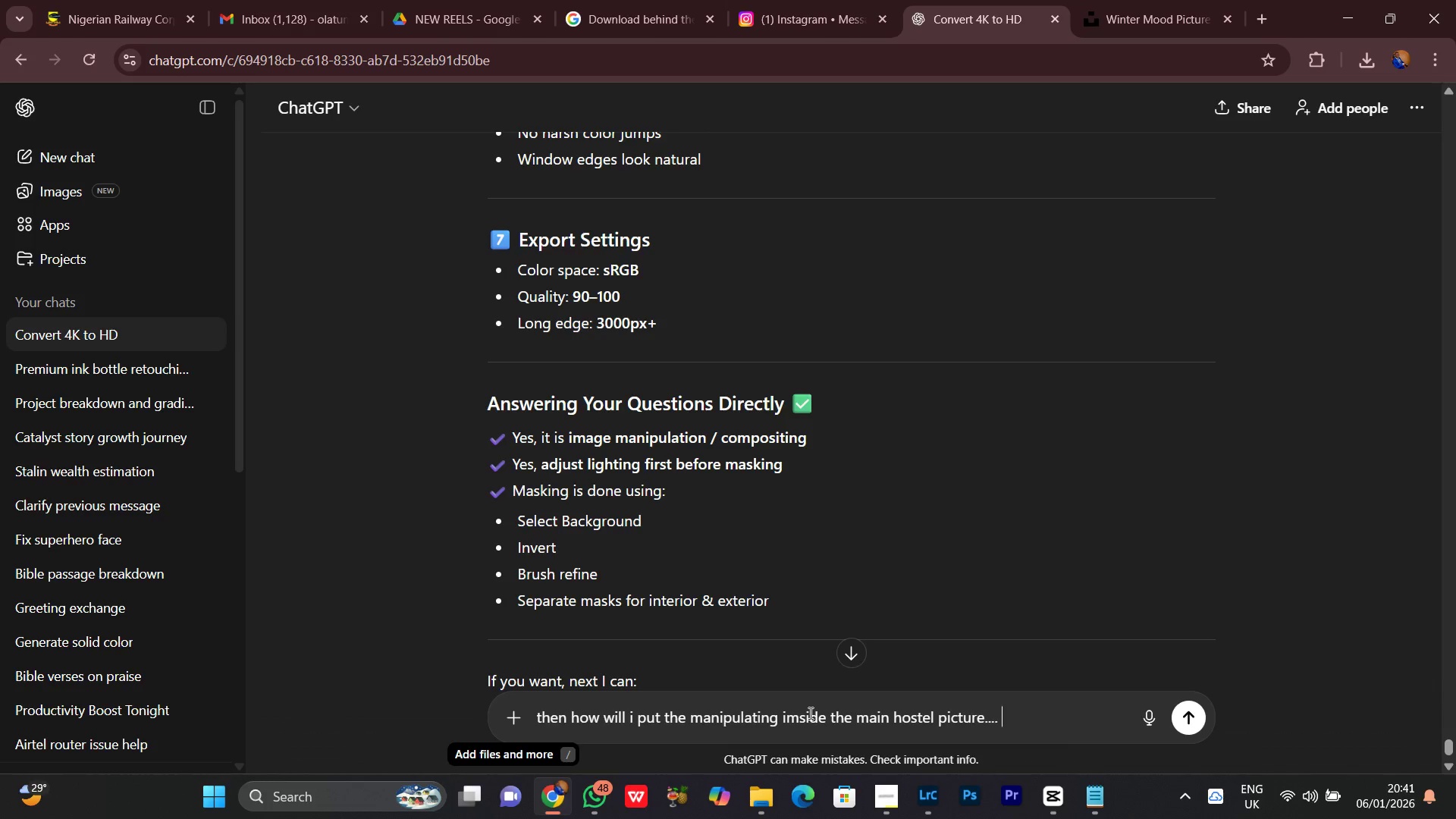 
left_click([799, 721])
 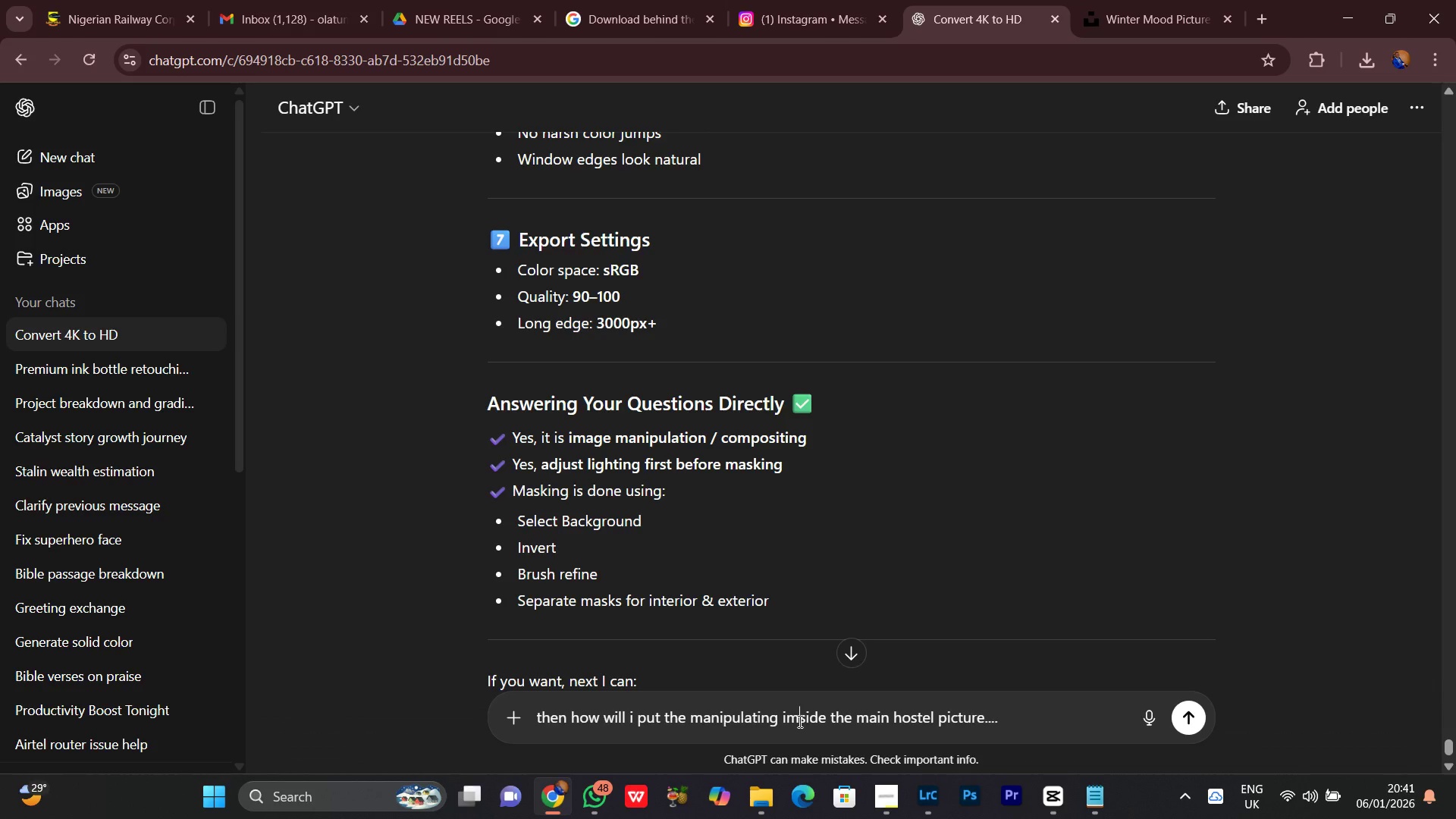 
key(Backspace)
 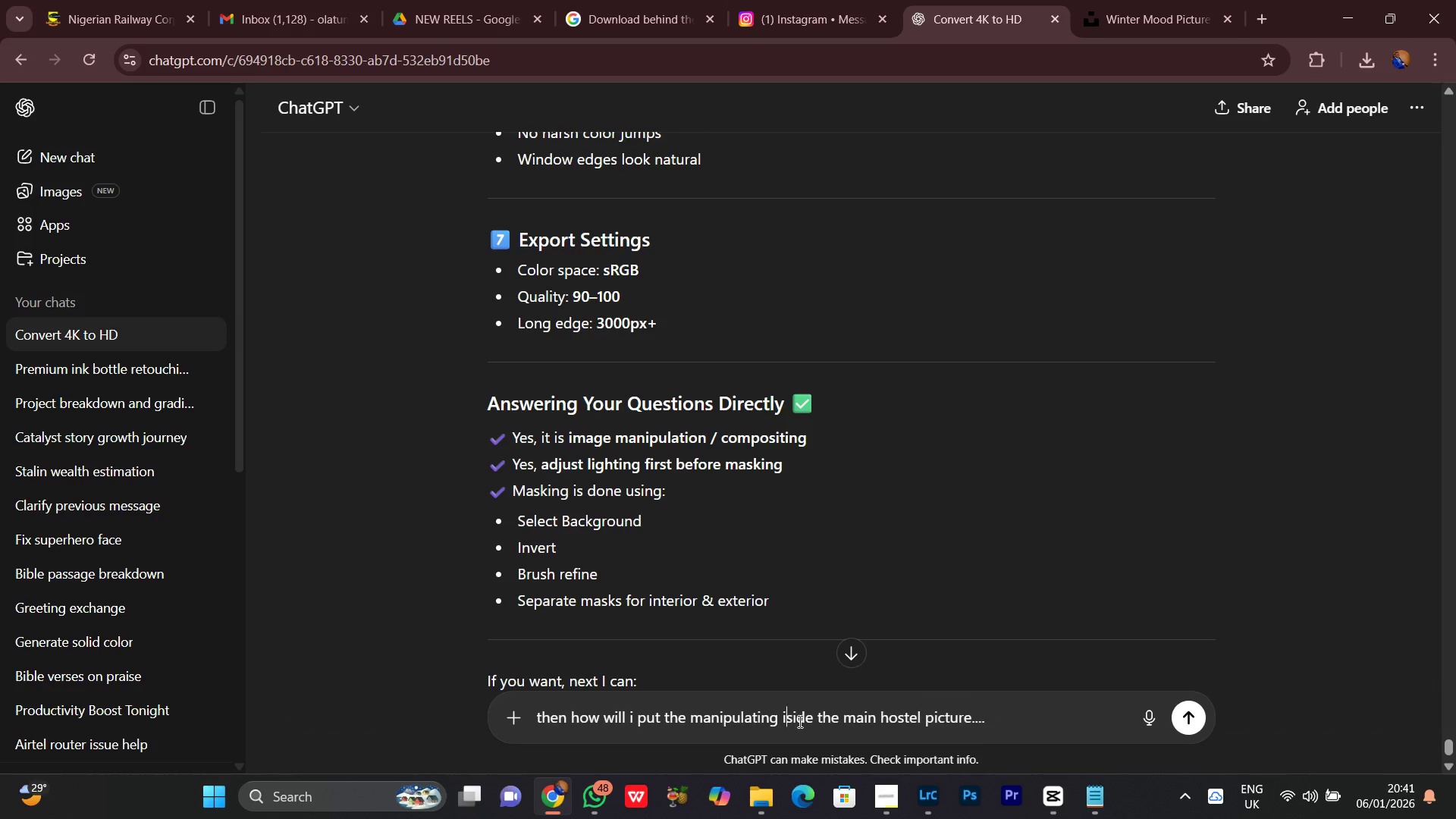 
key(N)
 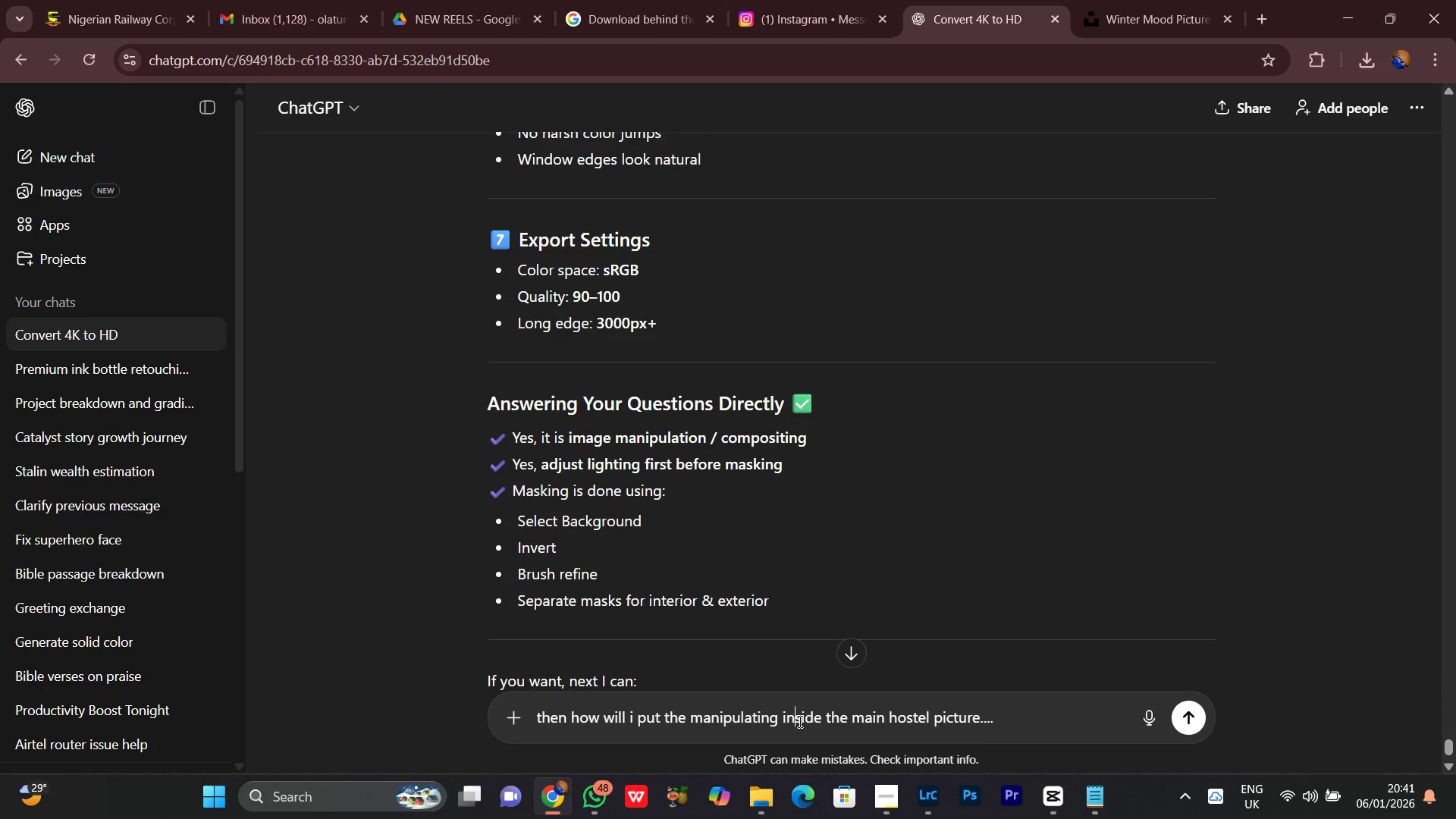 
key(Enter)
 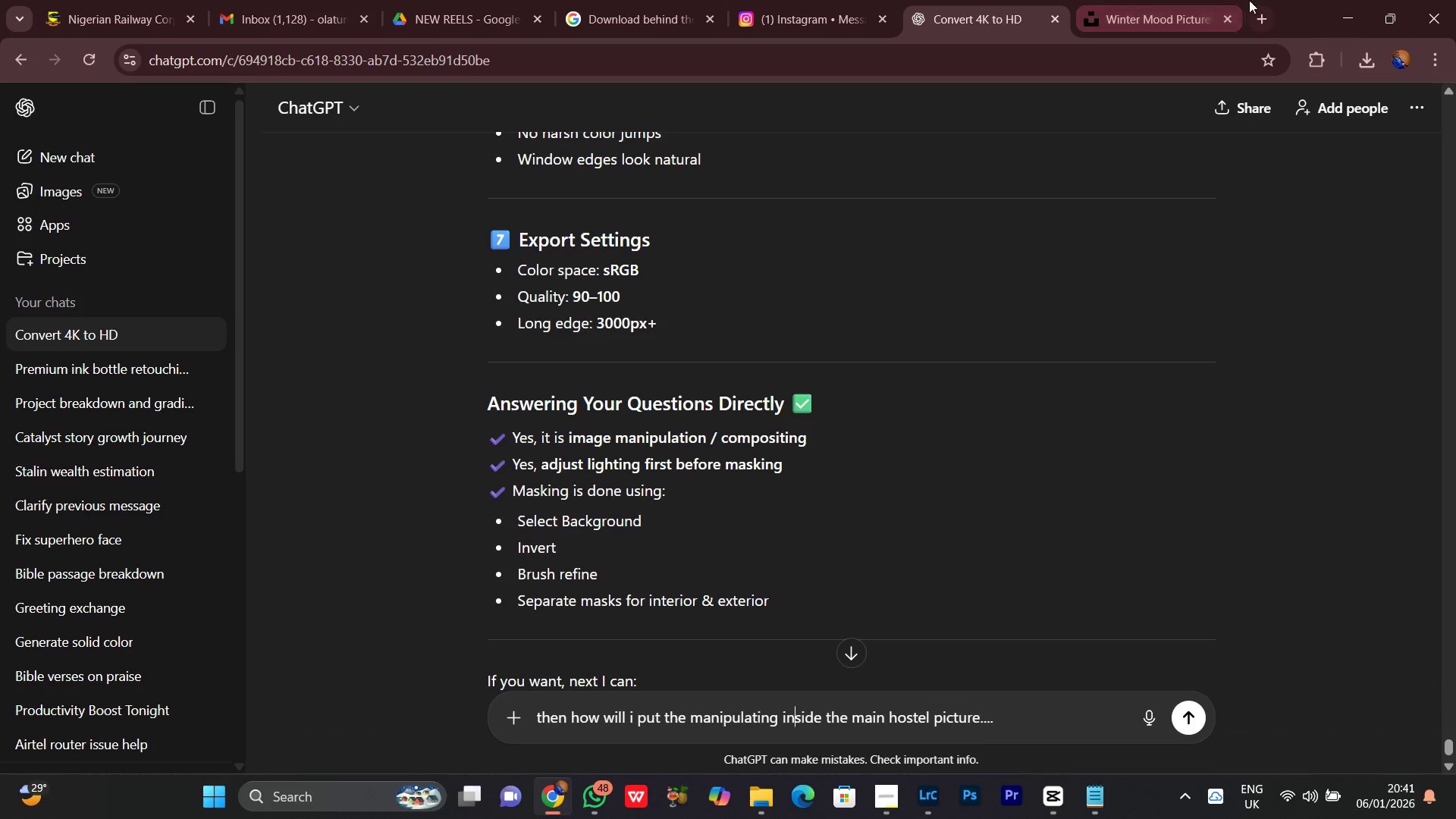 
left_click([1123, 0])
 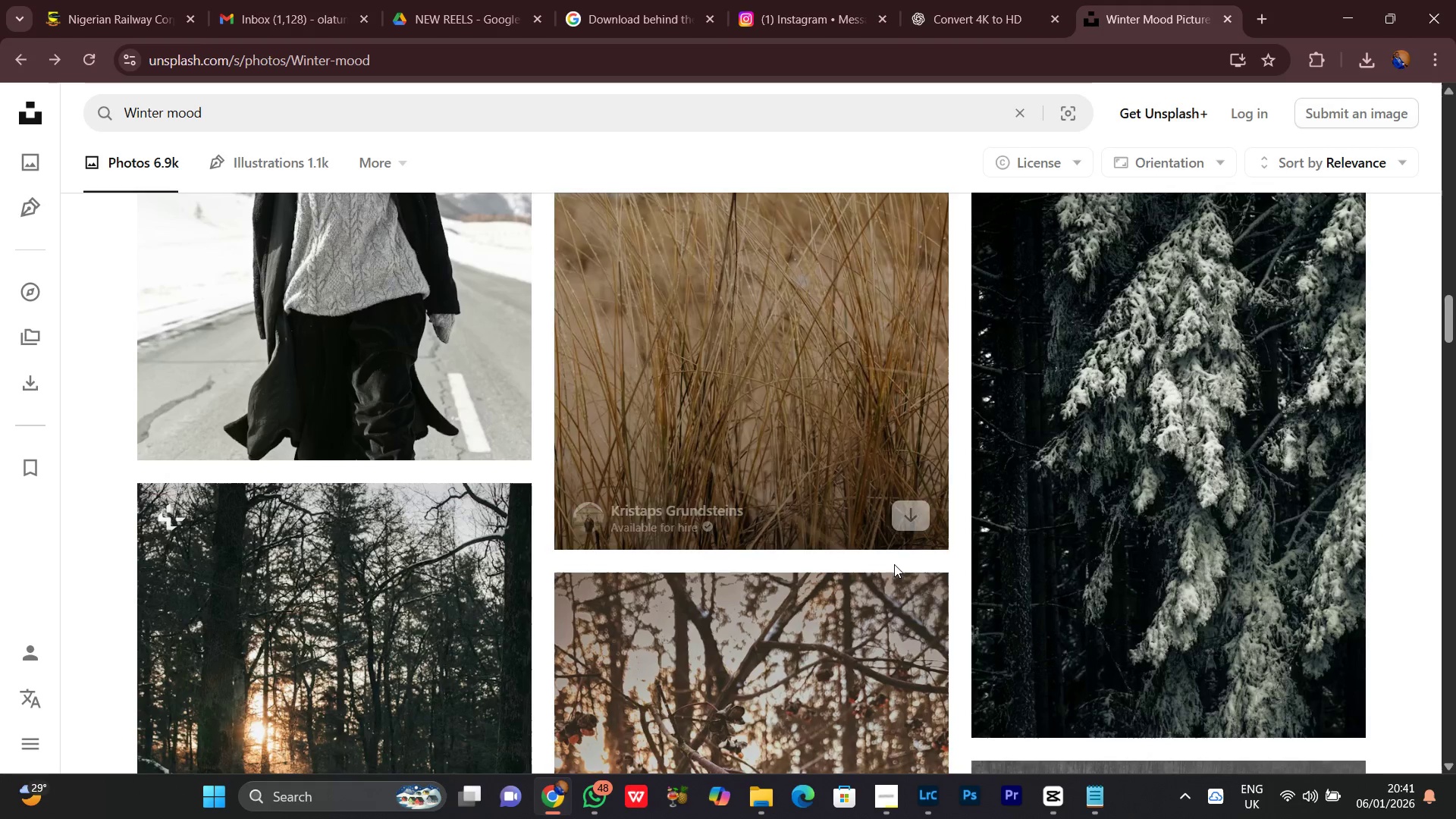 
scroll: coordinate [893, 564], scroll_direction: down, amount: 5.0
 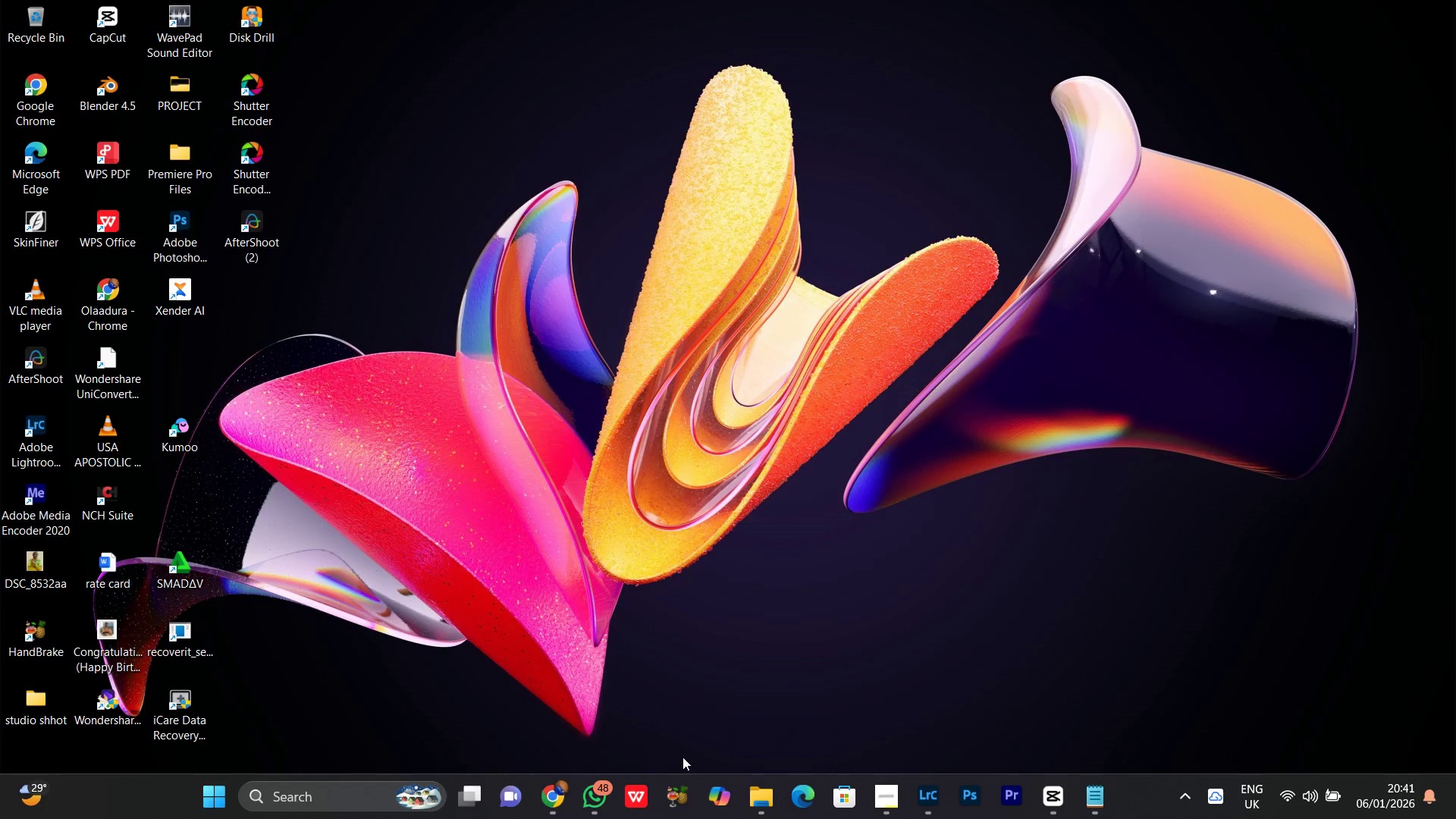 
left_click([761, 798])
 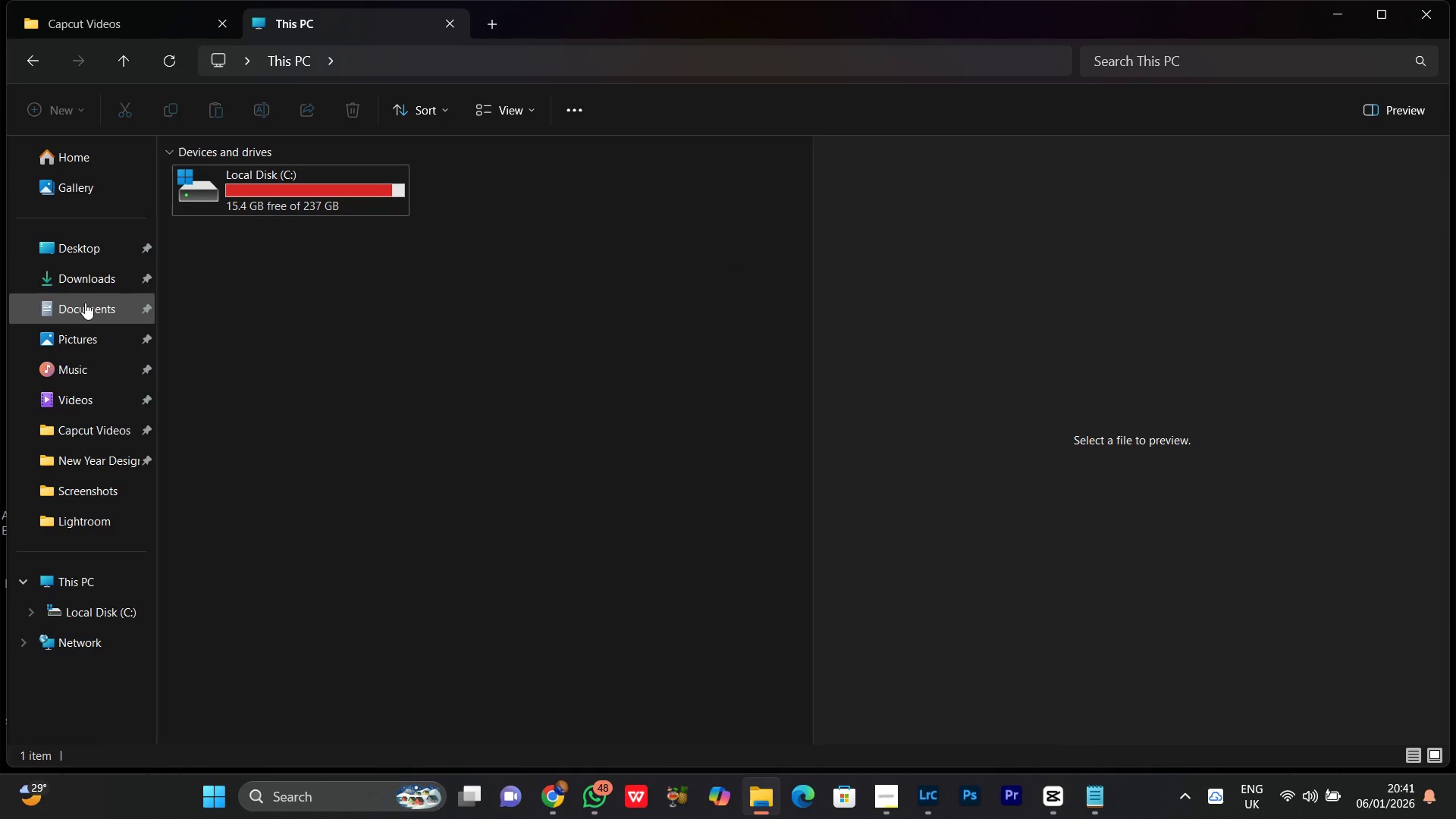 
left_click([74, 273])
 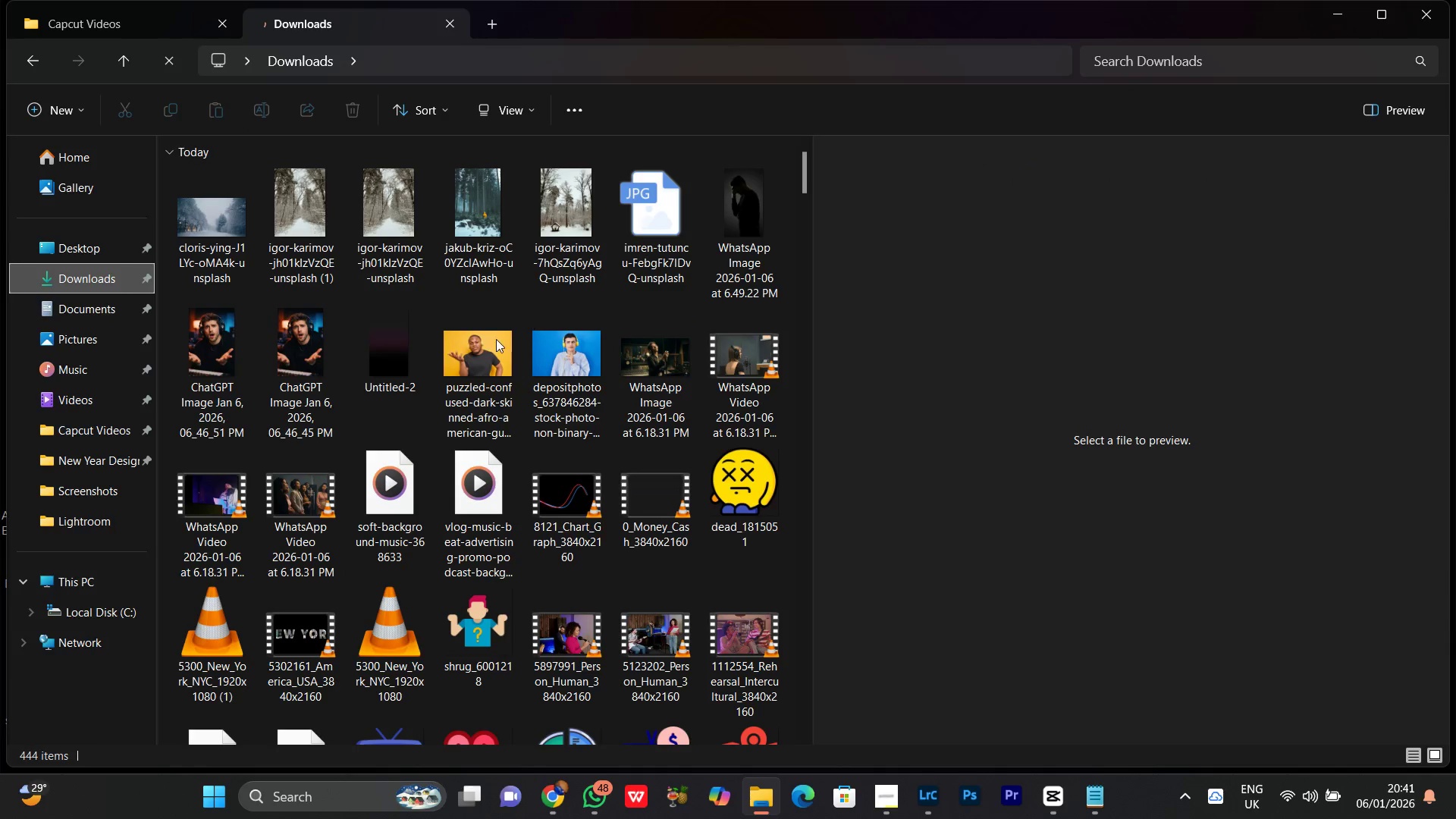 
wait(6.06)
 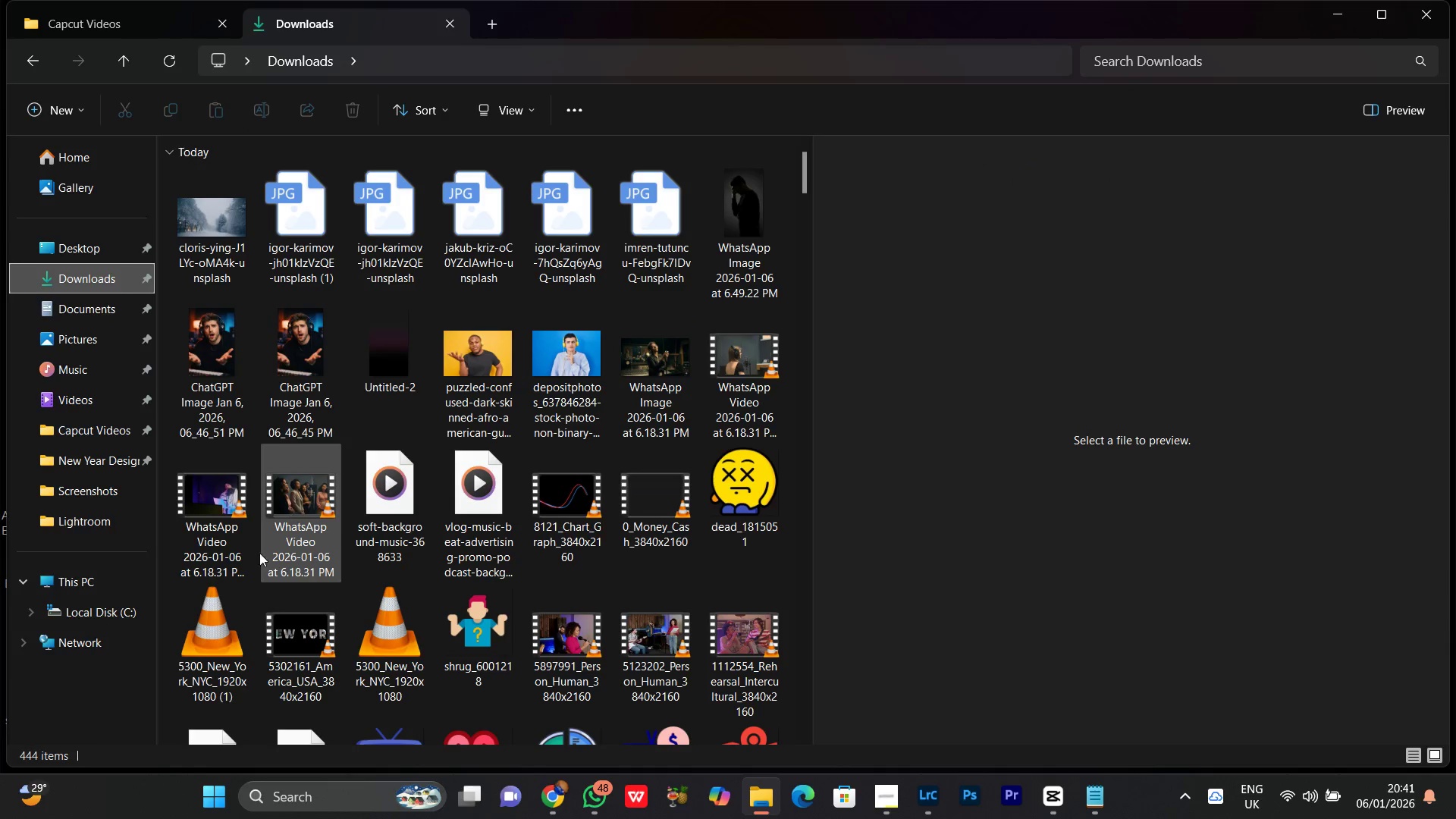 
left_click([643, 233])
 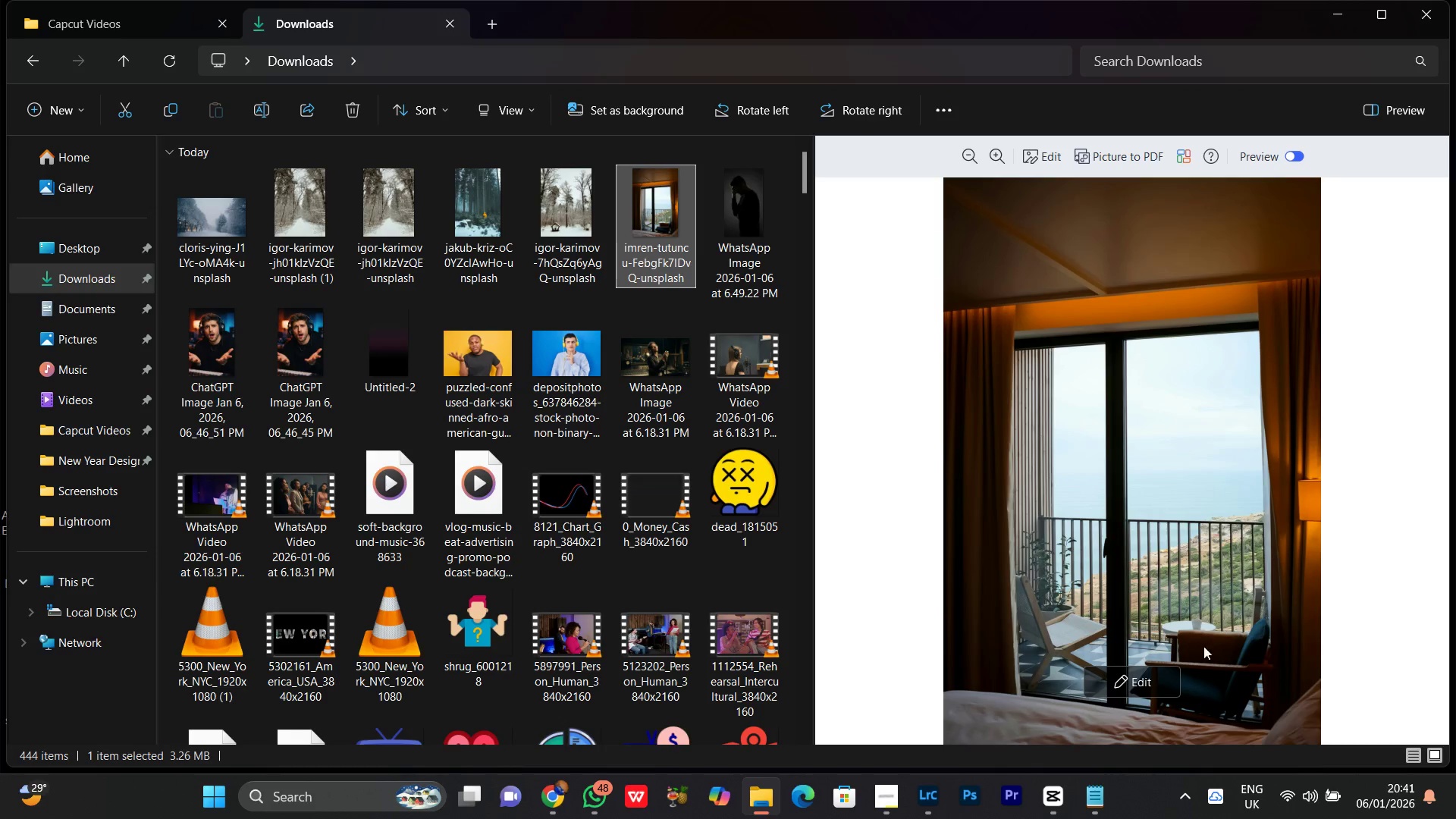 
scroll: coordinate [1199, 588], scroll_direction: down, amount: 19.0
 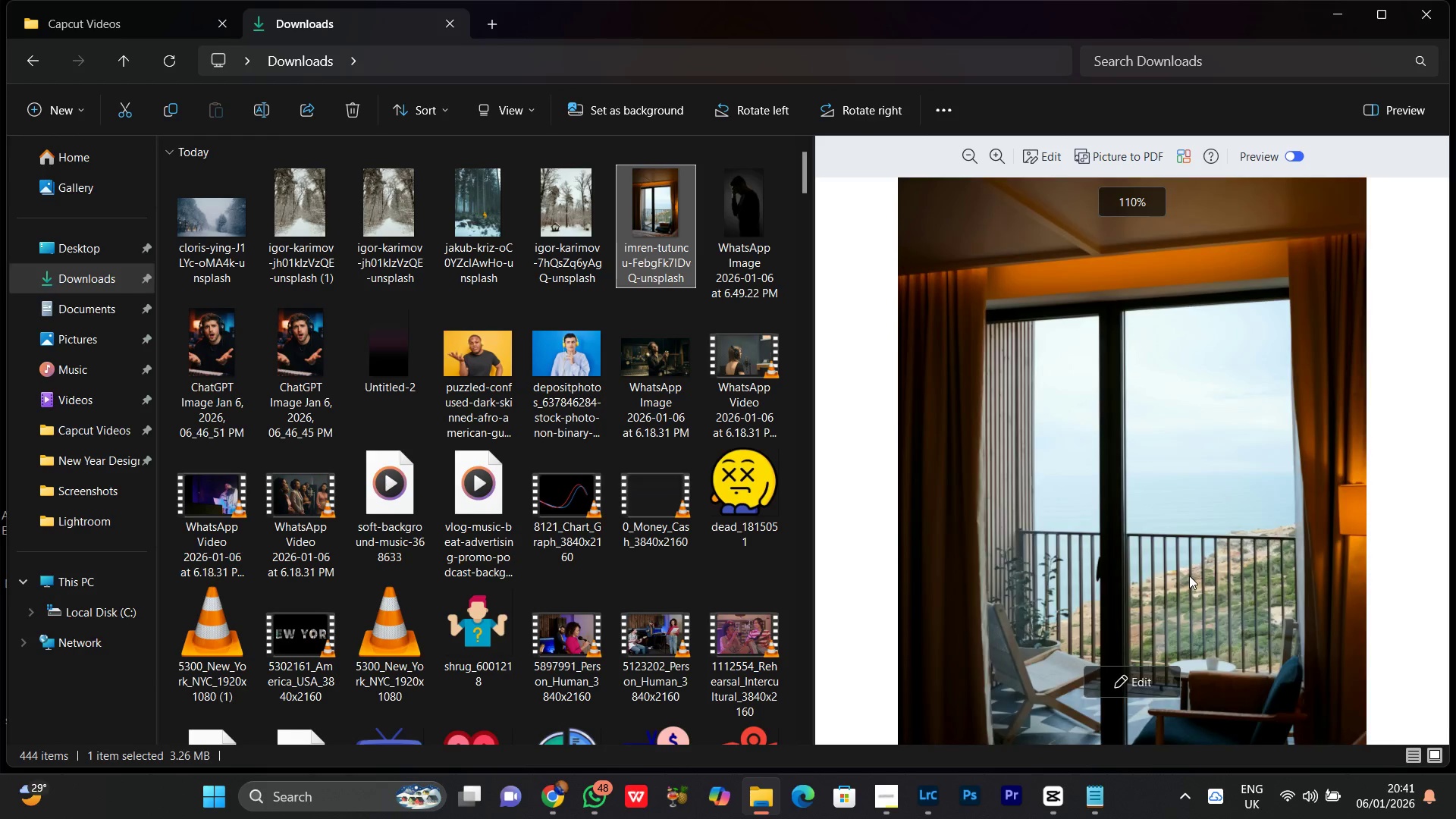 
left_click_drag(start_coordinate=[1203, 542], to_coordinate=[1153, 354])
 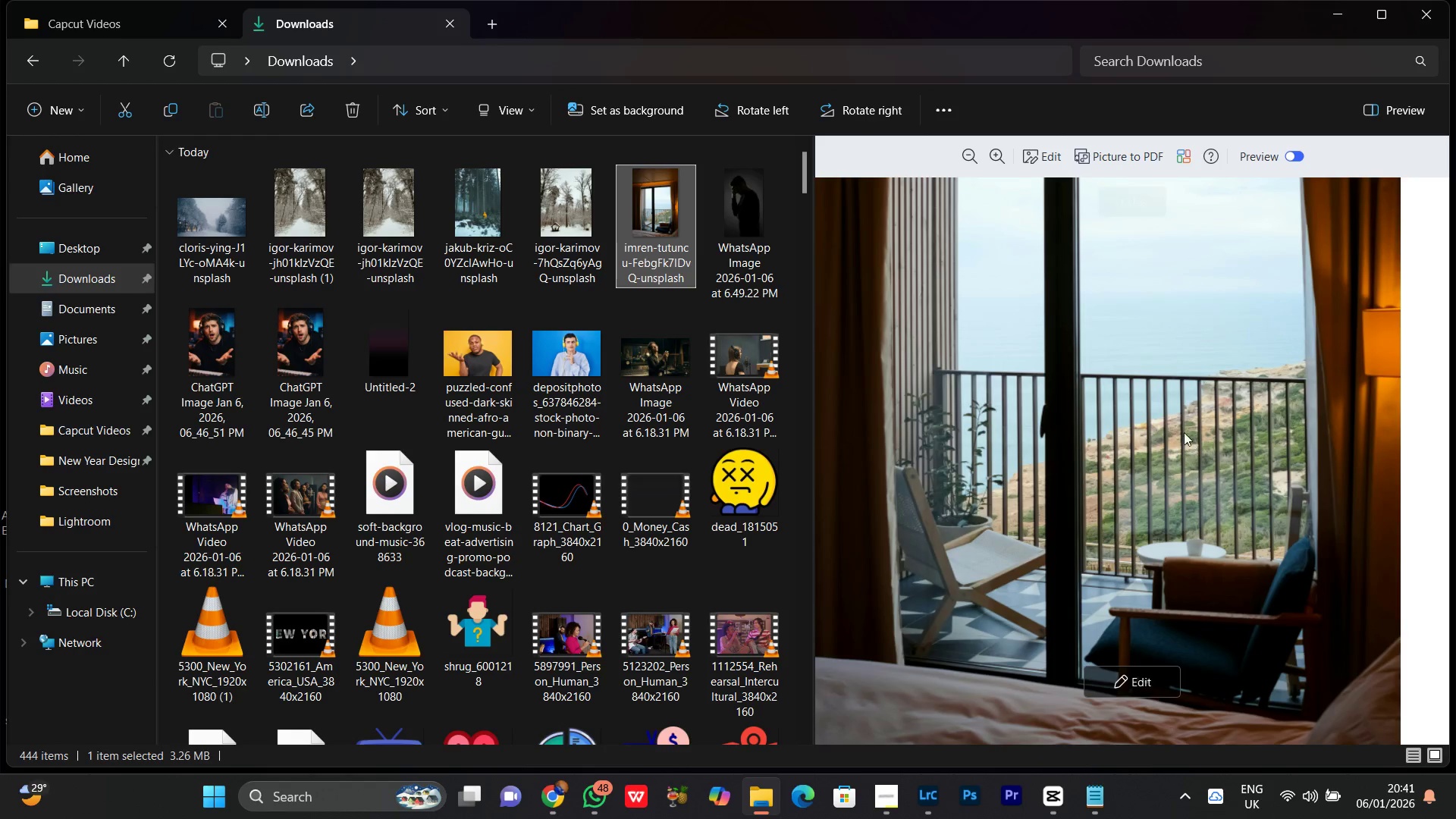 
scroll: coordinate [1189, 576], scroll_direction: up, amount: 1.0
 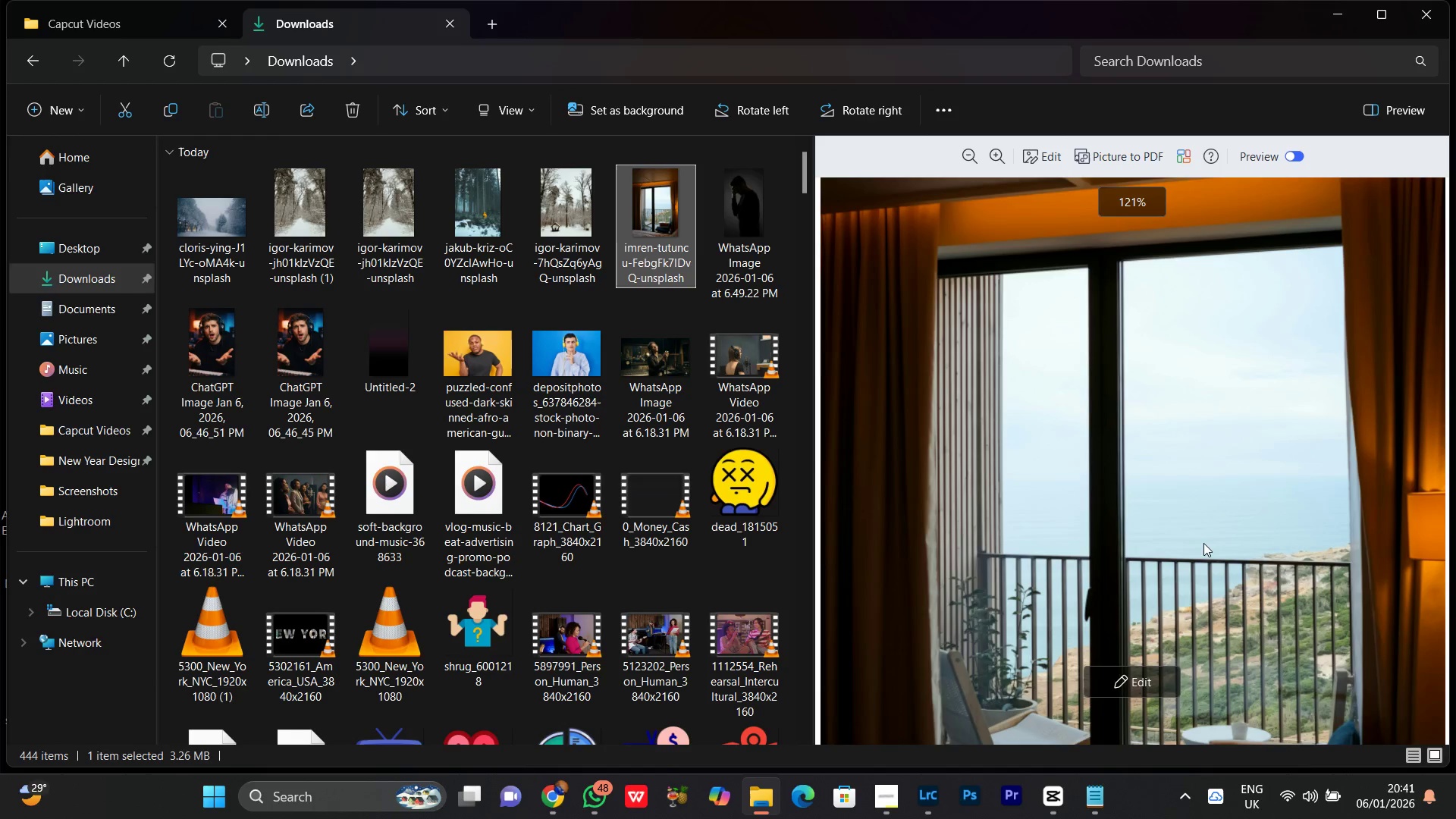 
left_click_drag(start_coordinate=[1181, 431], to_coordinate=[1166, 519])
 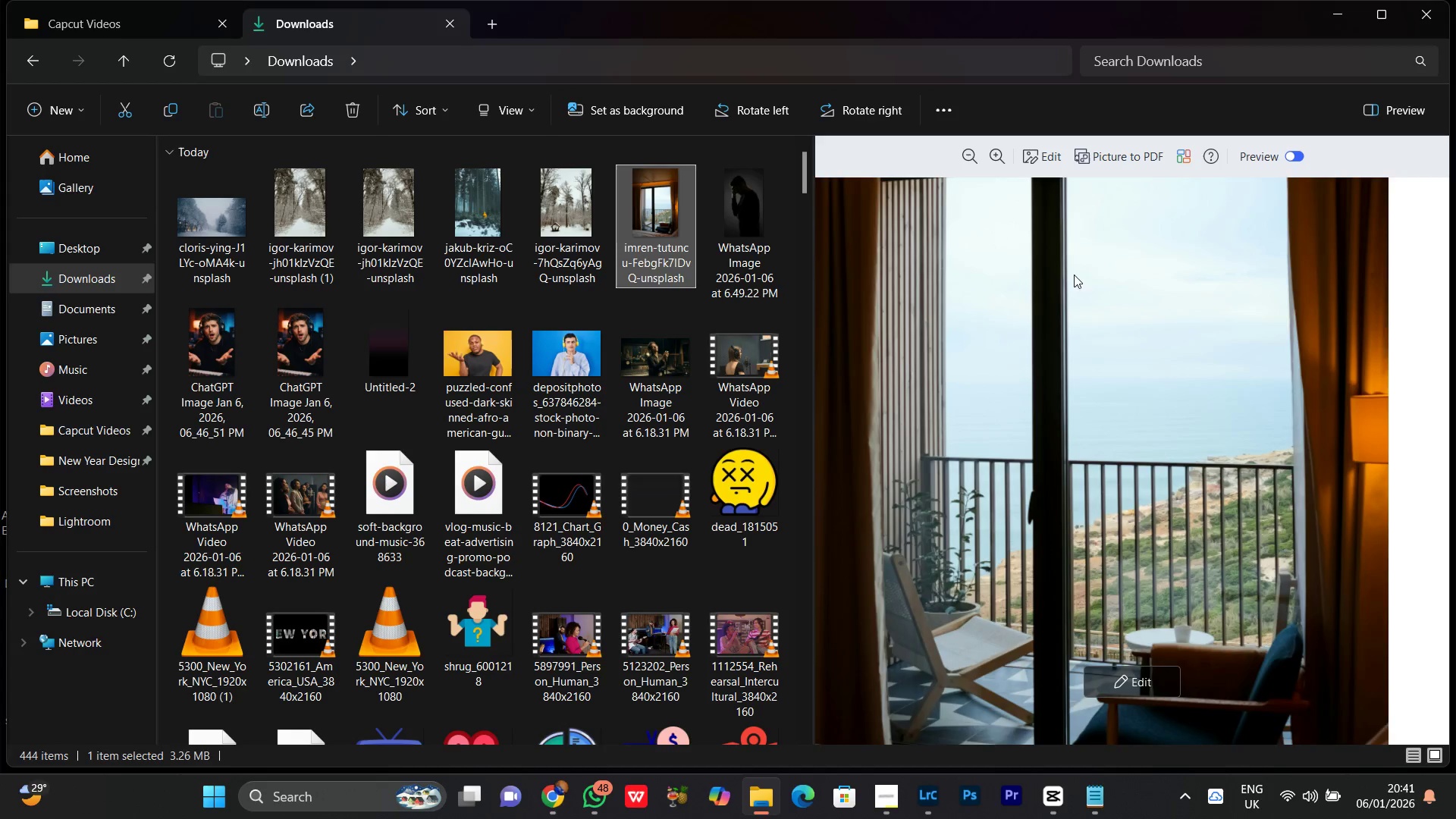 
left_click_drag(start_coordinate=[1074, 275], to_coordinate=[1080, 421])
 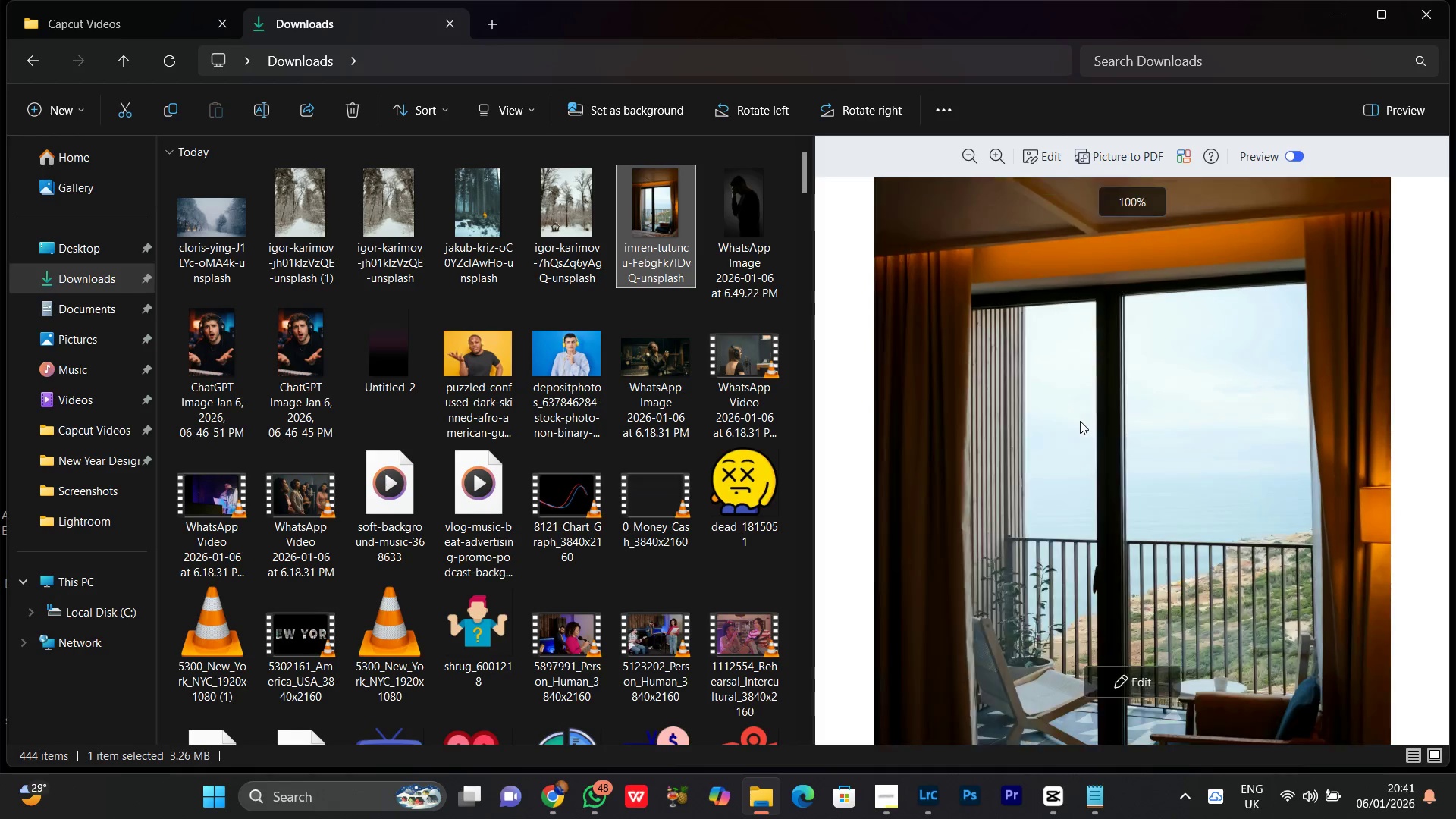 
left_click_drag(start_coordinate=[1038, 553], to_coordinate=[1010, 333])
 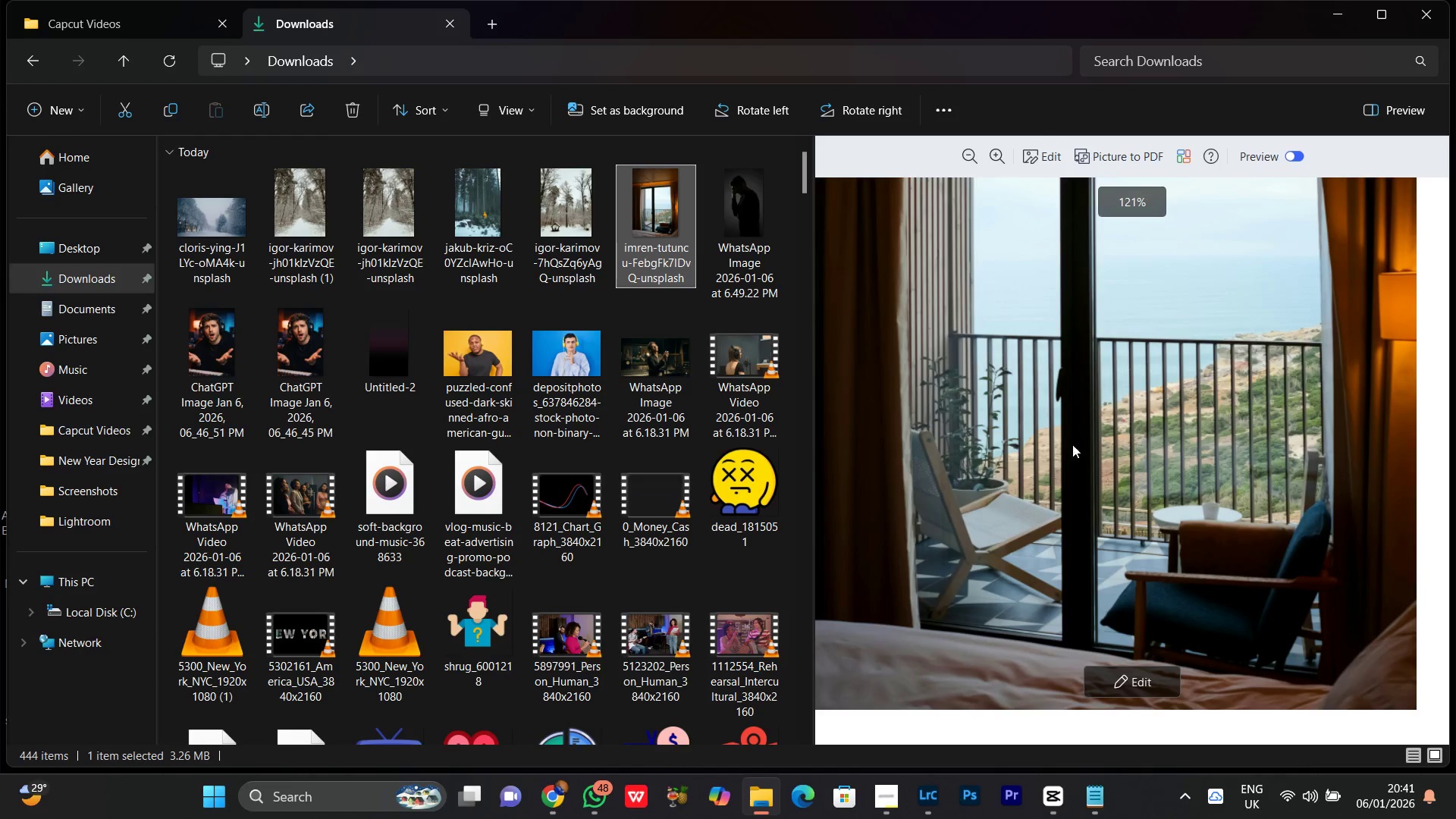 
scroll: coordinate [1107, 461], scroll_direction: none, amount: 0.0
 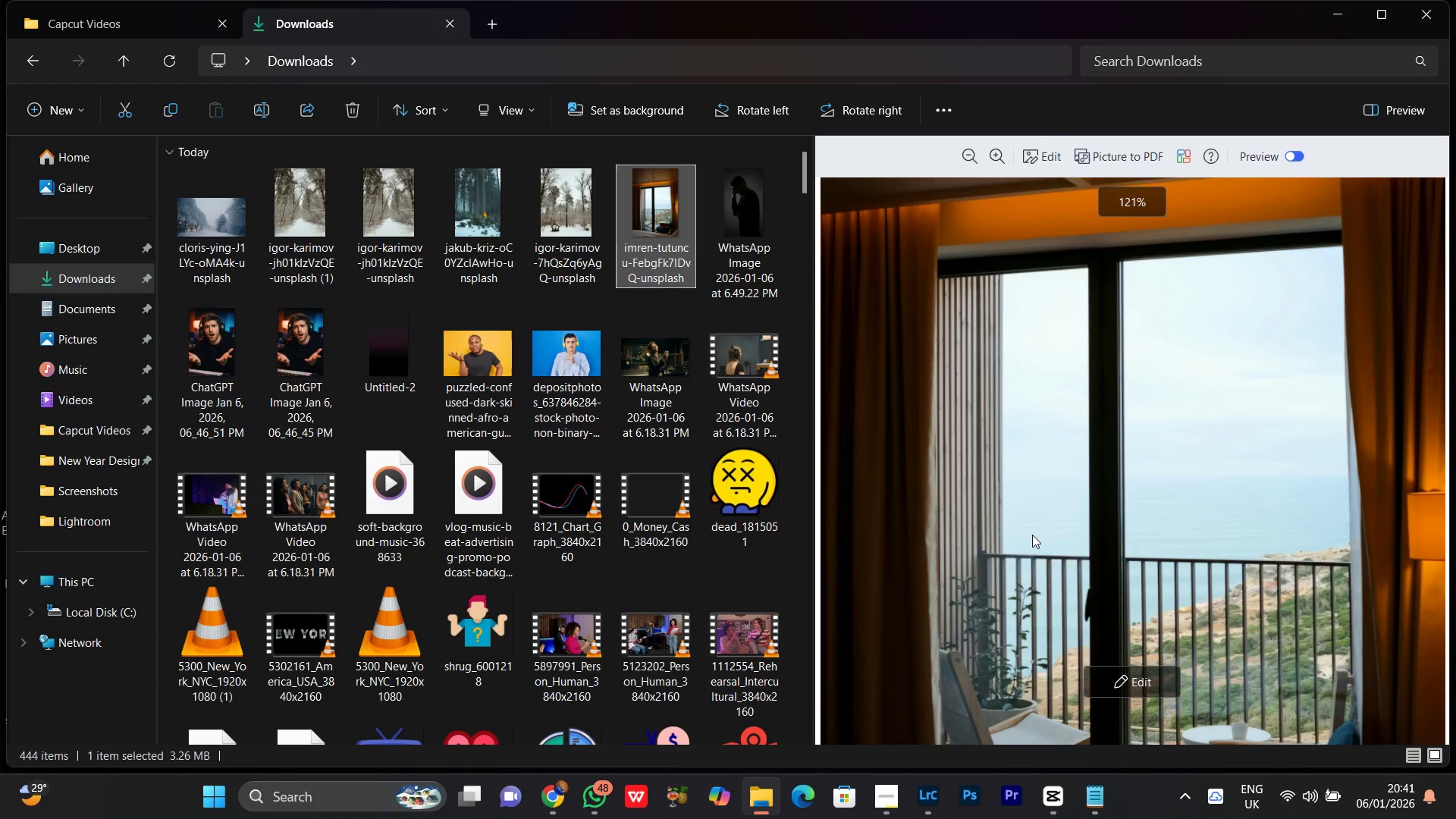 
left_click_drag(start_coordinate=[1081, 461], to_coordinate=[984, 410])
 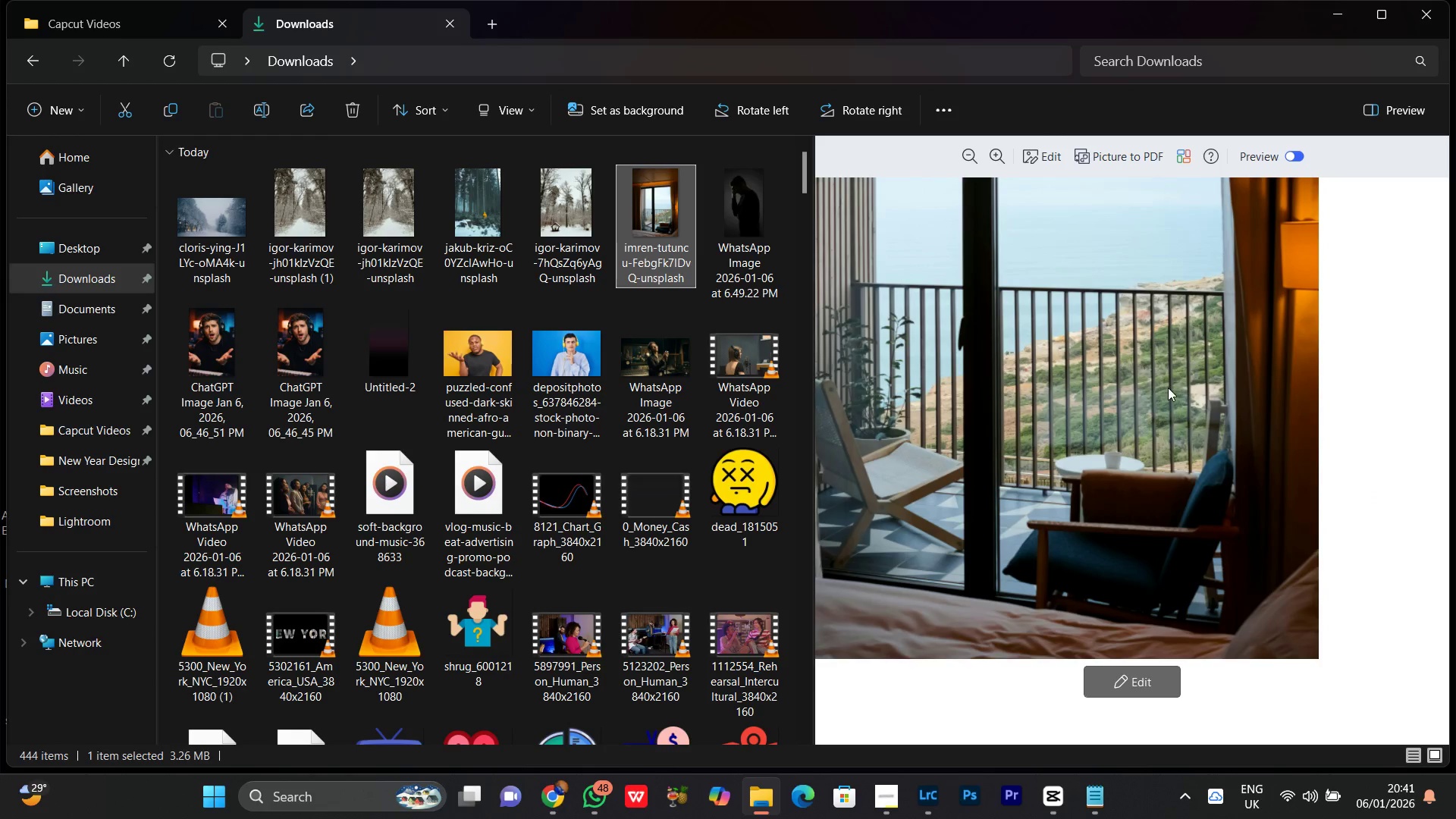 
left_click_drag(start_coordinate=[1169, 388], to_coordinate=[1089, 580])
 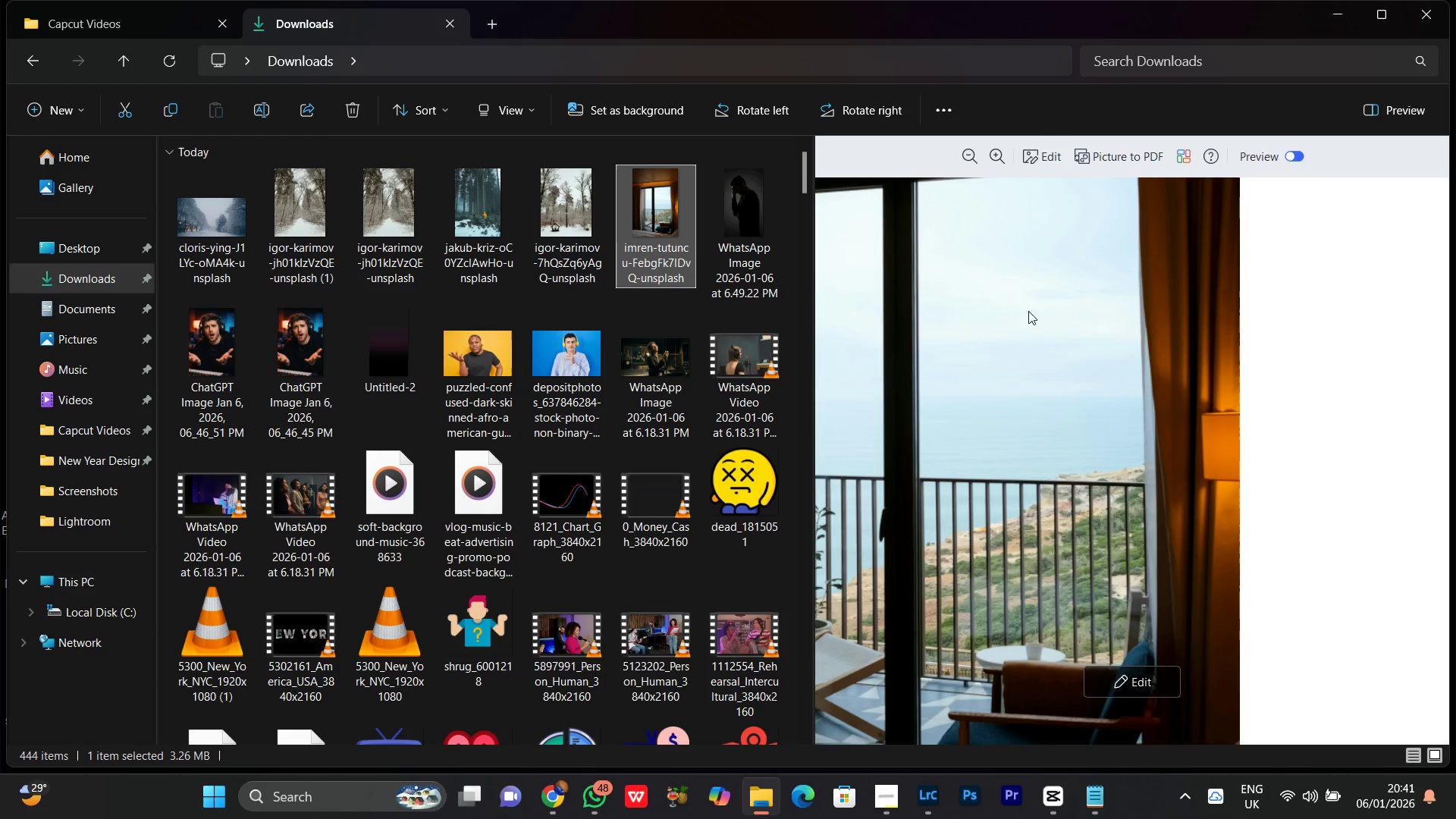 
left_click_drag(start_coordinate=[1028, 299], to_coordinate=[1075, 497])
 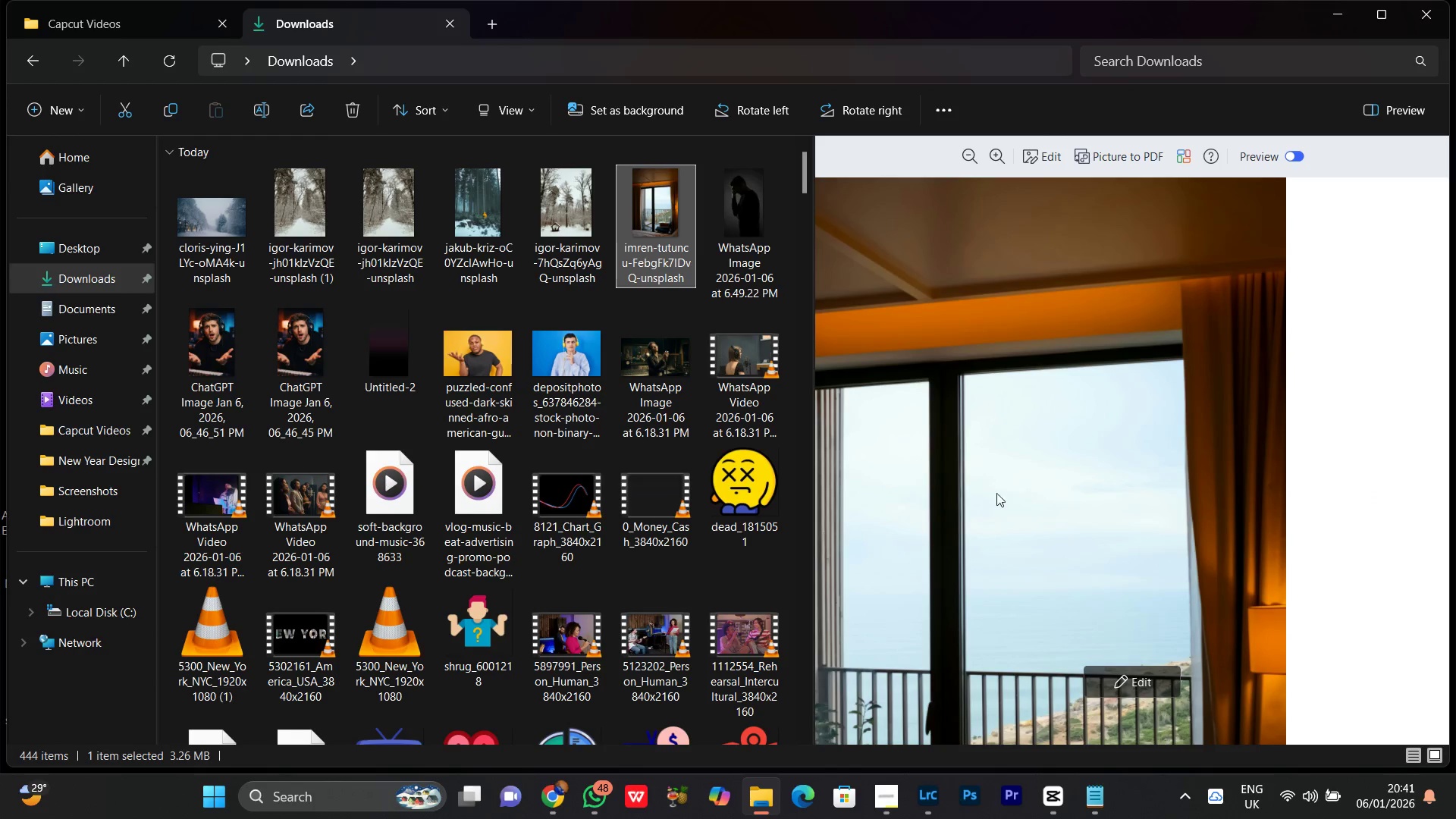 
left_click_drag(start_coordinate=[996, 493], to_coordinate=[1204, 391])
 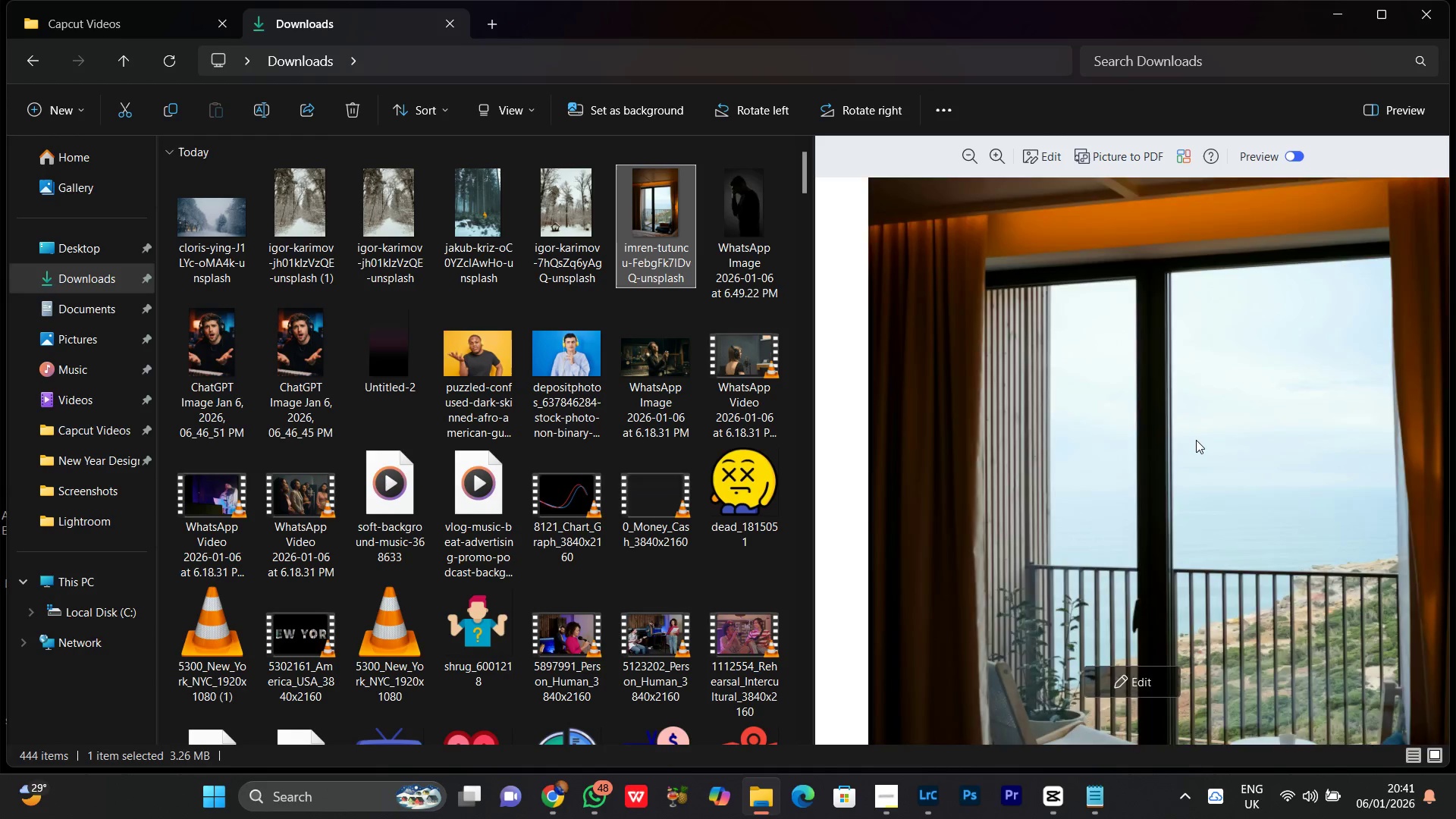 
left_click_drag(start_coordinate=[1210, 587], to_coordinate=[1146, 388])
 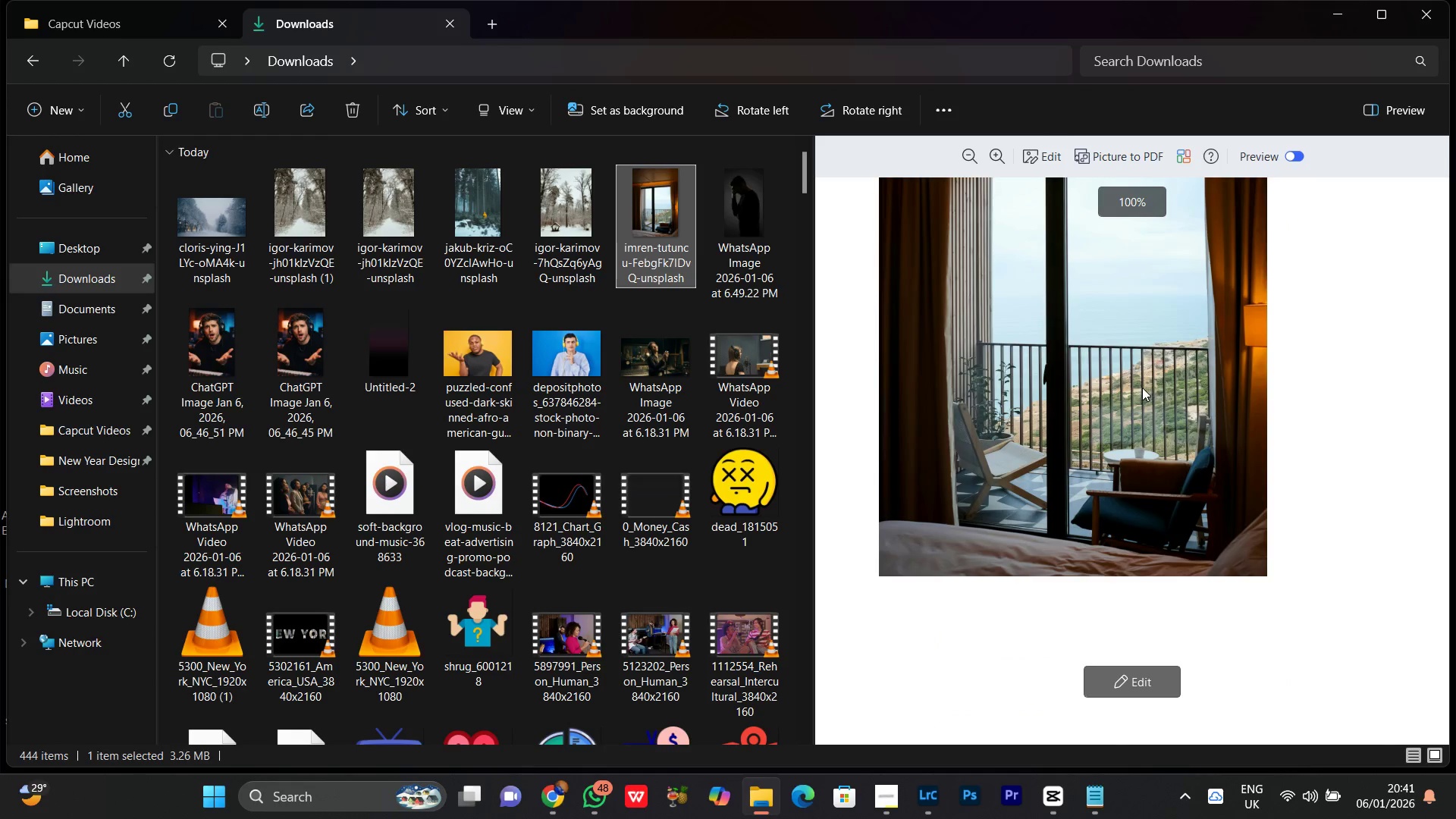 
scroll: coordinate [1193, 507], scroll_direction: down, amount: 2.0
 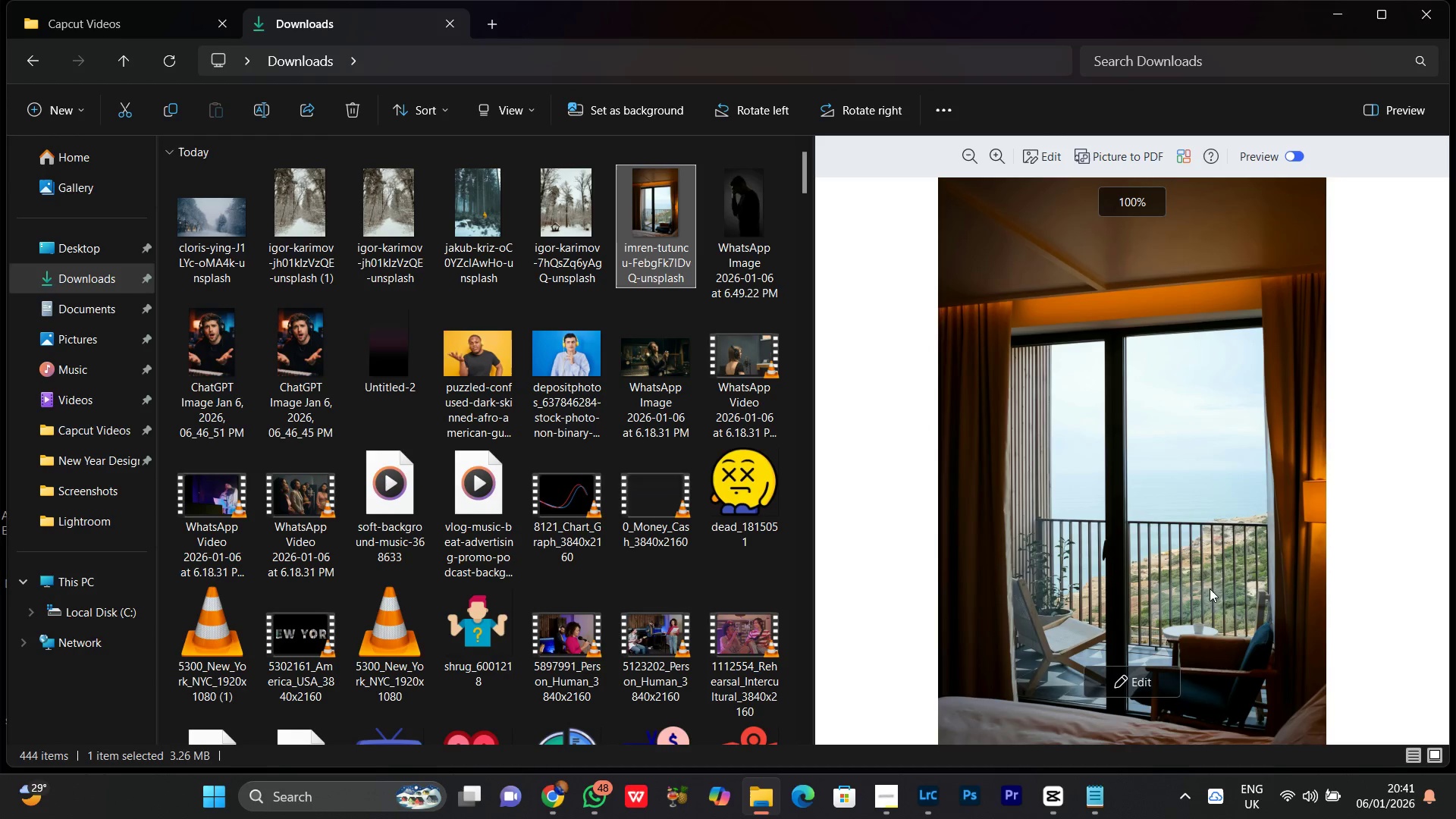 
scroll: coordinate [1140, 391], scroll_direction: up, amount: 5.0
 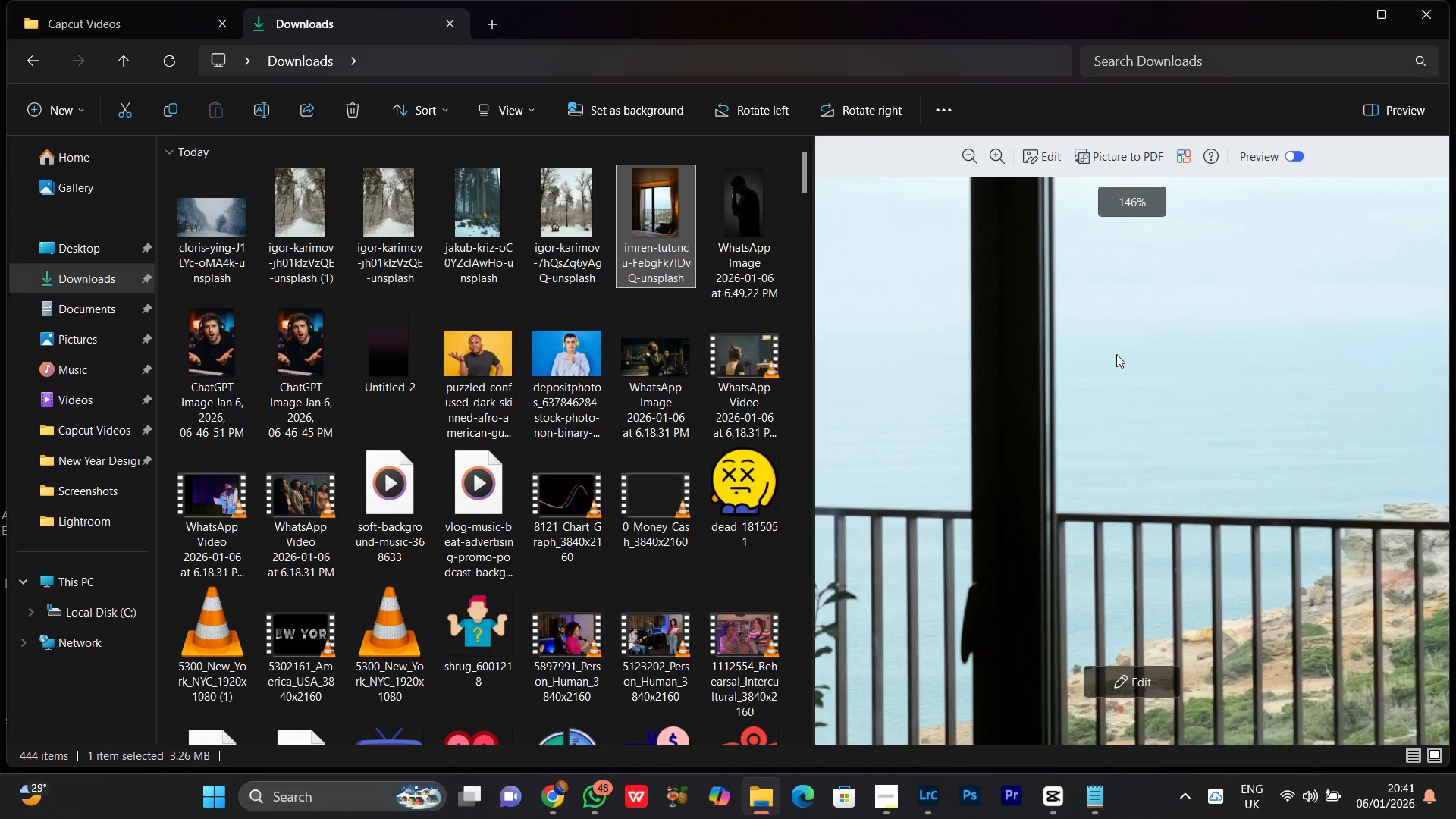 
scroll: coordinate [1119, 369], scroll_direction: down, amount: 16.0
 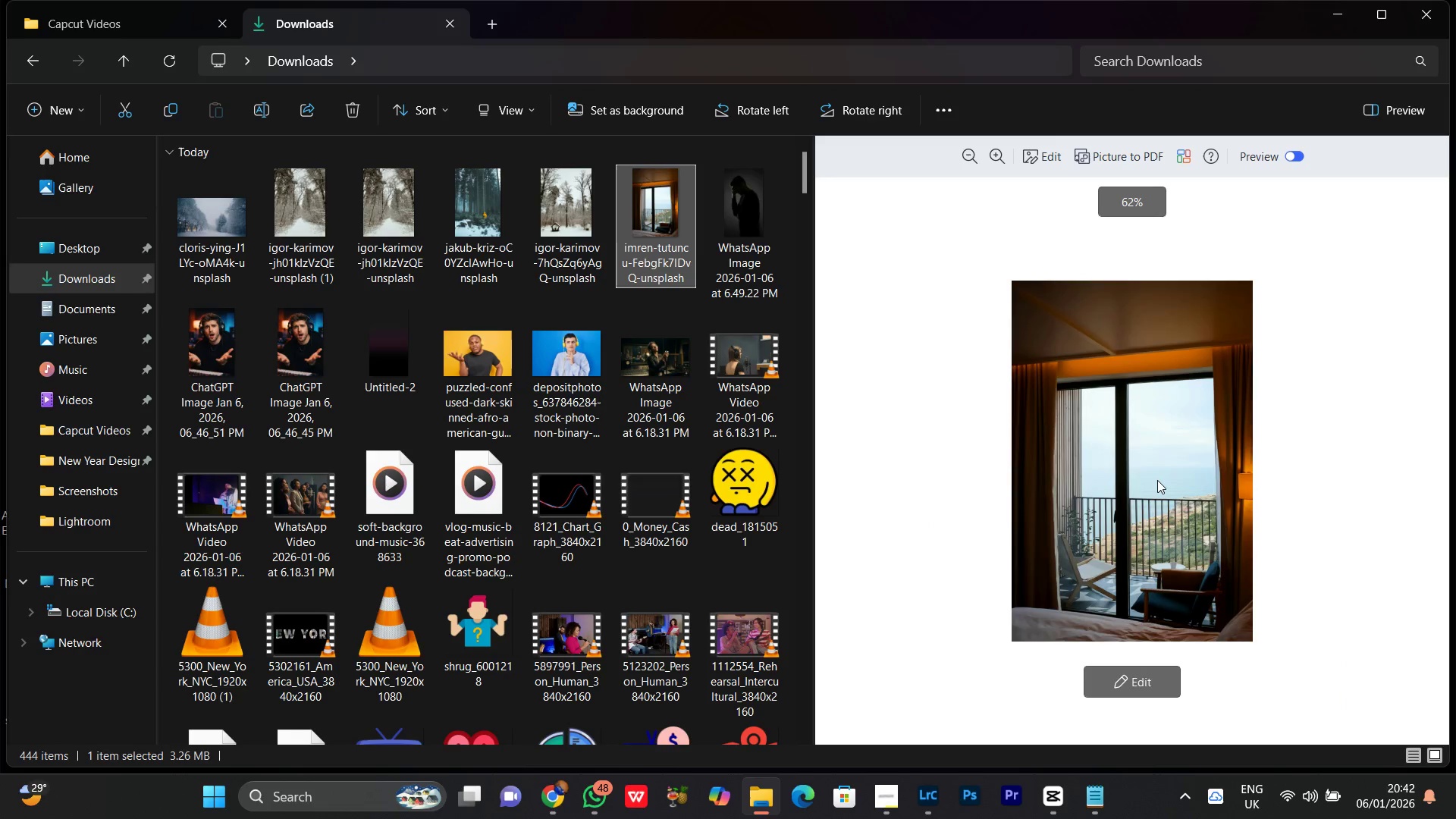 
scroll: coordinate [1158, 480], scroll_direction: up, amount: 3.0
 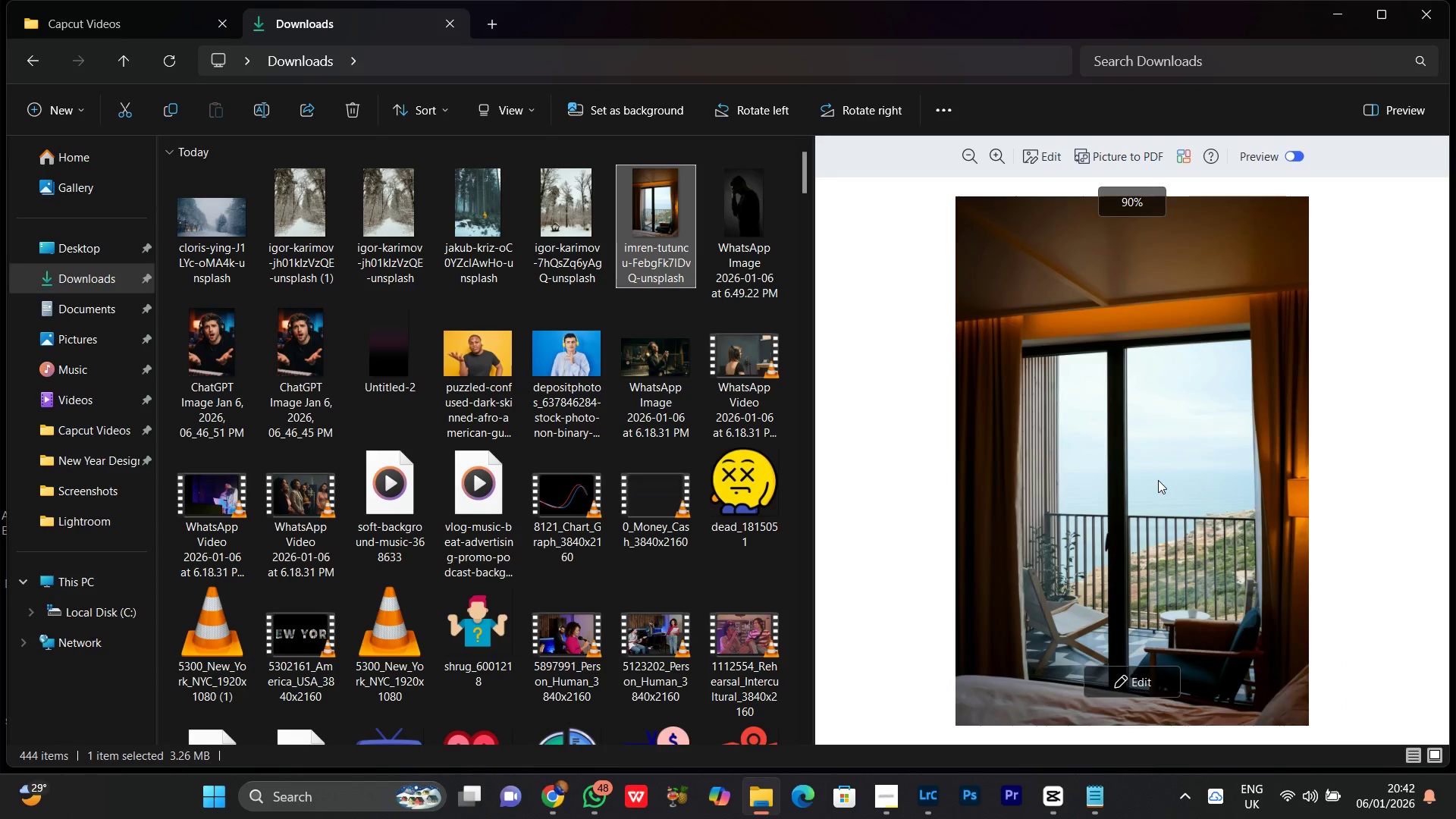 
scroll: coordinate [1135, 472], scroll_direction: down, amount: 1.0
 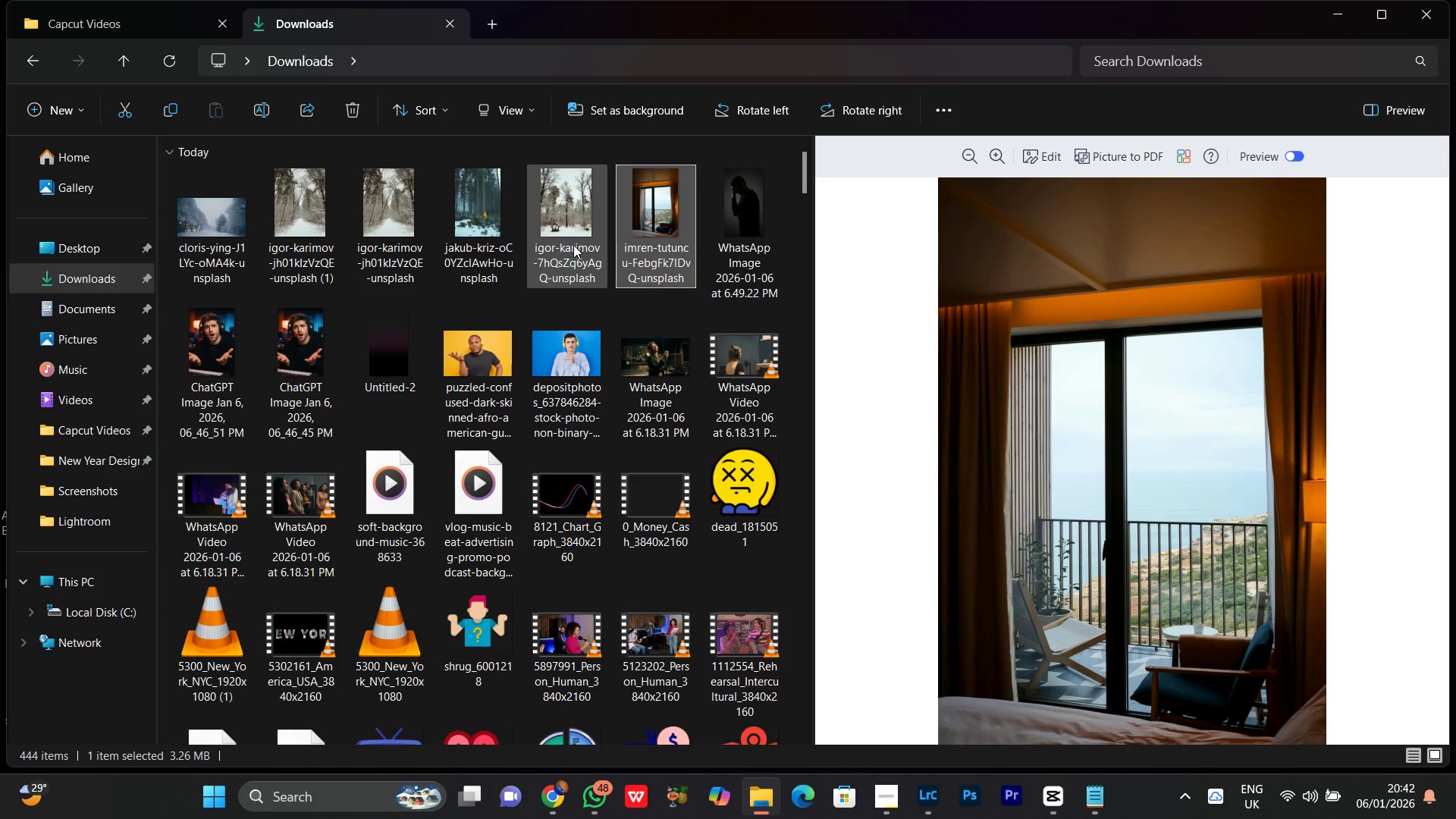 
left_click([406, 239])
 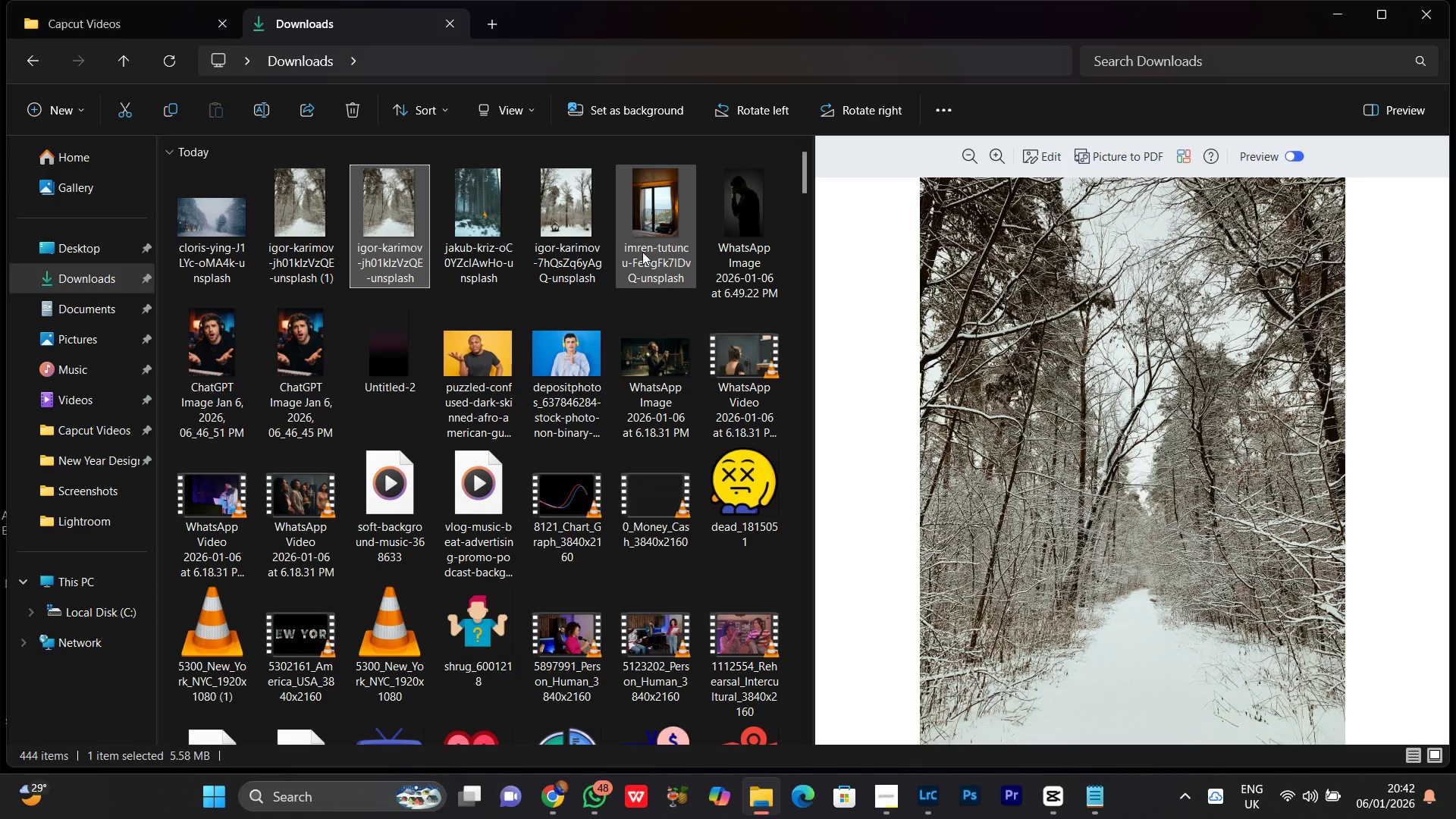 
hold_key(key=ControlLeft, duration=0.55)
left_click([632, 224])
 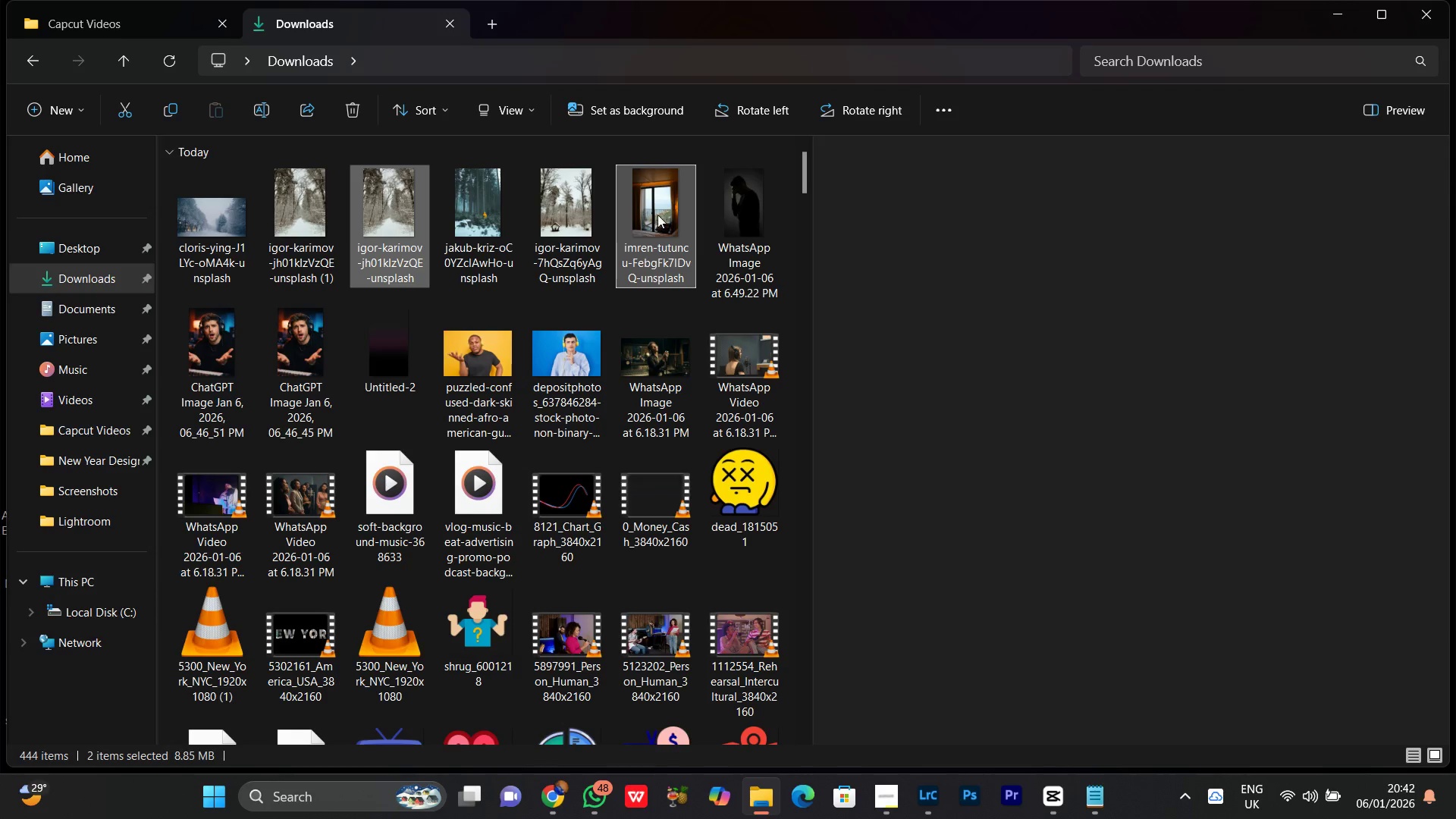 
left_click_drag(start_coordinate=[659, 201], to_coordinate=[931, 769])
 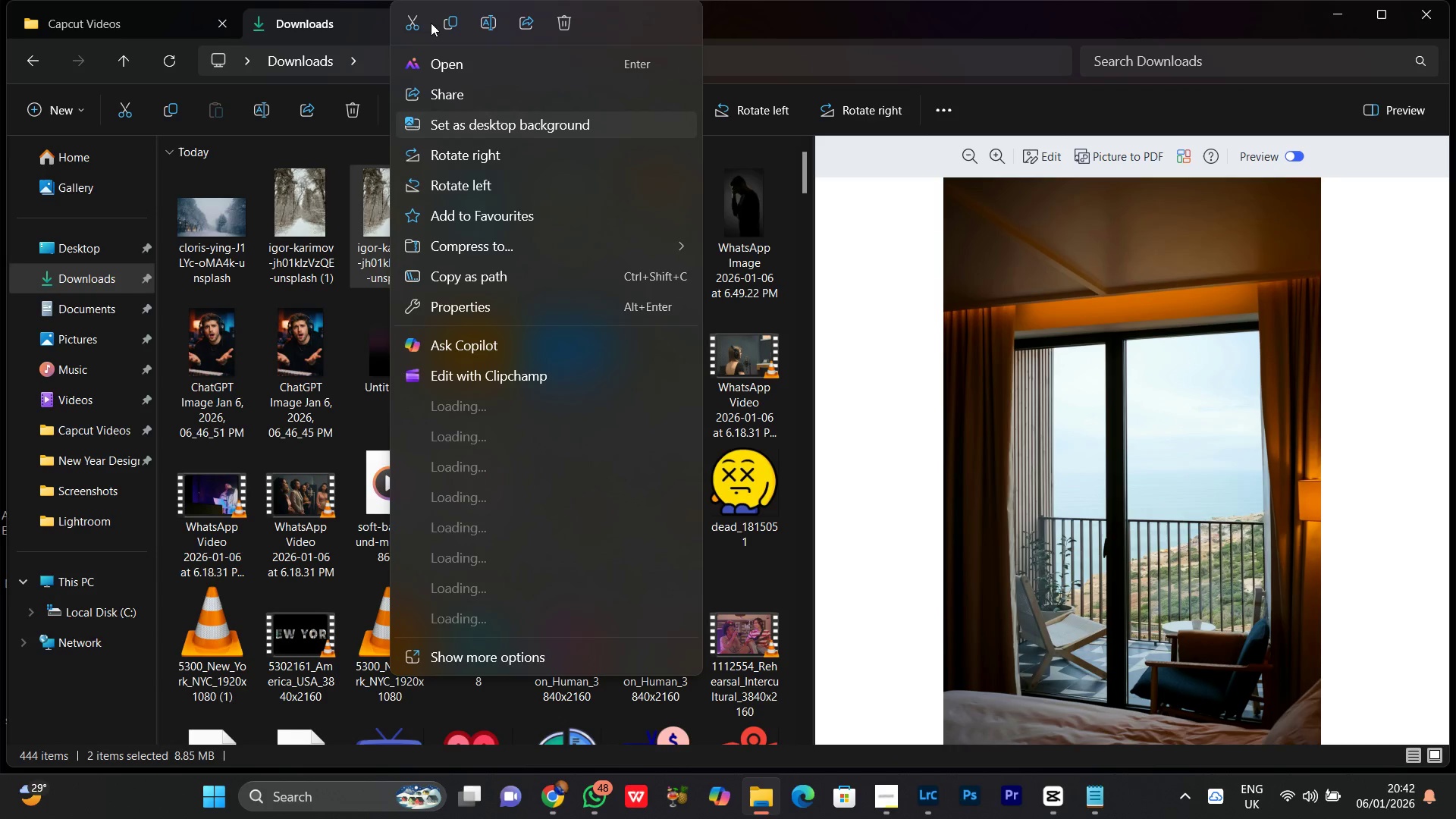 
wait(5.16)
 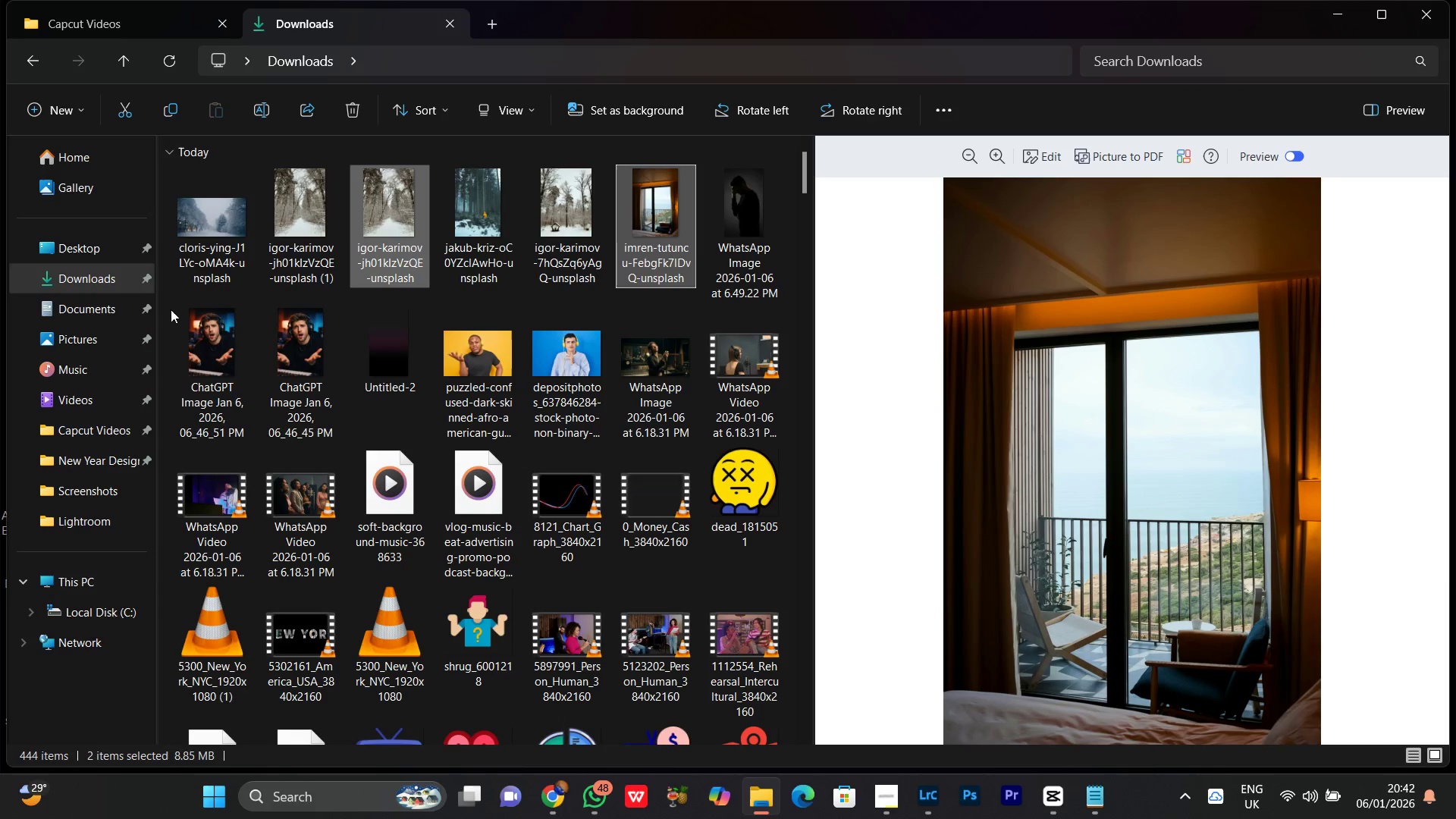 
left_click([414, 22])
 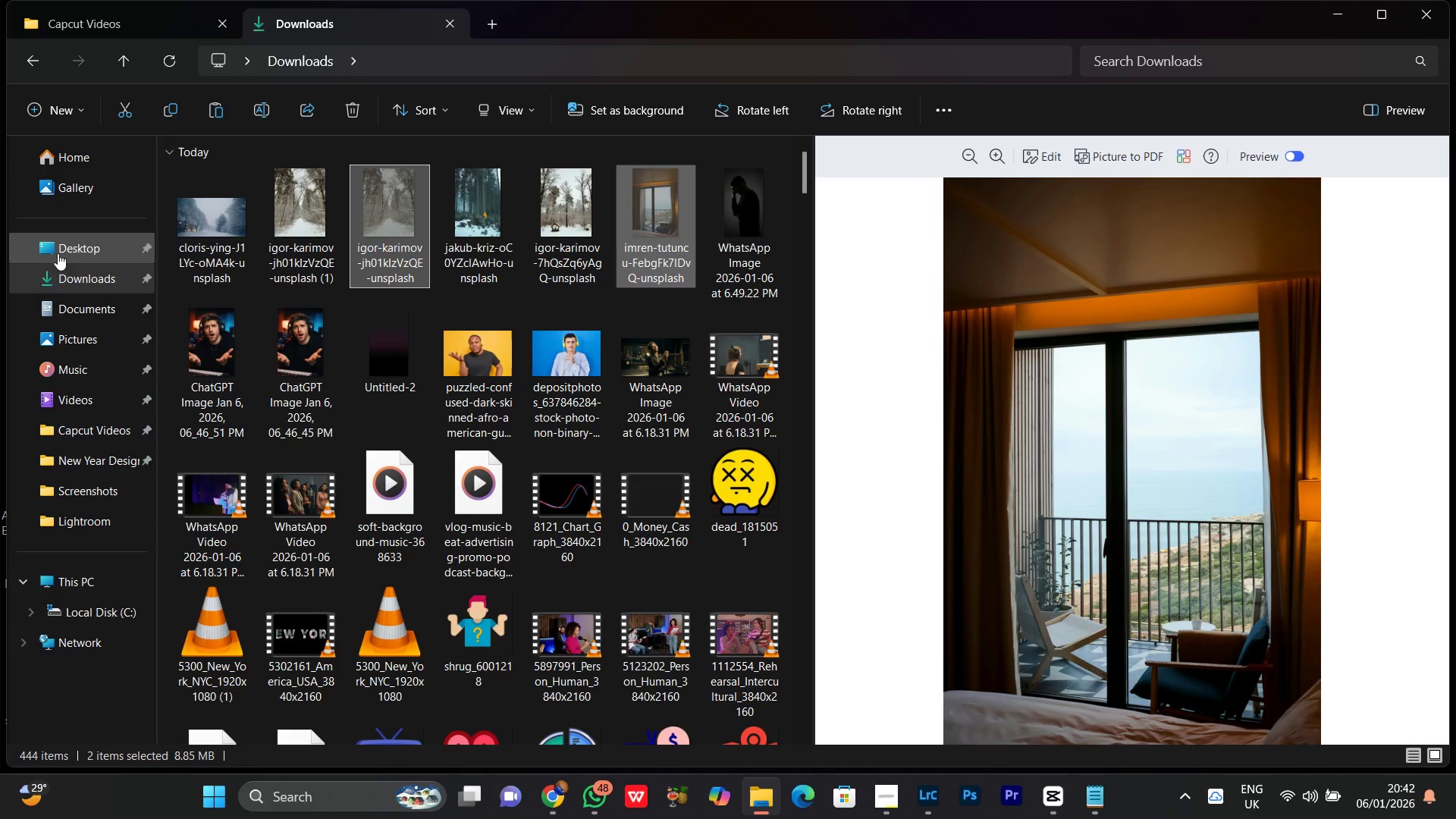 
left_click([60, 250])
 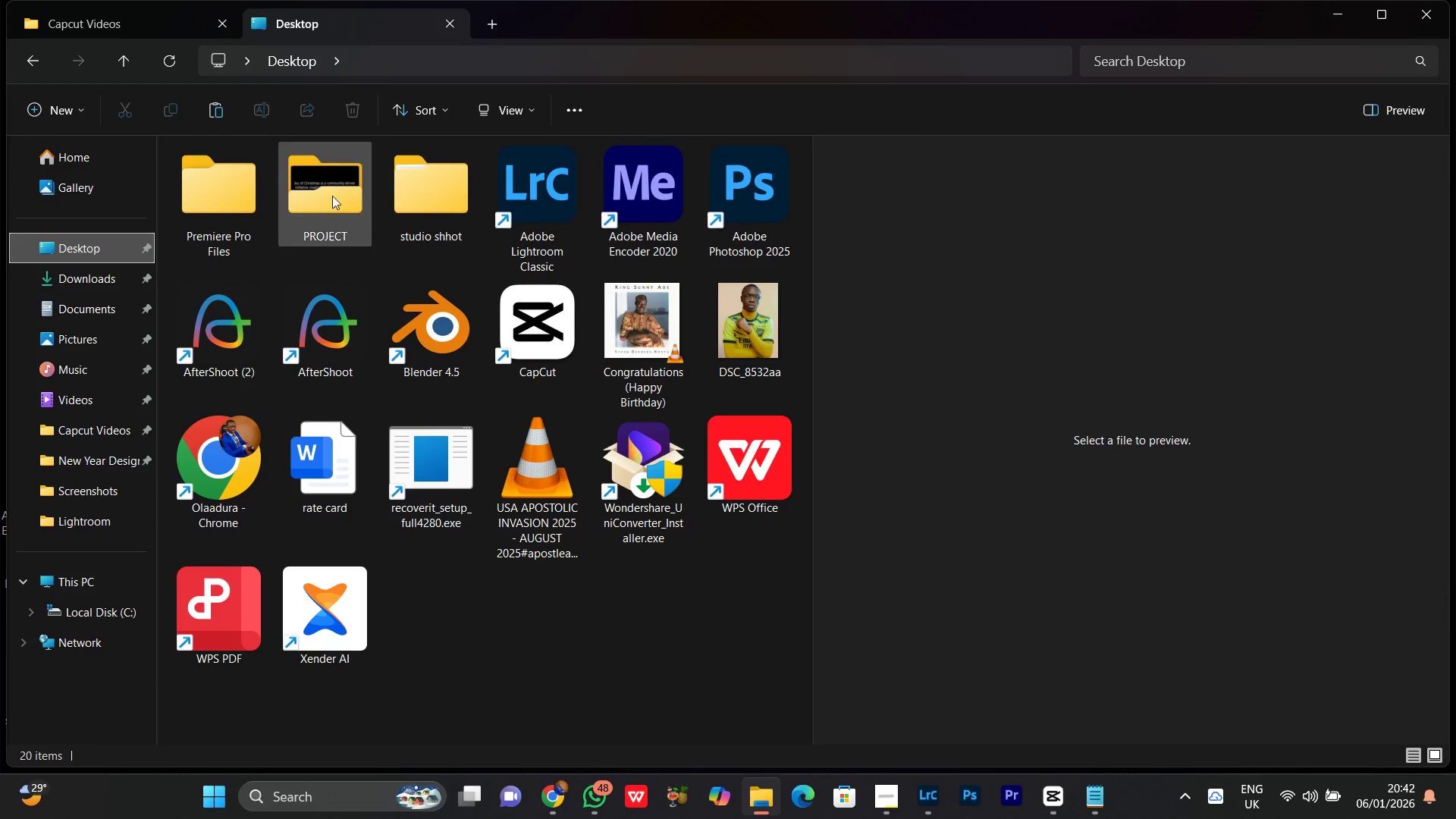 
double_click([347, 202])
 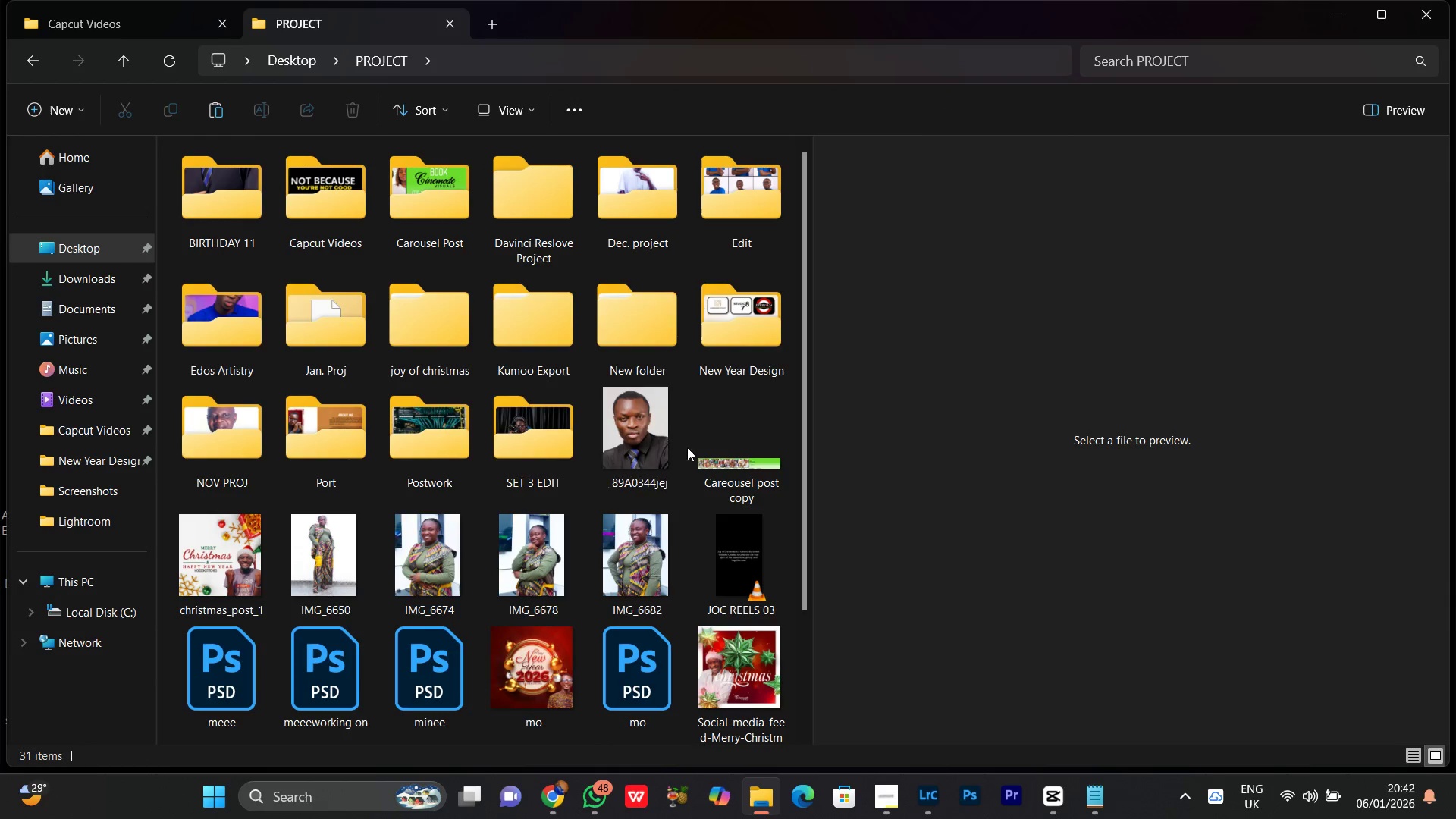 
wait(5.05)
 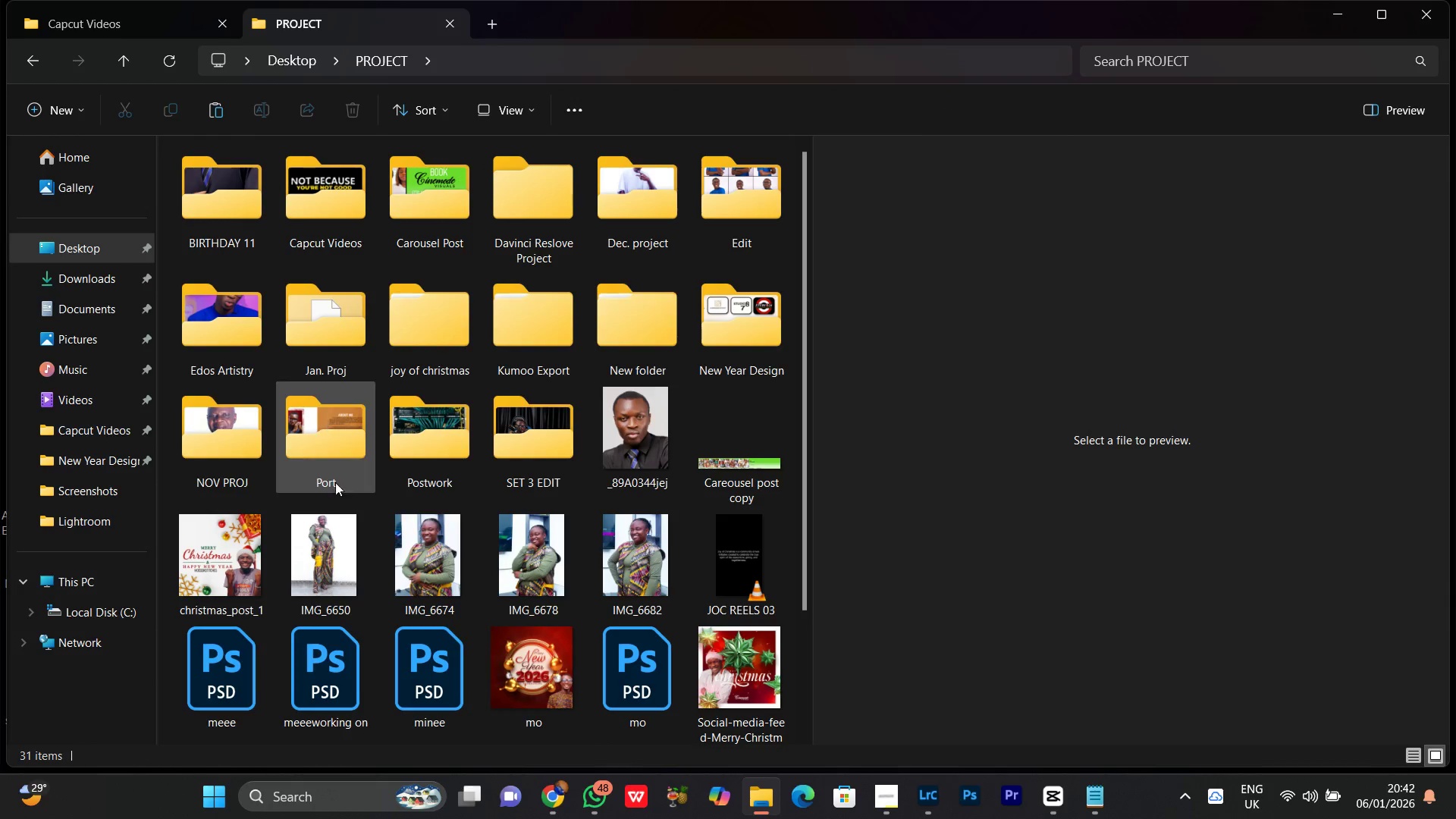 
double_click([397, 436])
 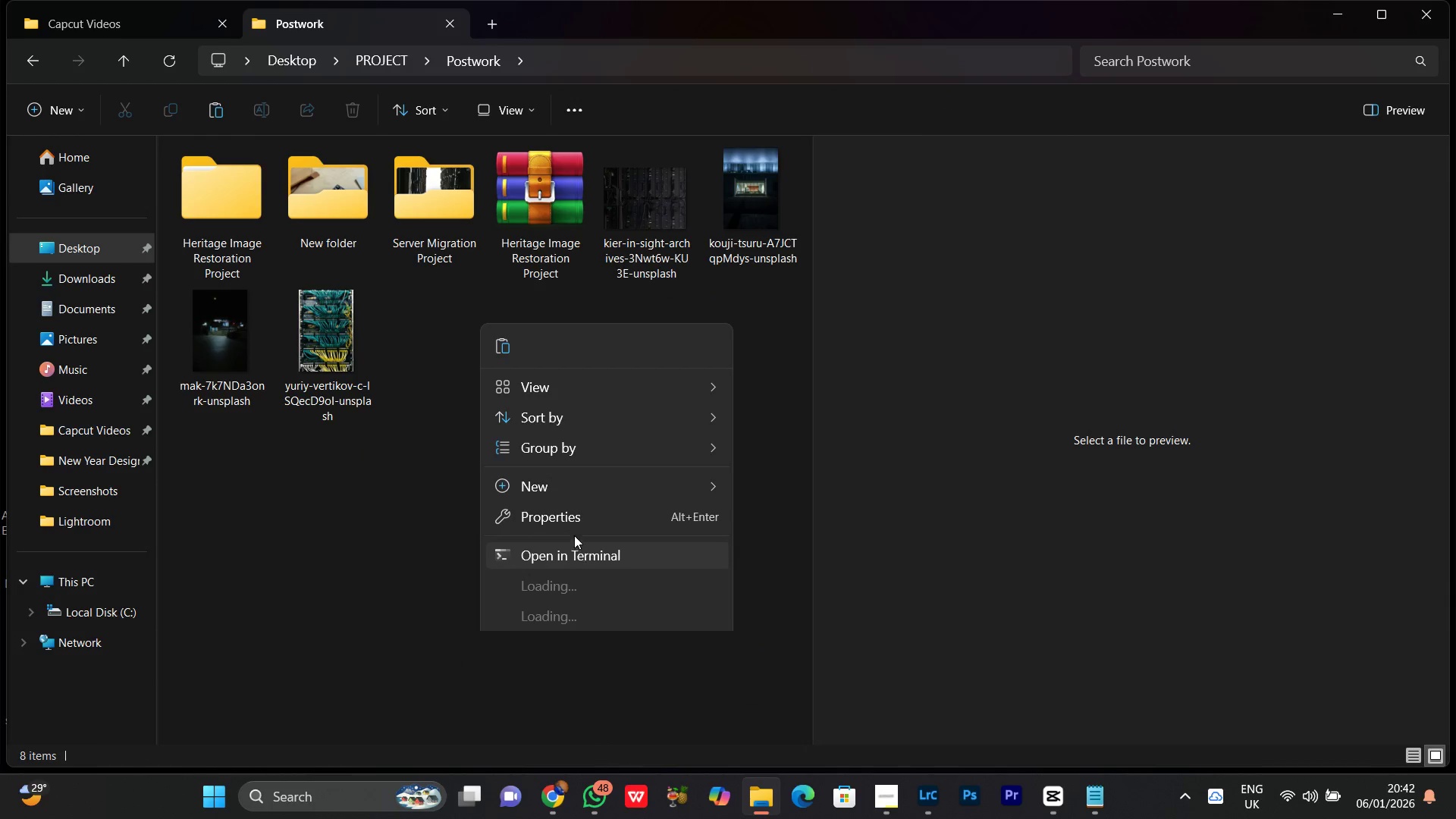 
left_click([548, 477])
 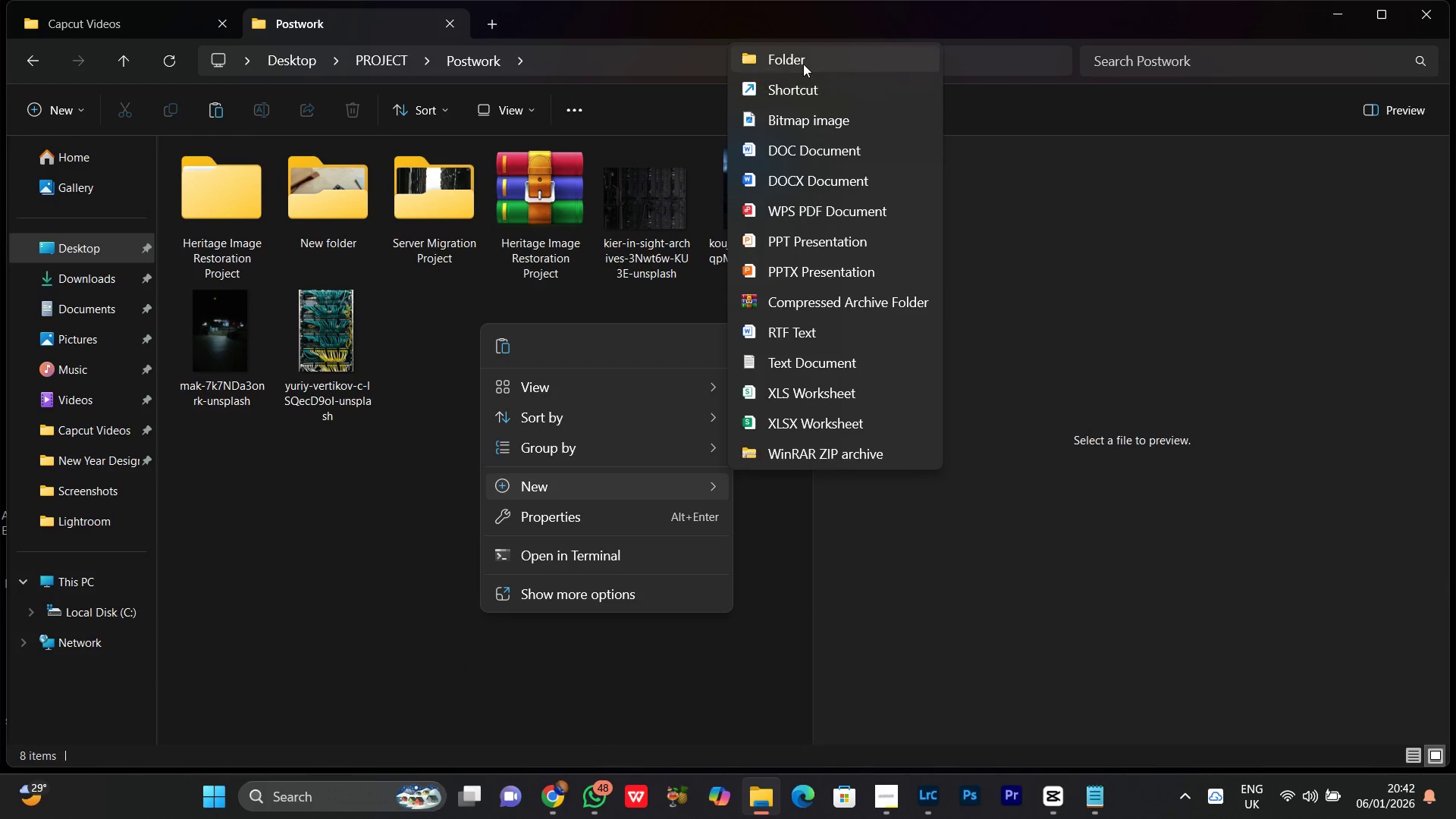 
left_click([802, 61])
 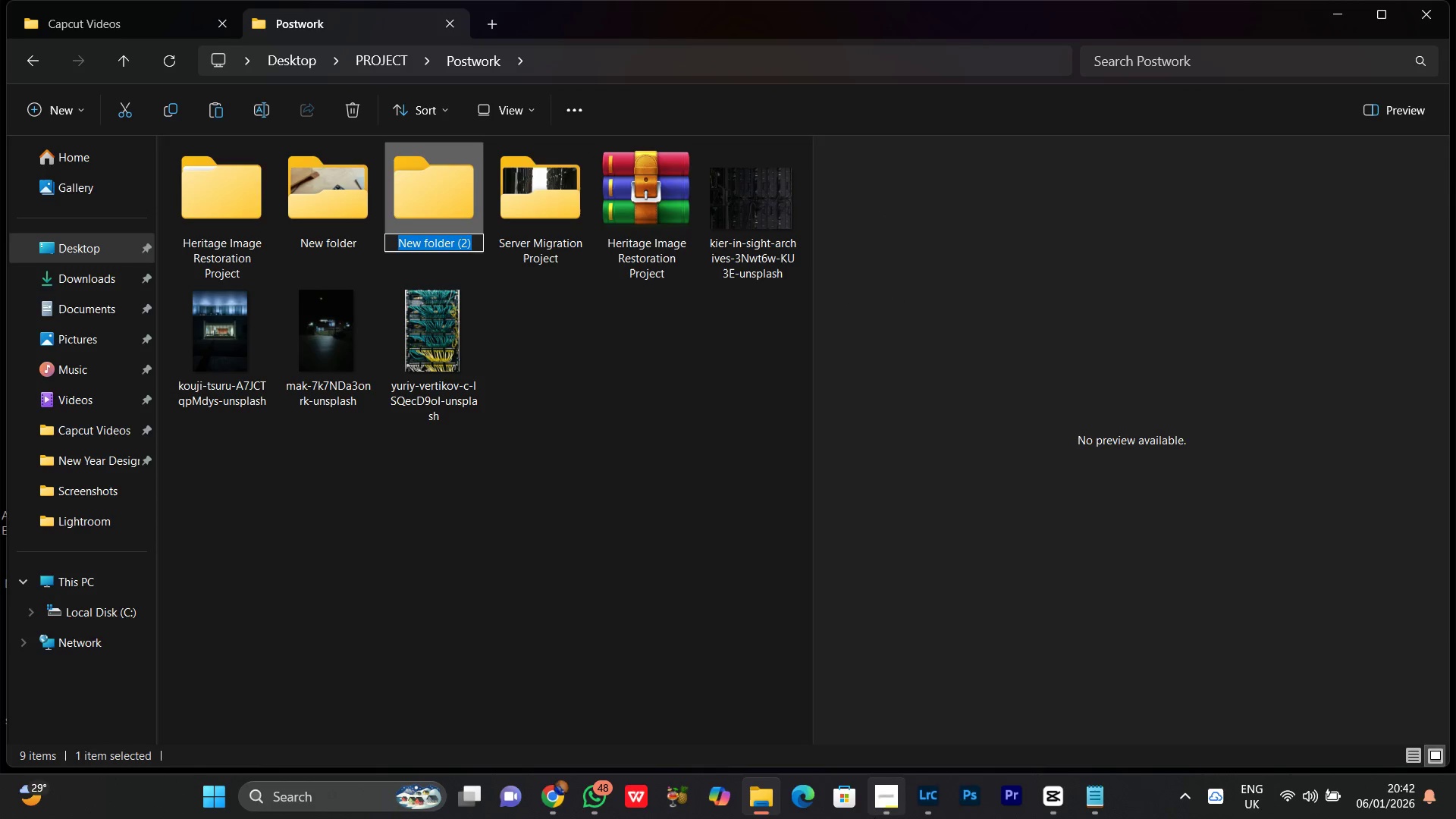 
mouse_move([849, 672])
 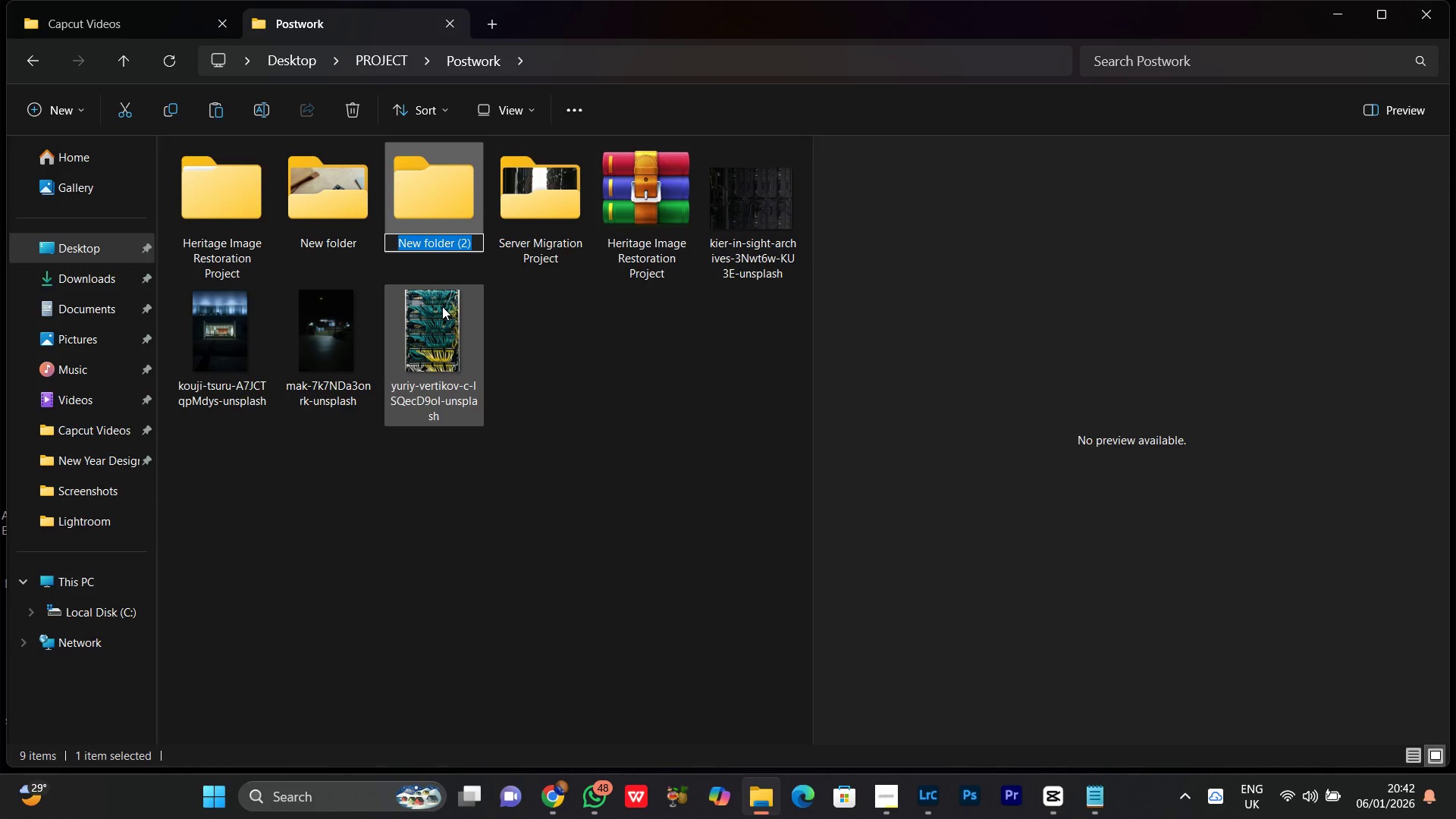 
type(se)
key(Backspace)
key(Backspace)
type(manipualting view project)
 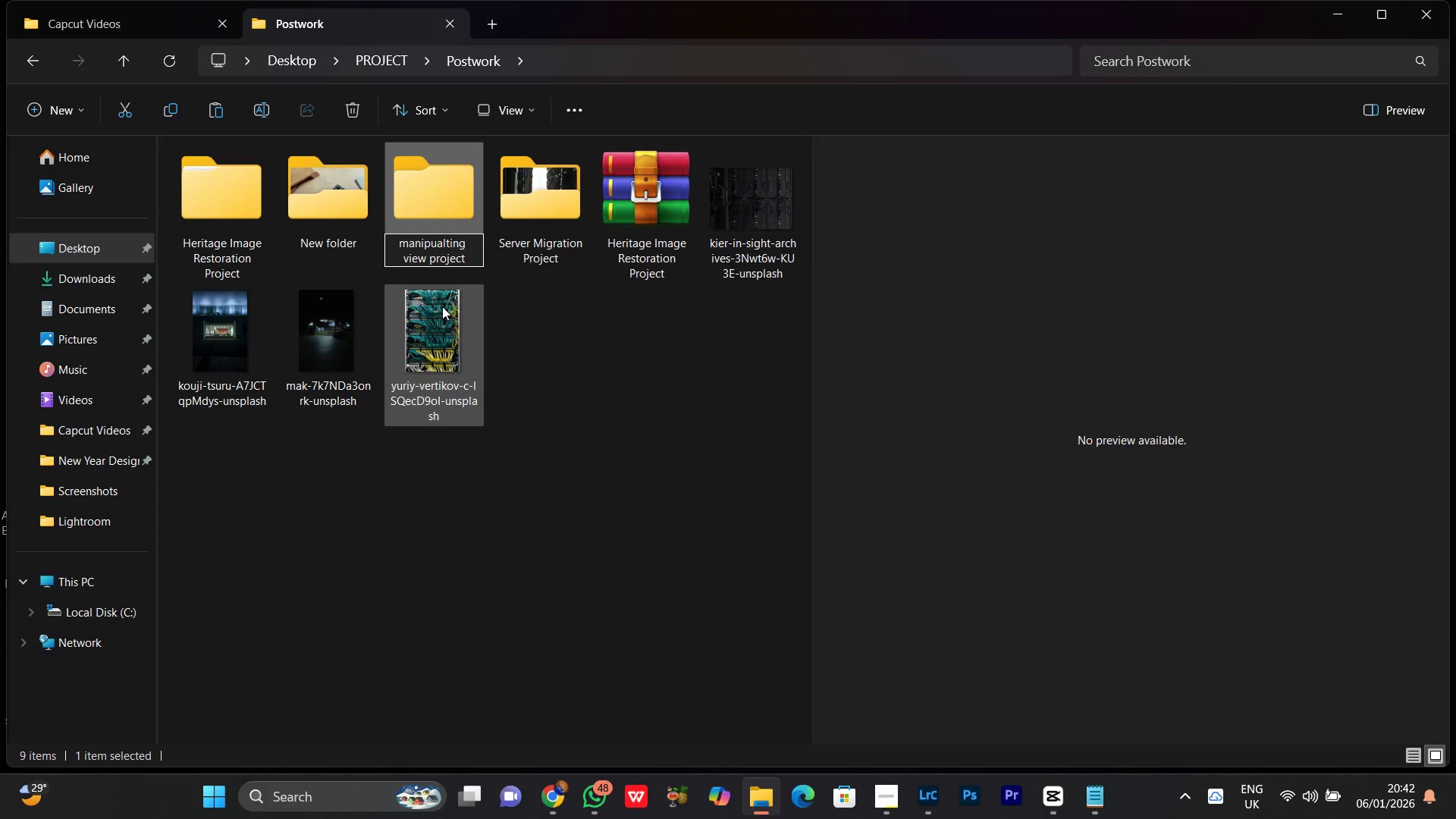 
key(Enter)
 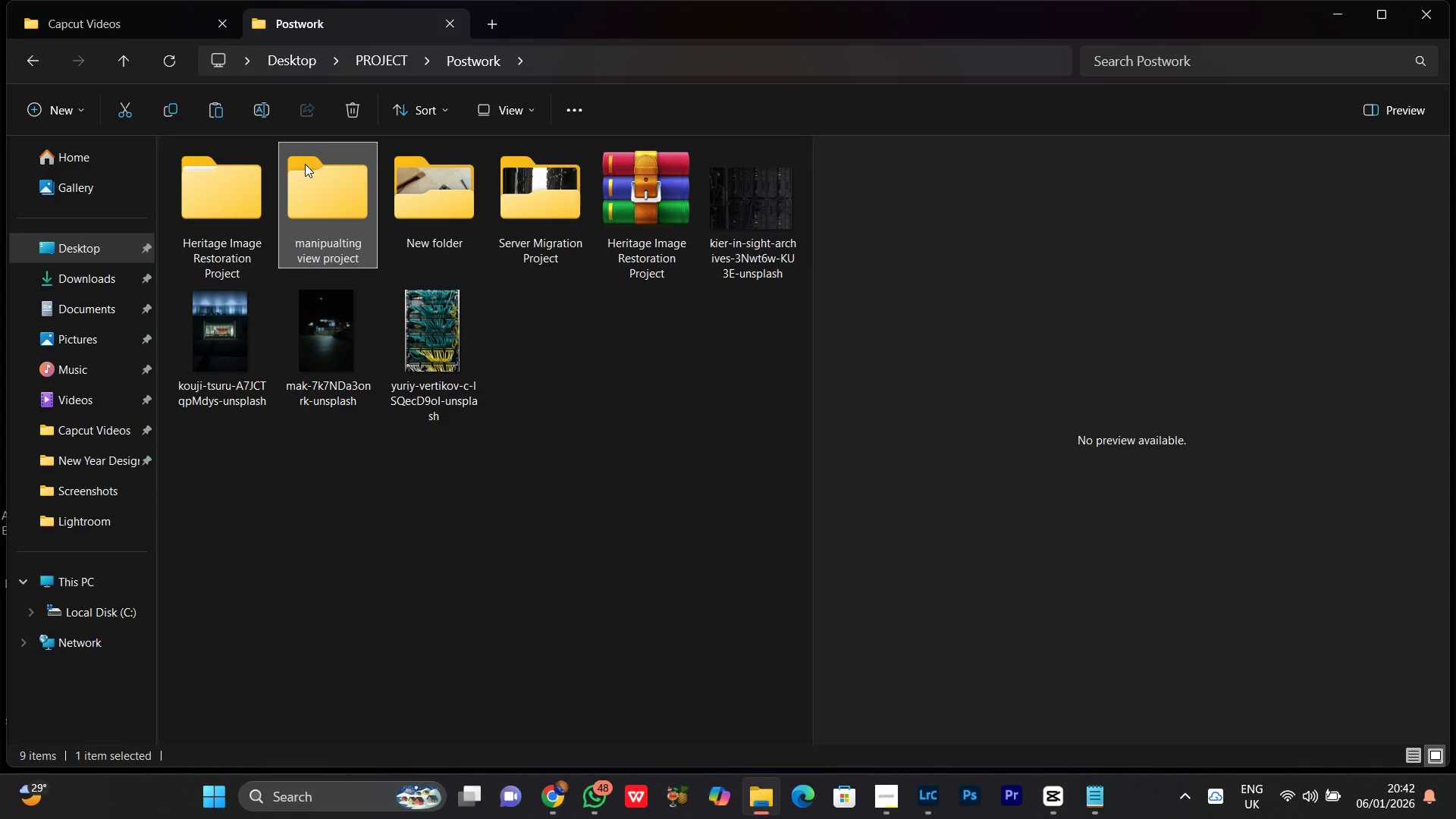 
double_click([305, 164])
 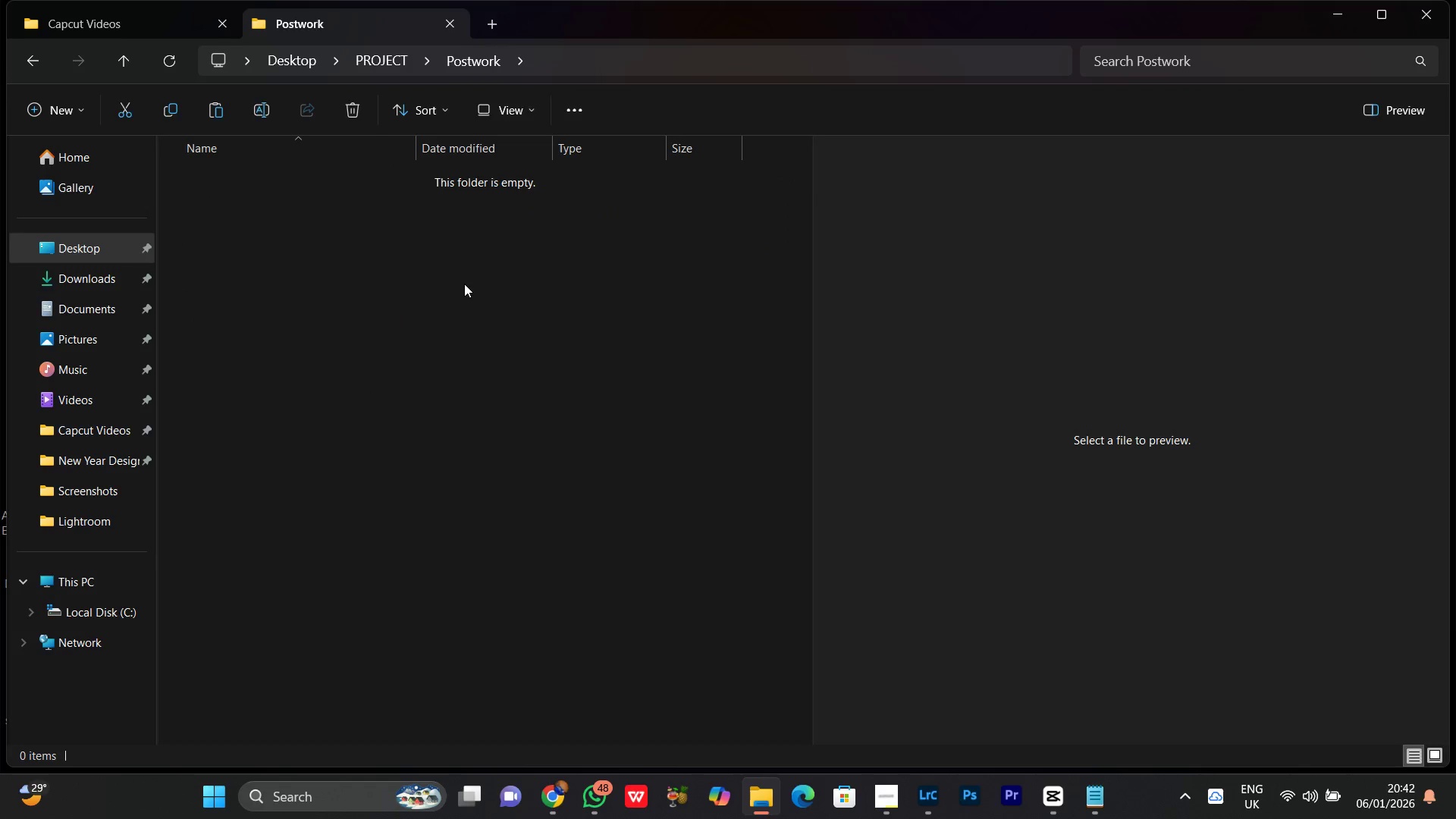 
right_click([461, 279])
 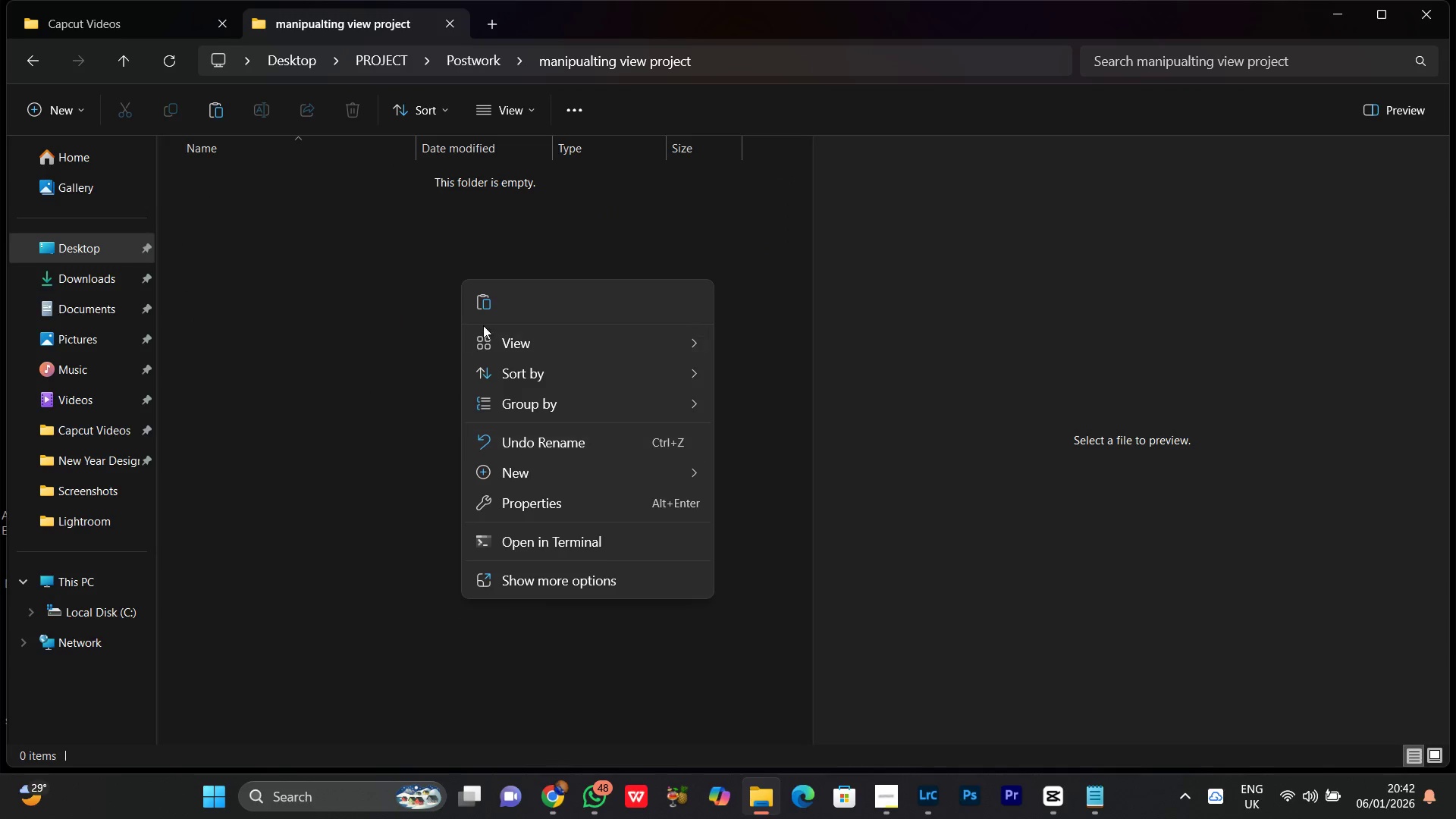 
left_click([482, 306])
 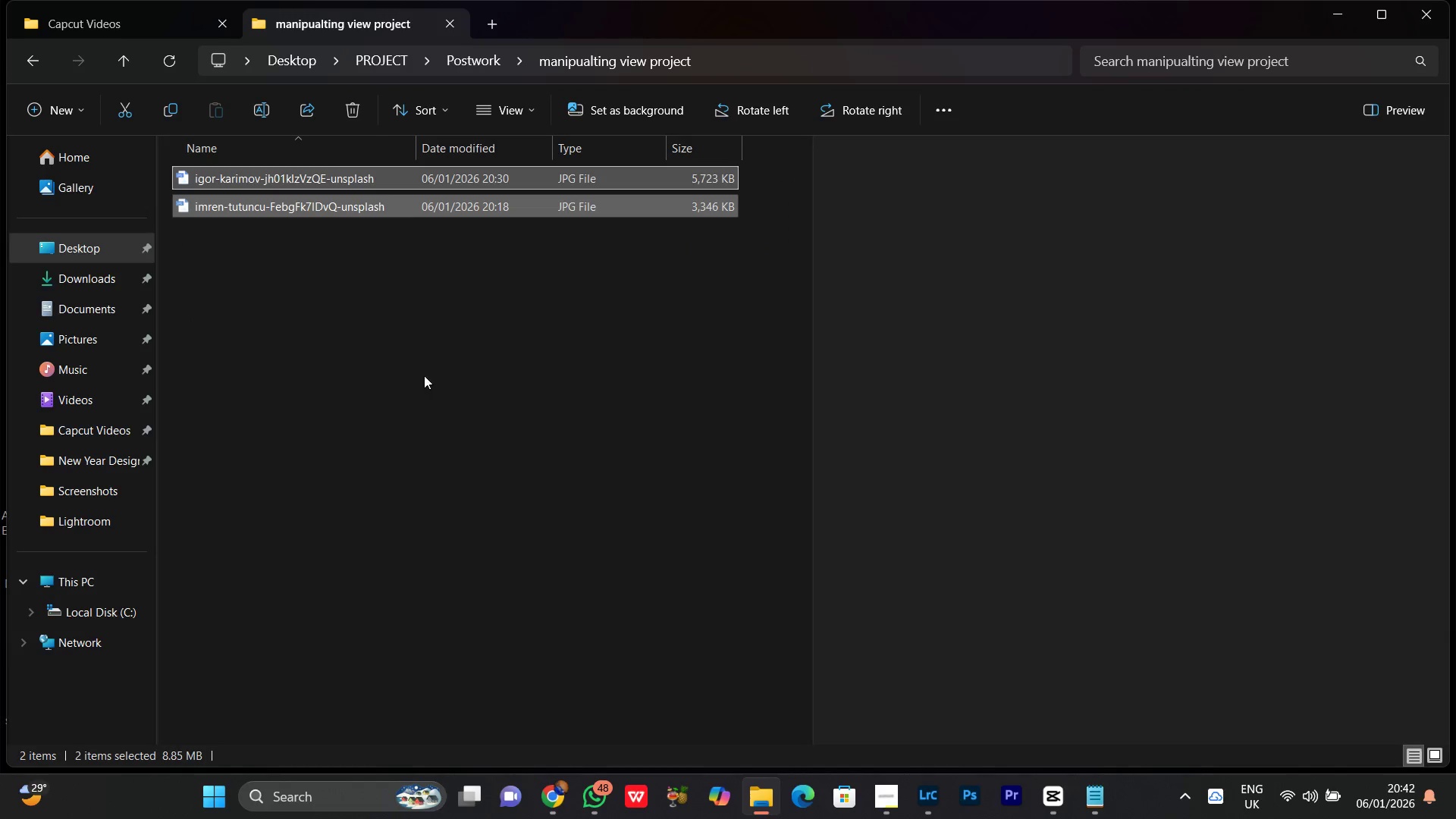 
right_click([394, 324])
 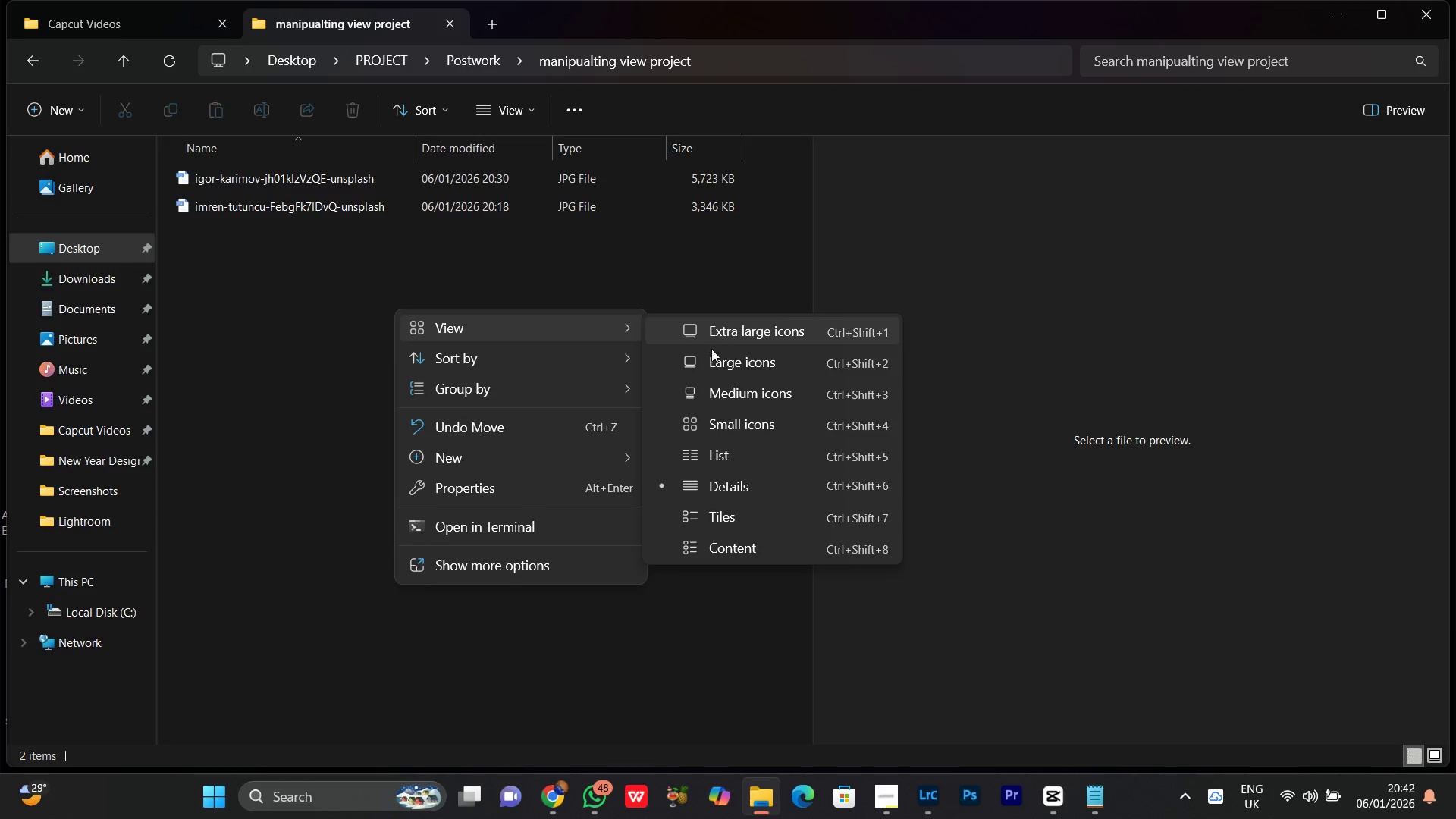 
double_click([542, 302])
 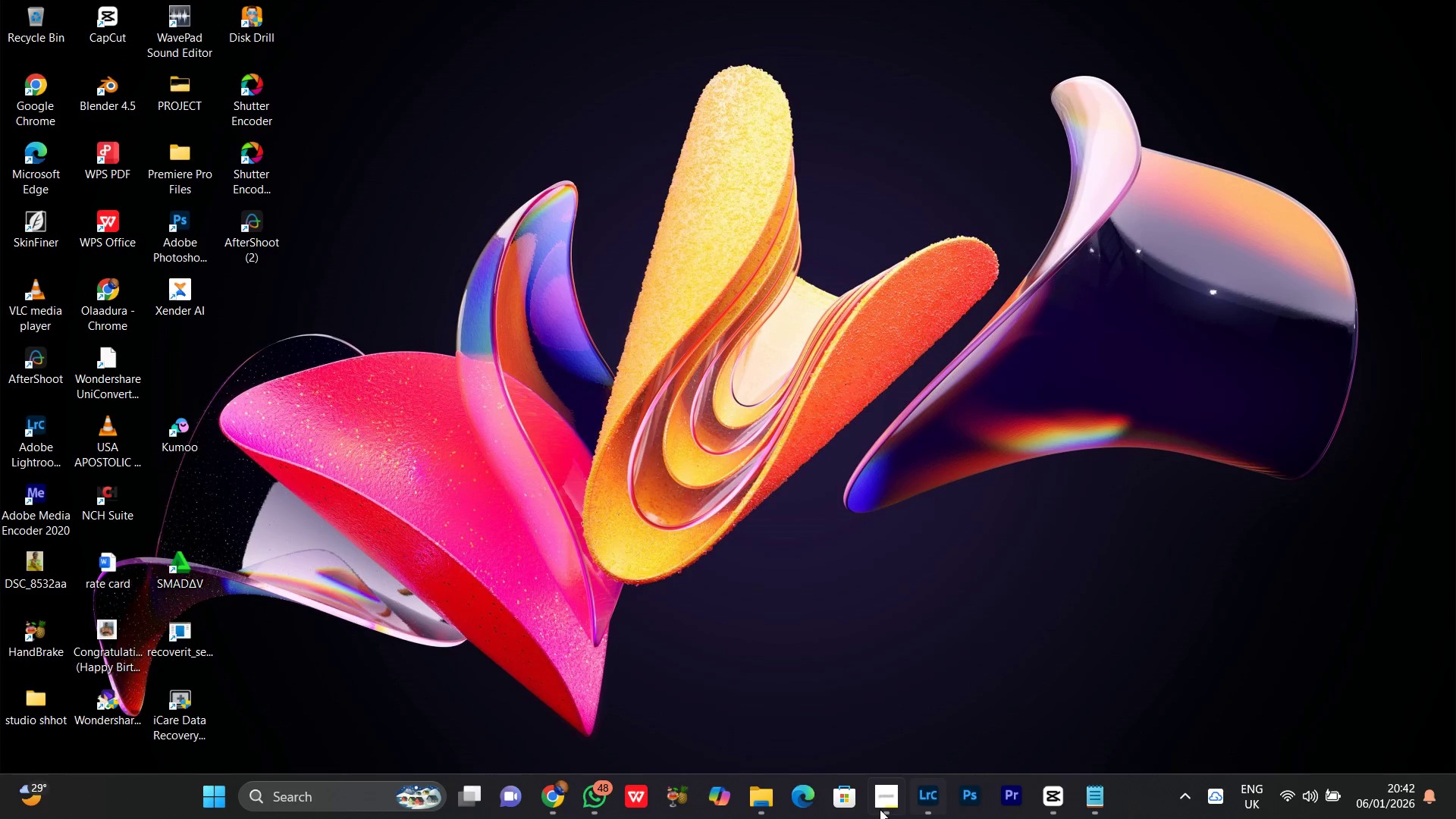 
wait(5.12)
 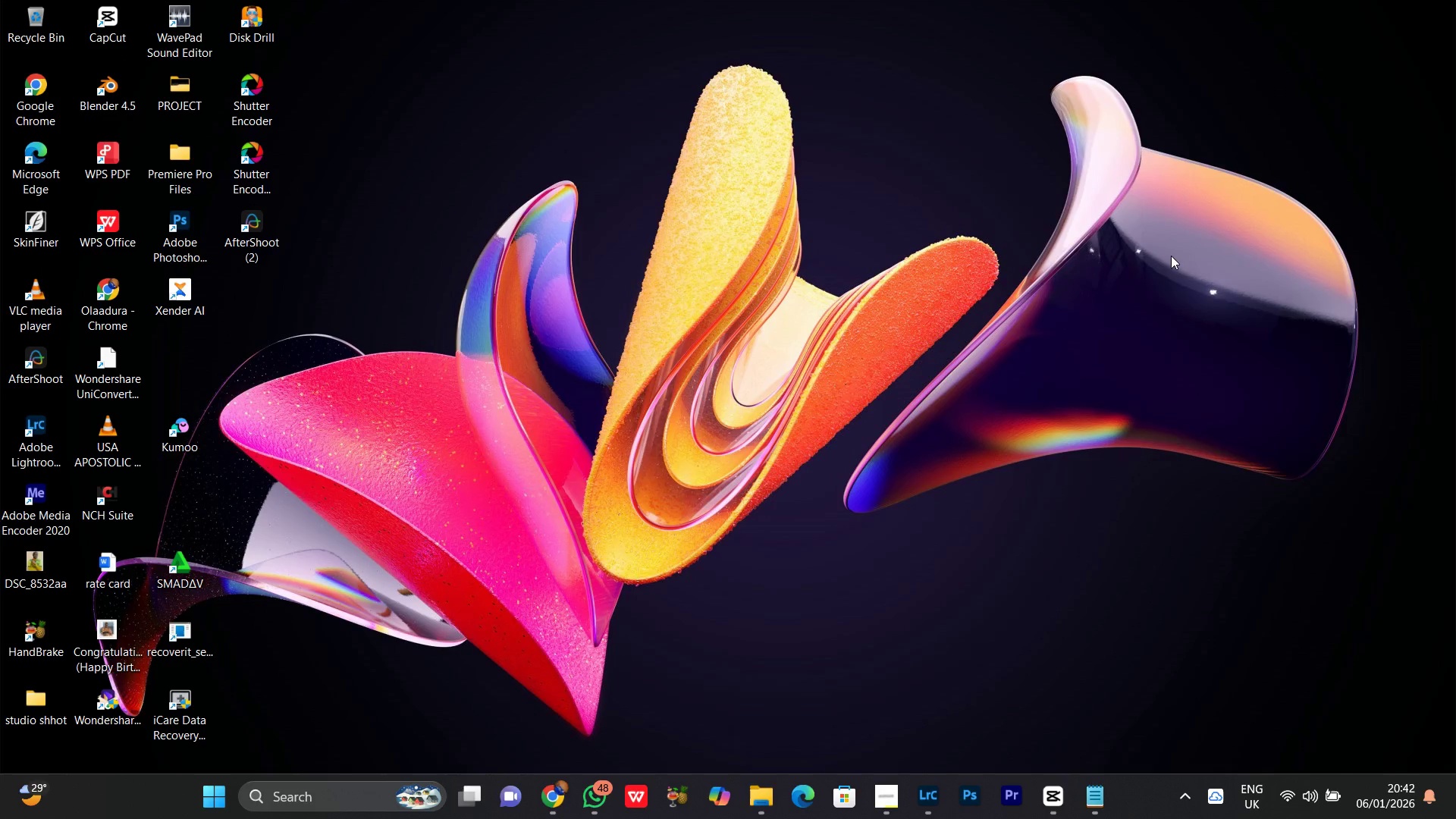 
left_click([550, 800])
 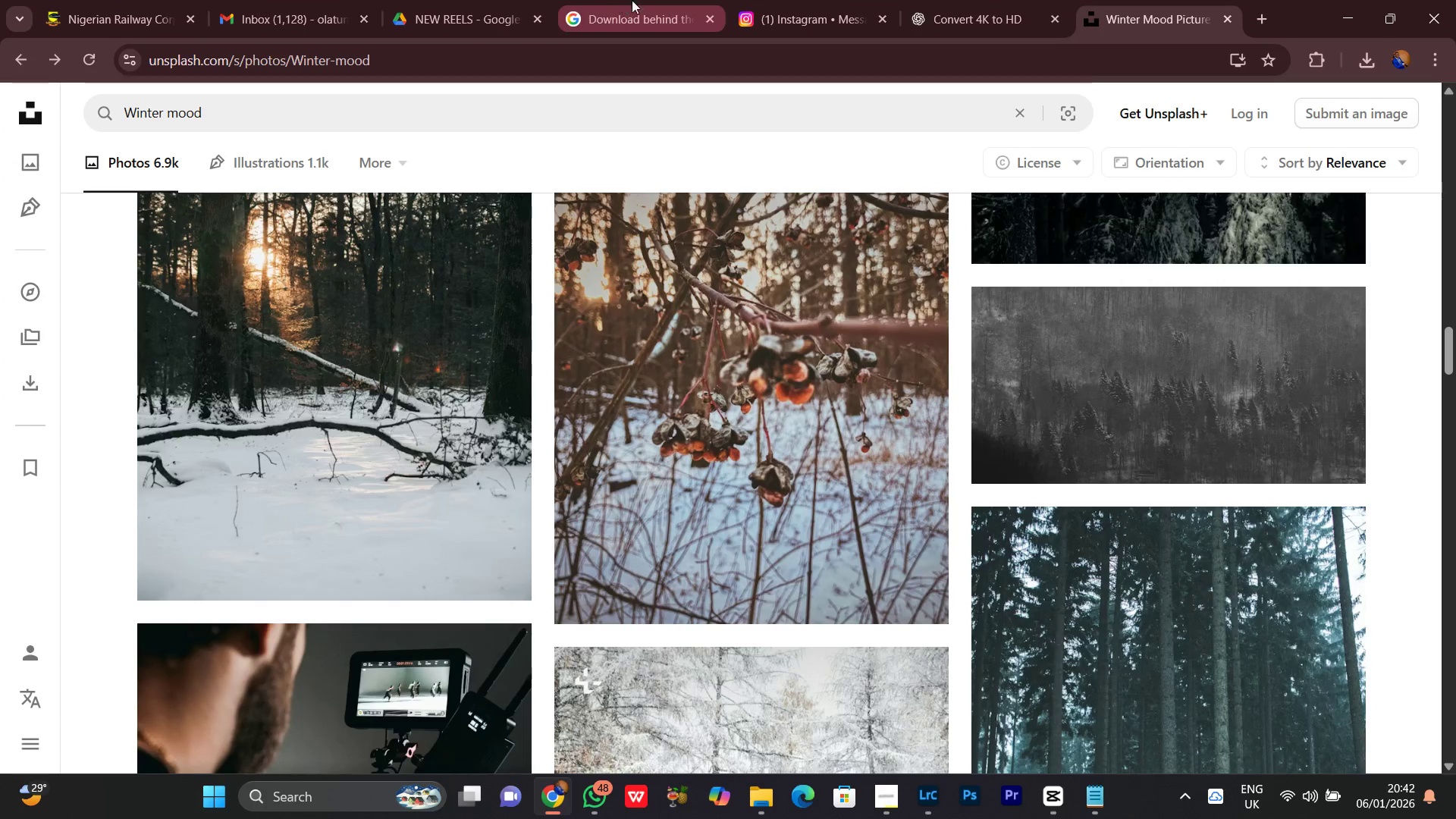 
left_click([944, 0])
 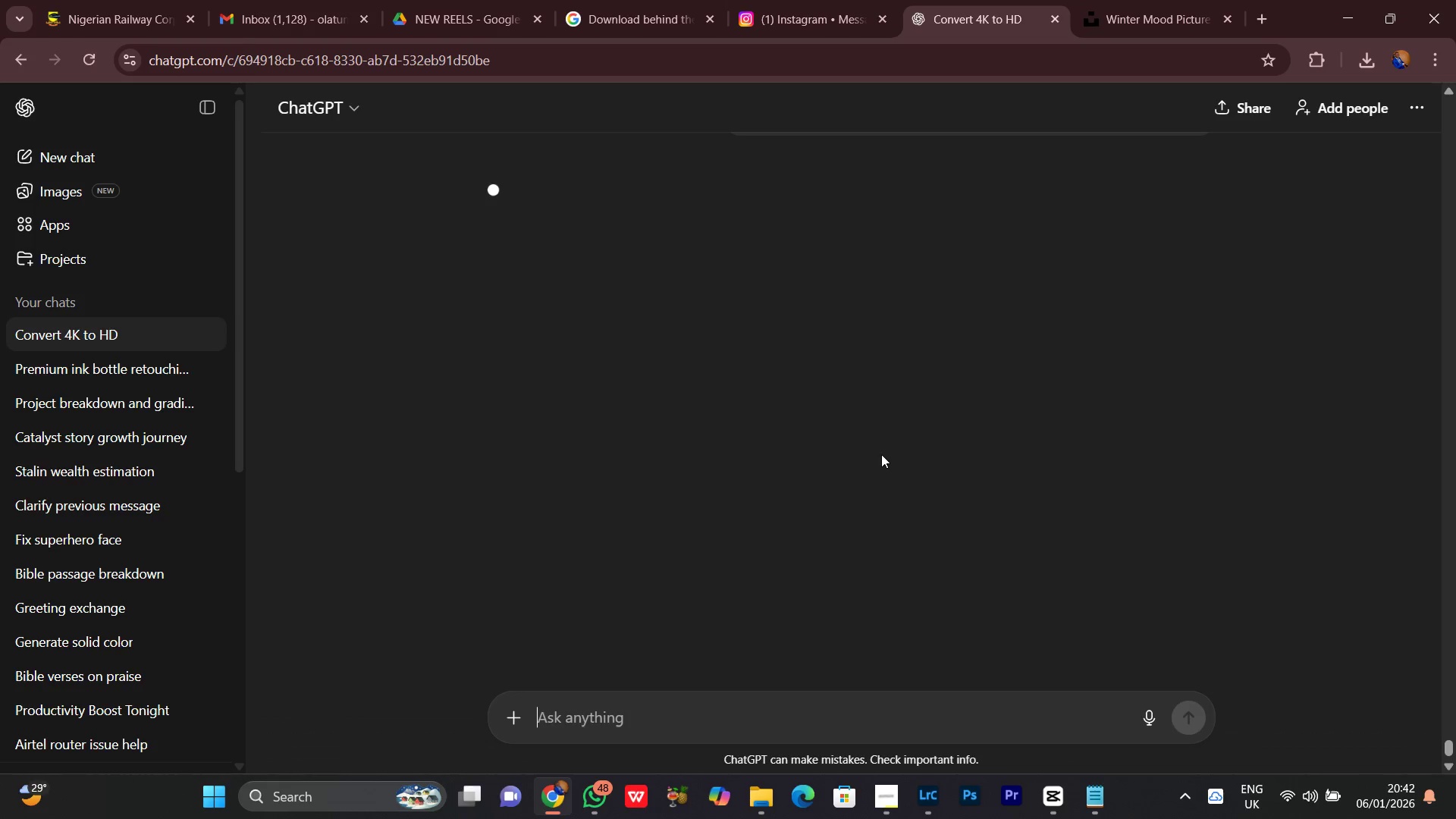 
scroll: coordinate [882, 455], scroll_direction: down, amount: 1.0
 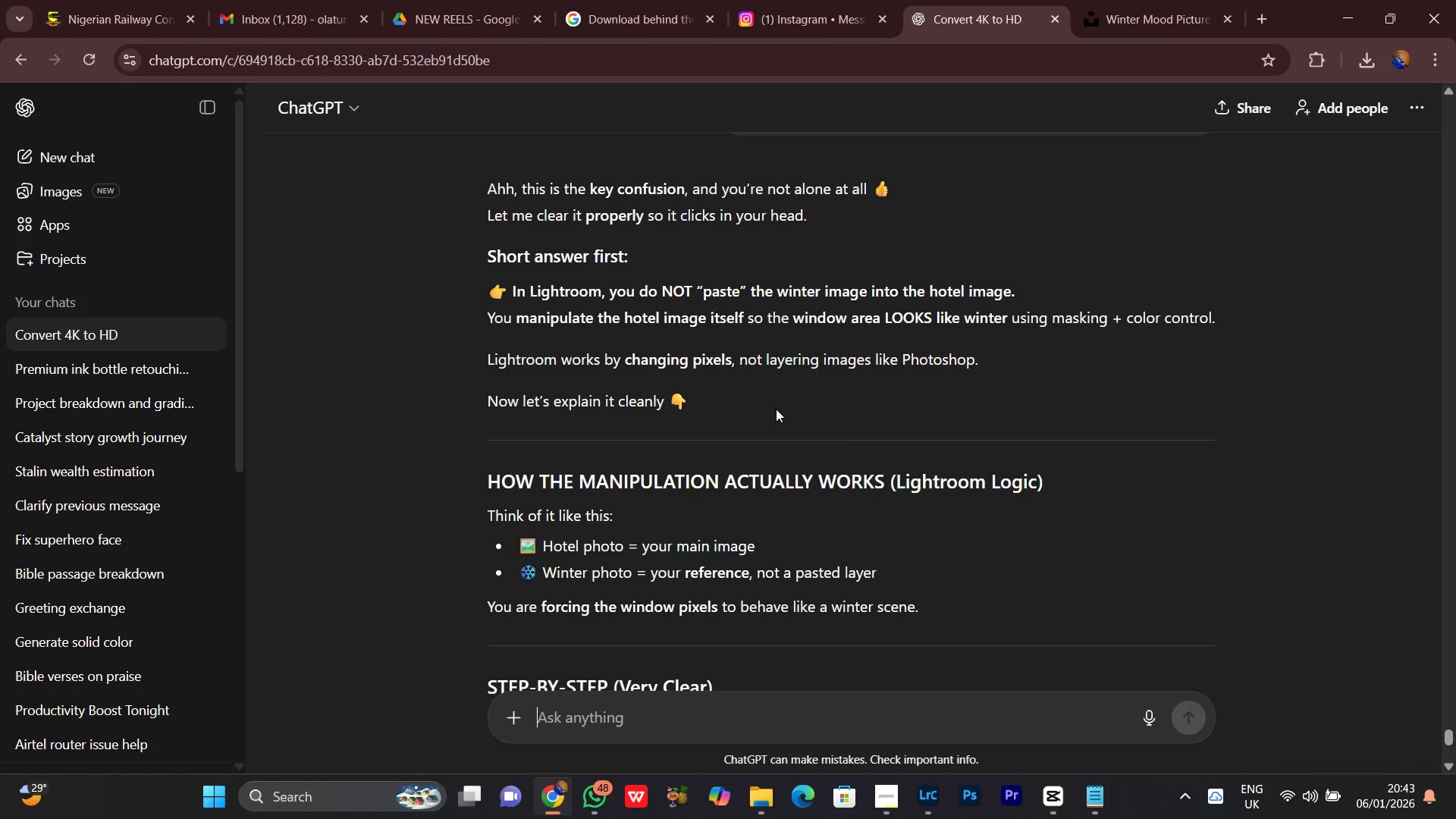 
scroll: coordinate [698, 390], scroll_direction: up, amount: 1.0
 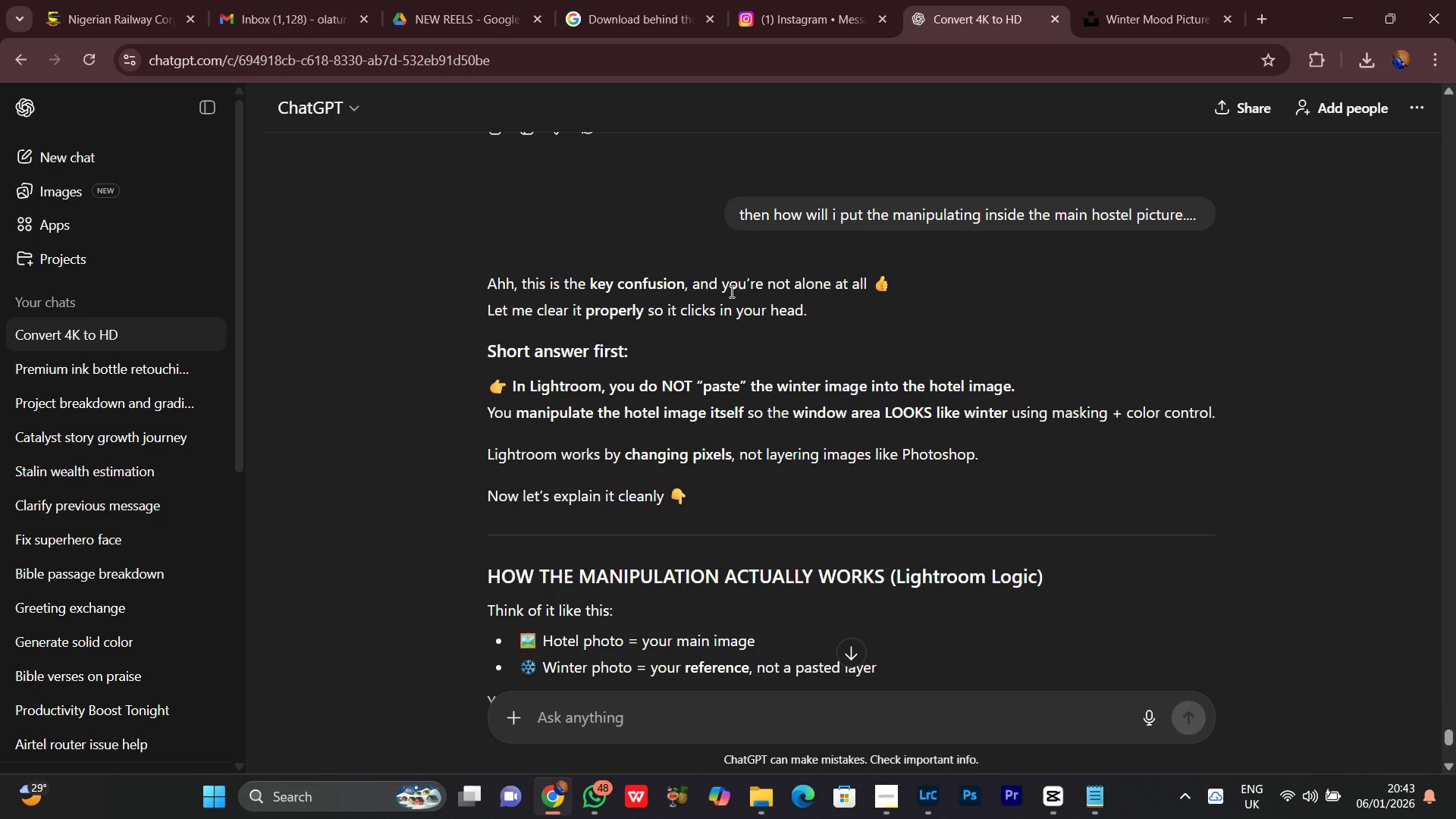 
scroll: coordinate [837, 293], scroll_direction: none, amount: 0.0
 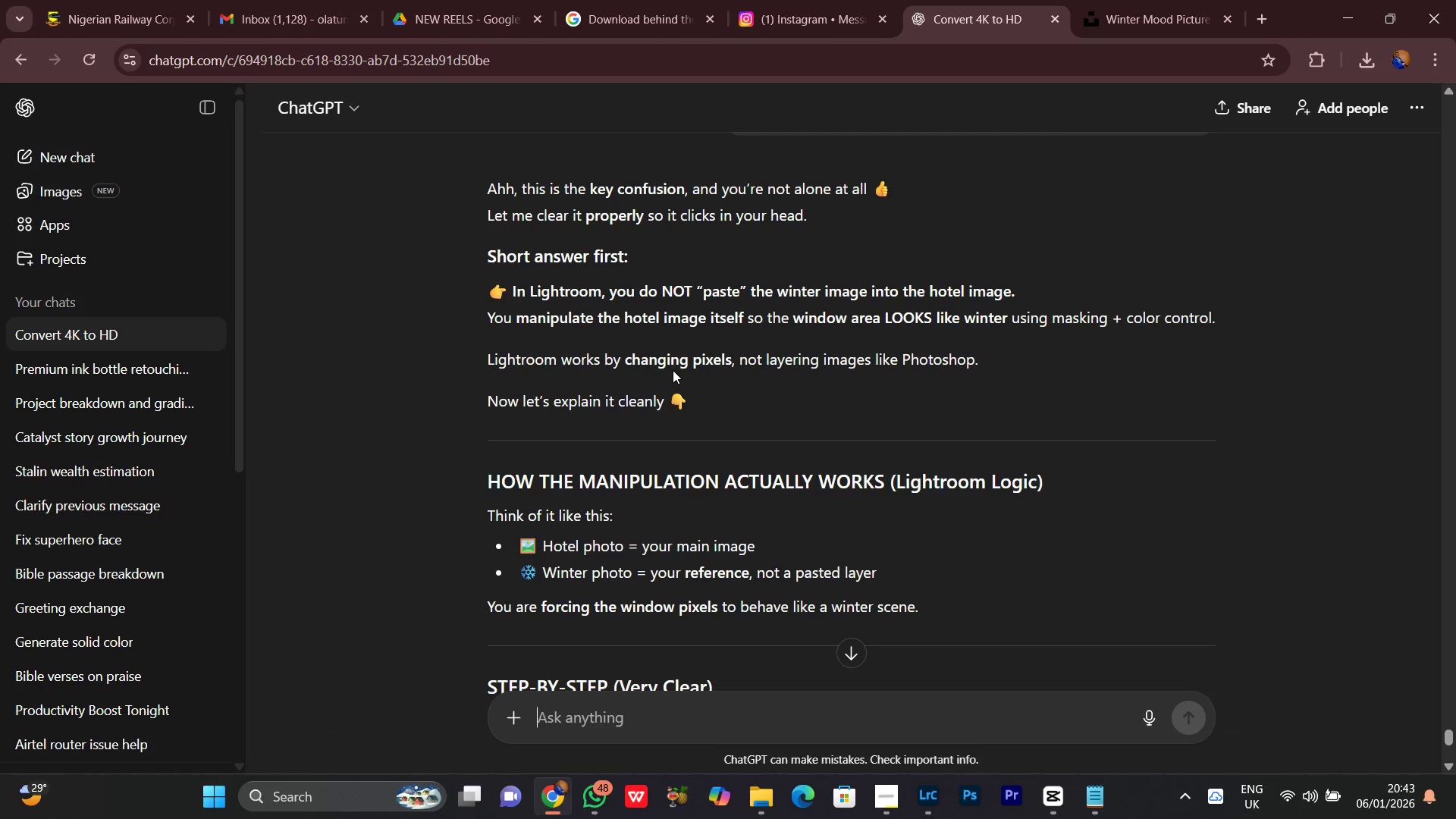 
wait(19.91)
 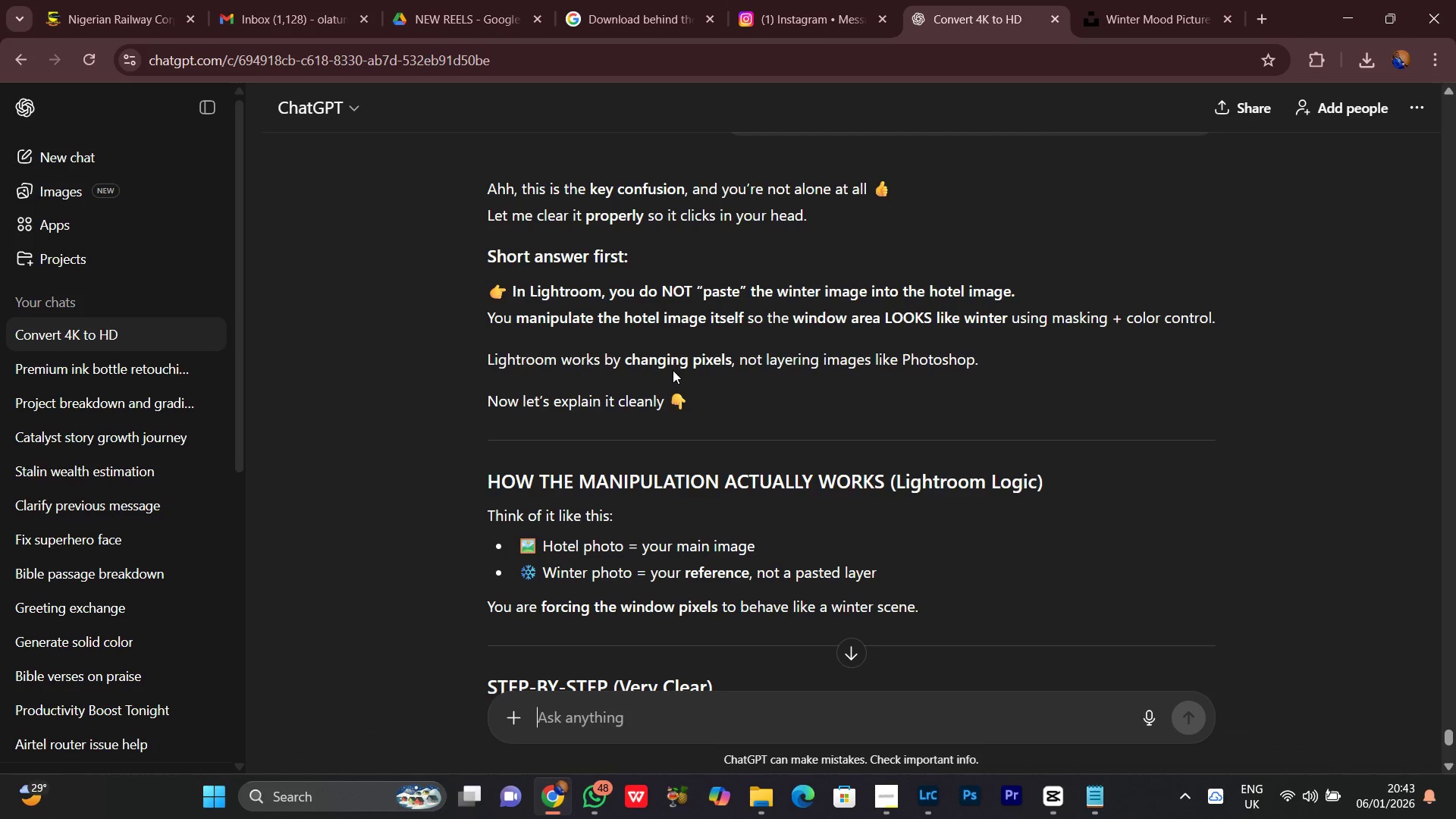 
scroll: coordinate [760, 417], scroll_direction: down, amount: 2.0
 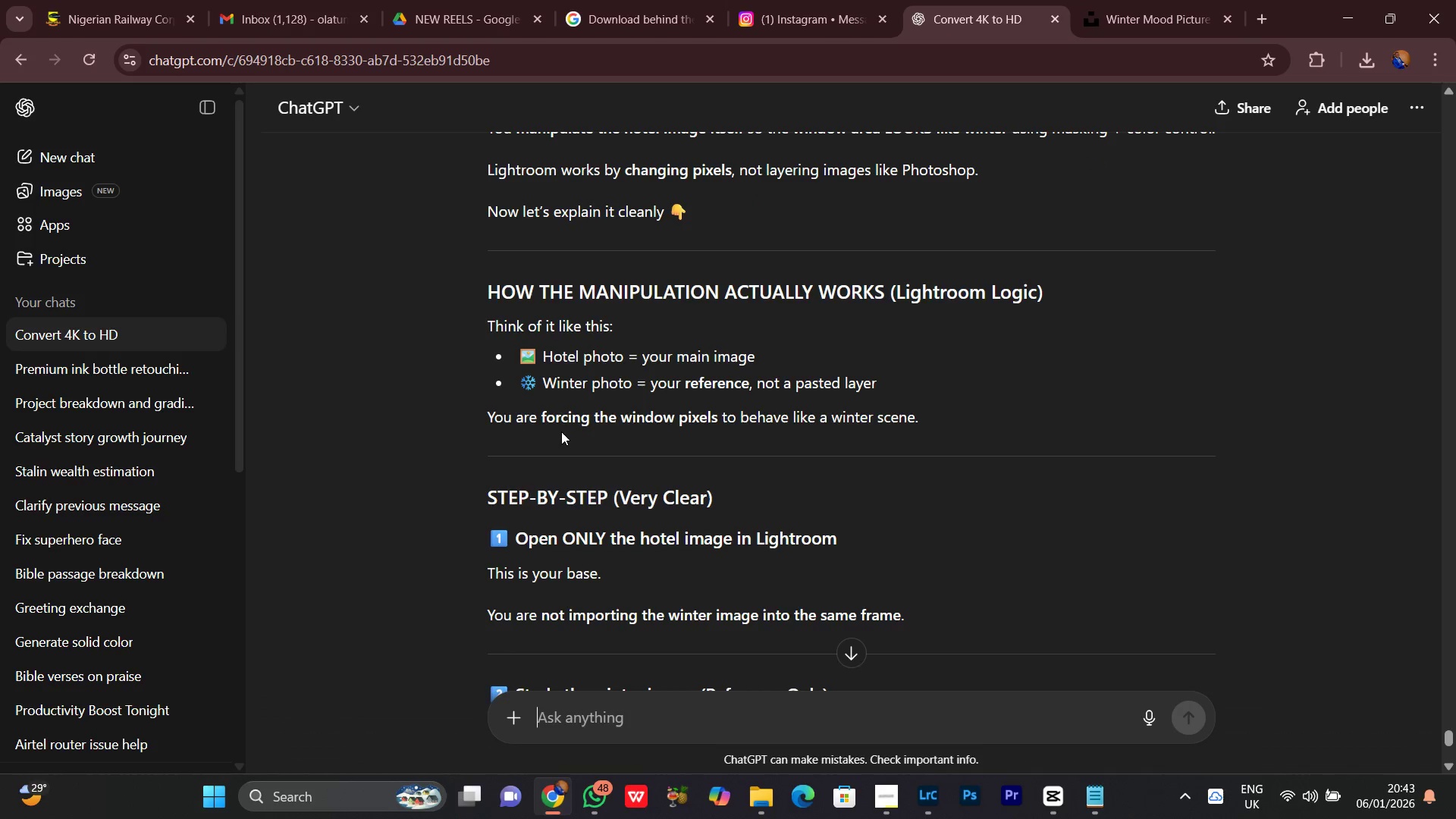 
wait(12.17)
 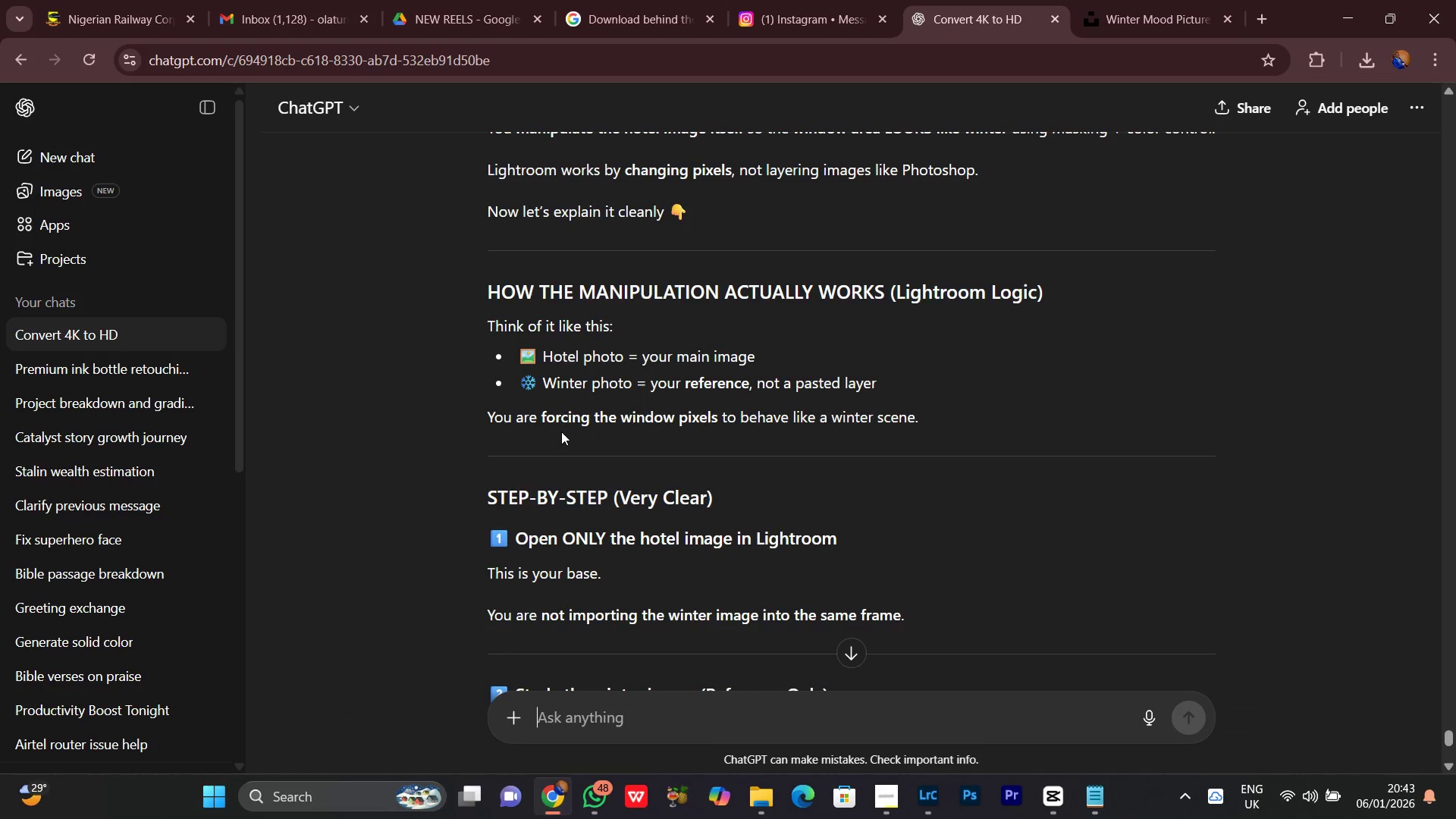 
scroll: coordinate [1059, 400], scroll_direction: down, amount: 1.0
 